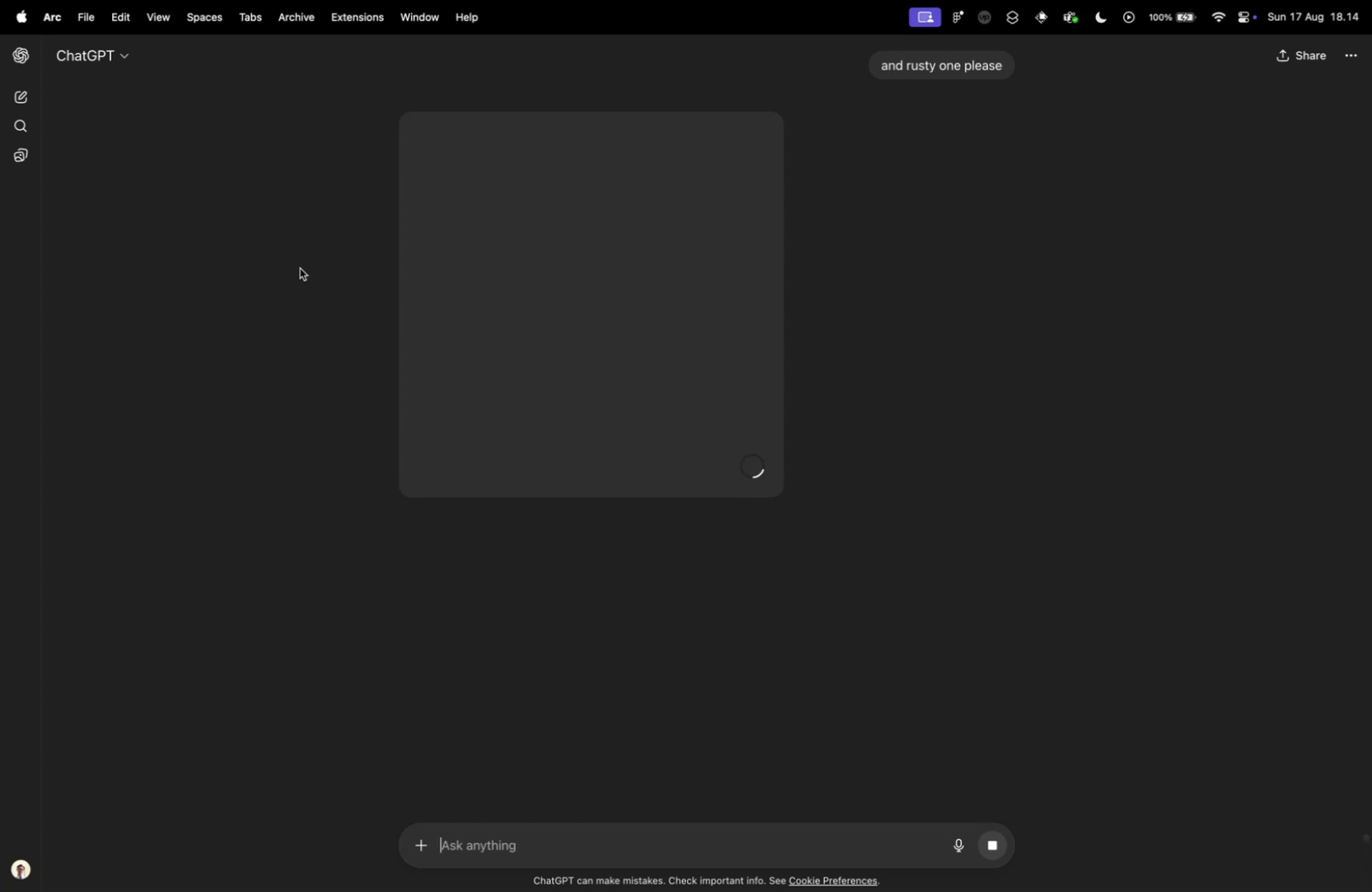 
key(Meta+Tab)
 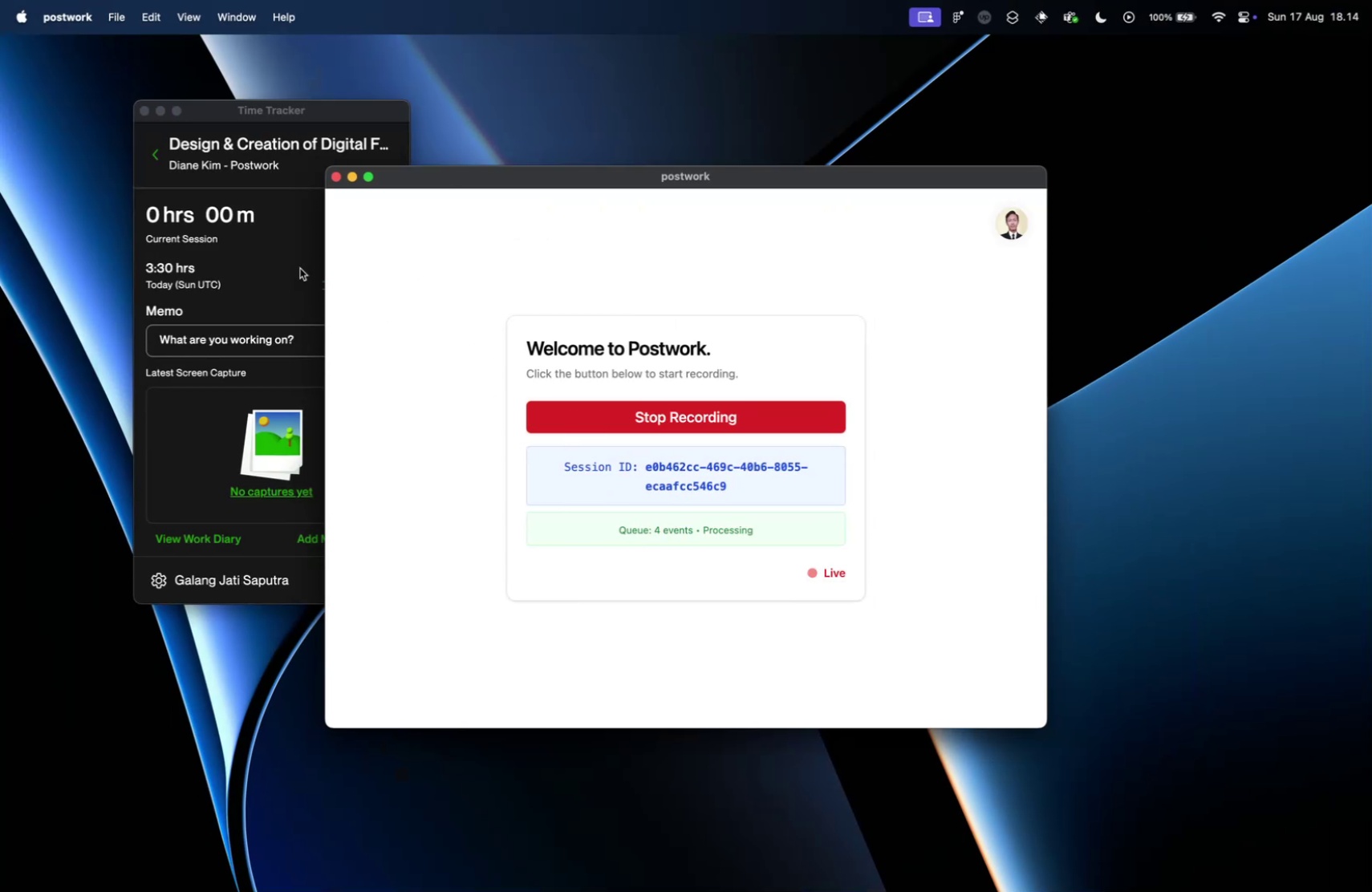 
key(Meta+CommandLeft)
 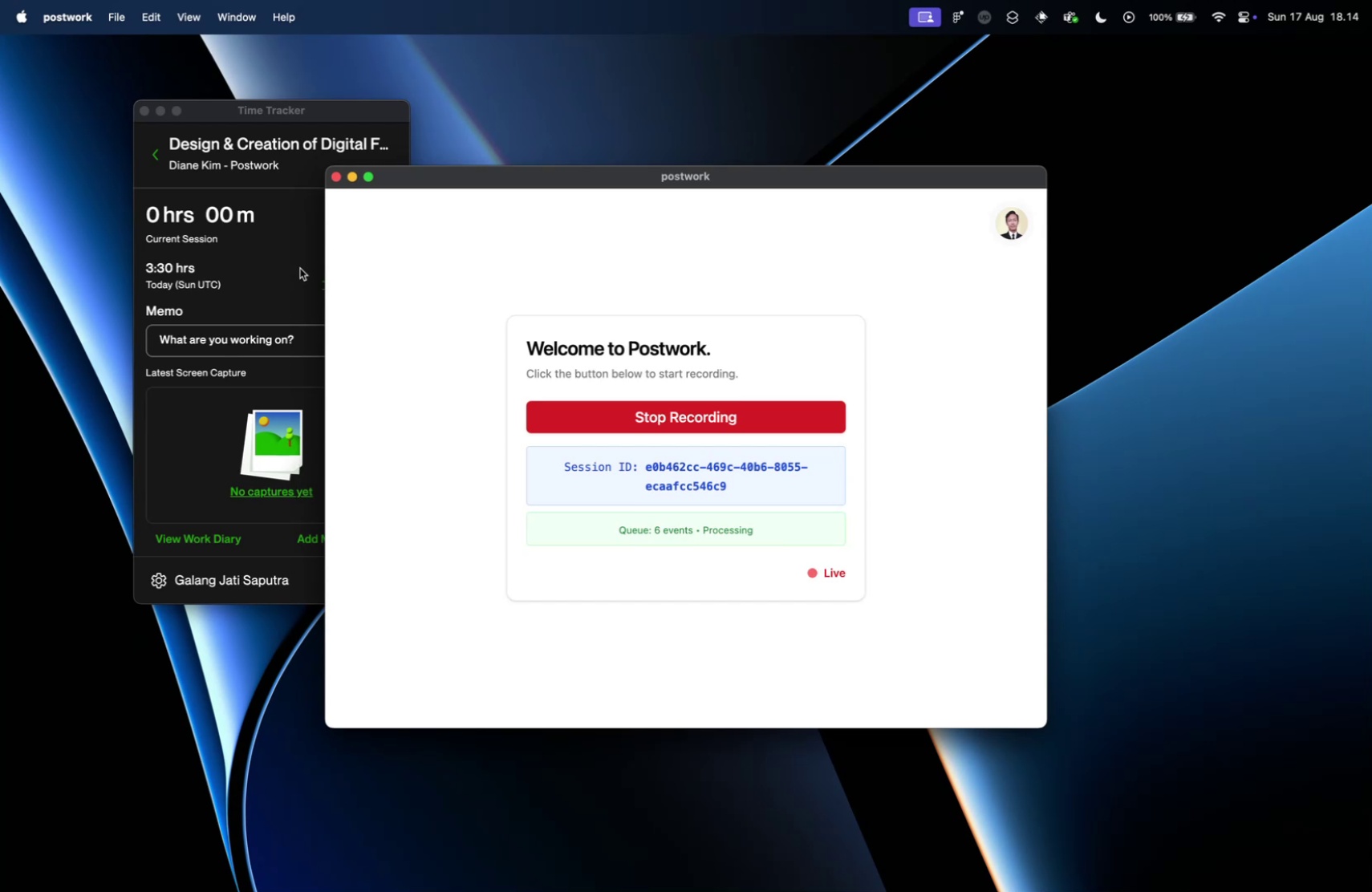 
key(Meta+CommandLeft)
 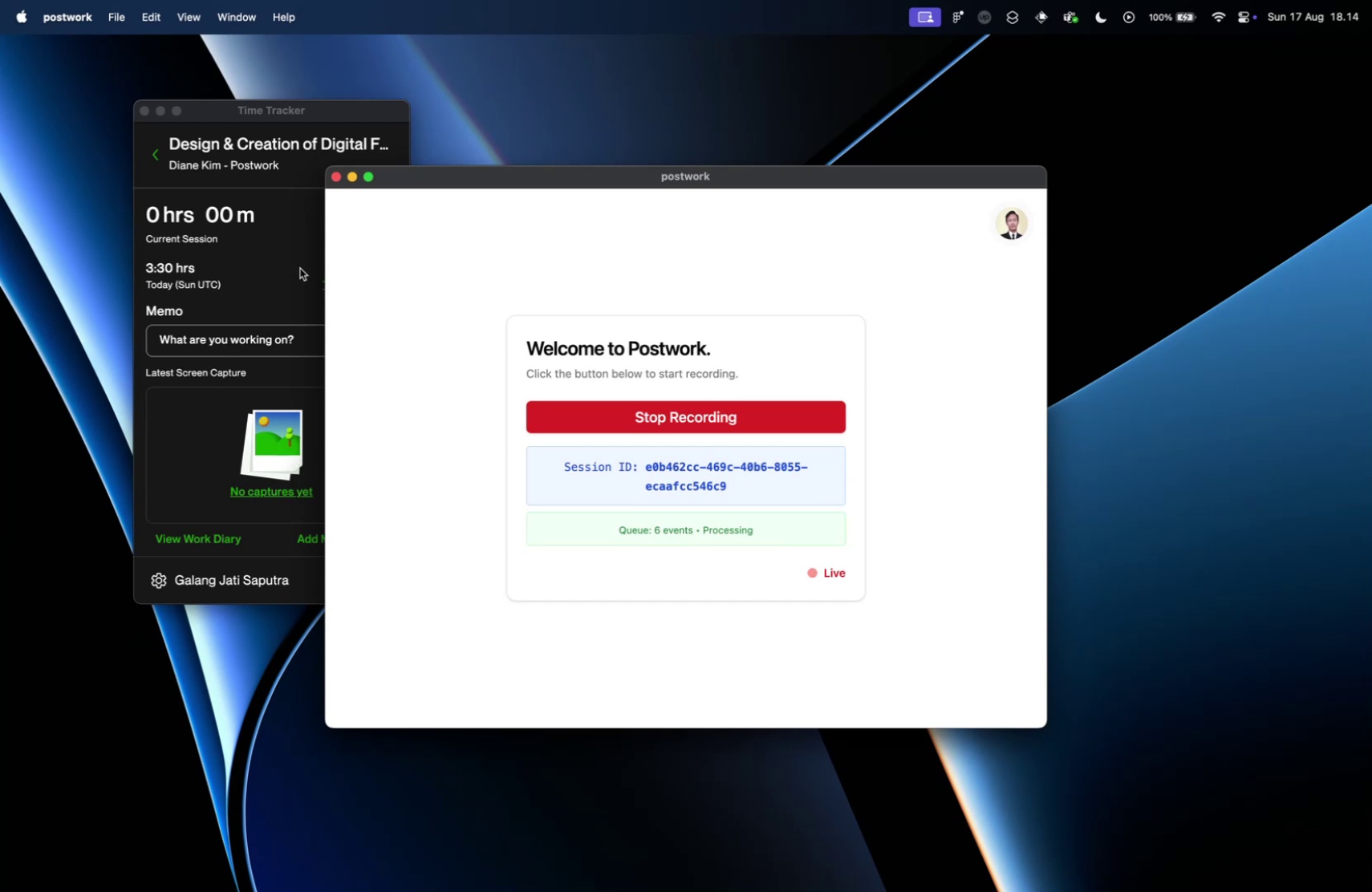 
key(Meta+Tab)
 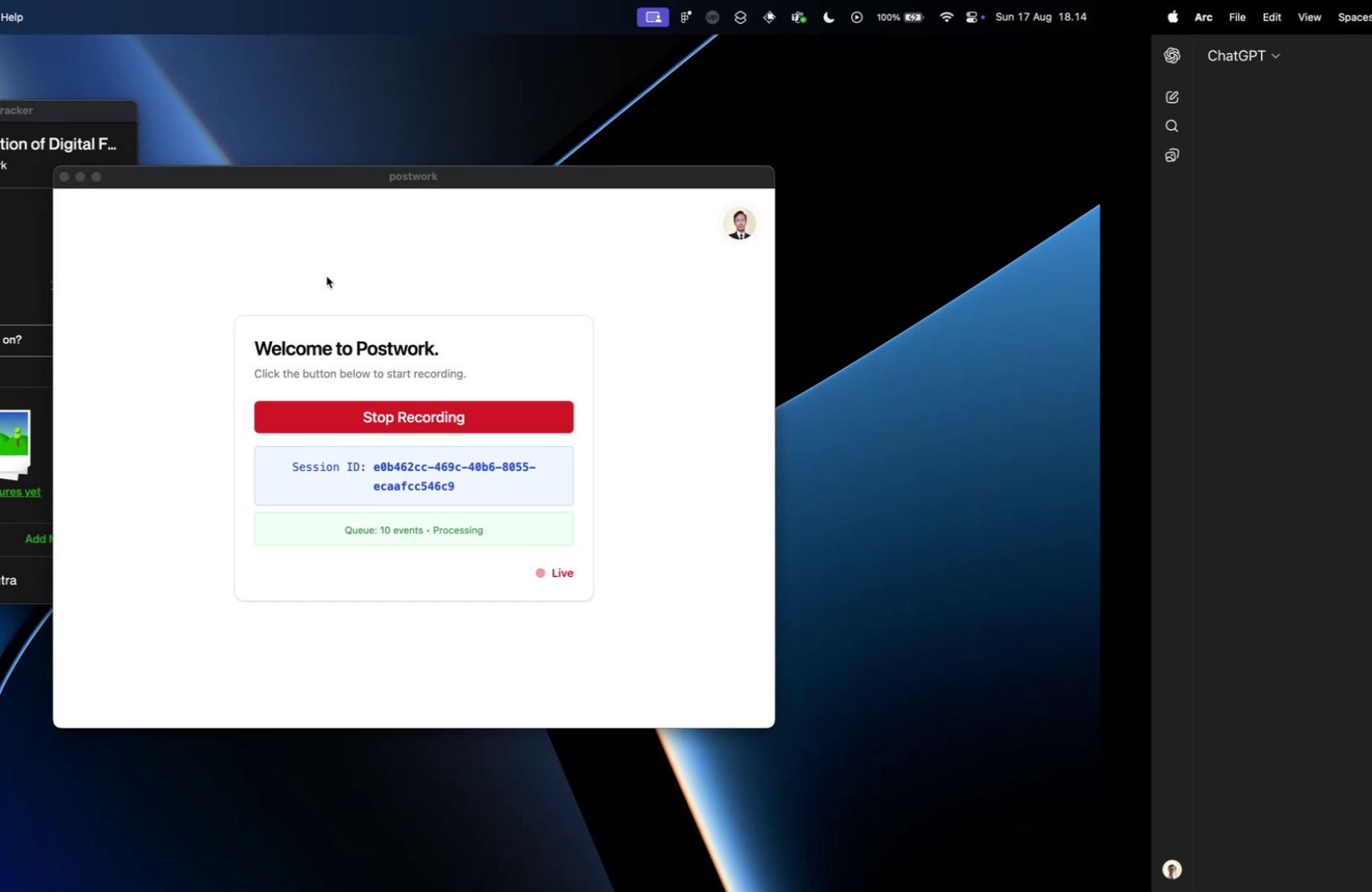 
key(Control+ControlLeft)
 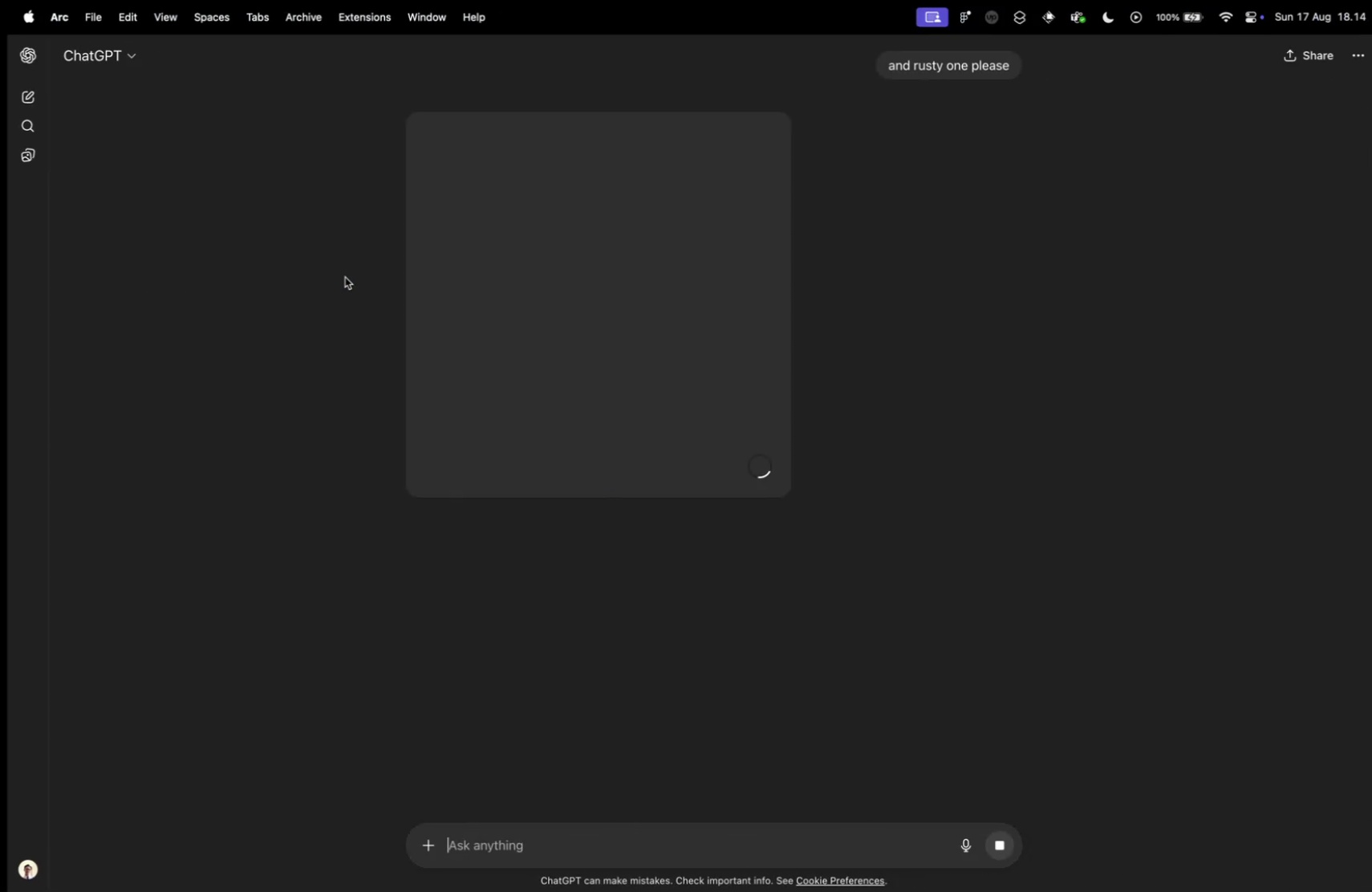 
key(Control+Tab)
 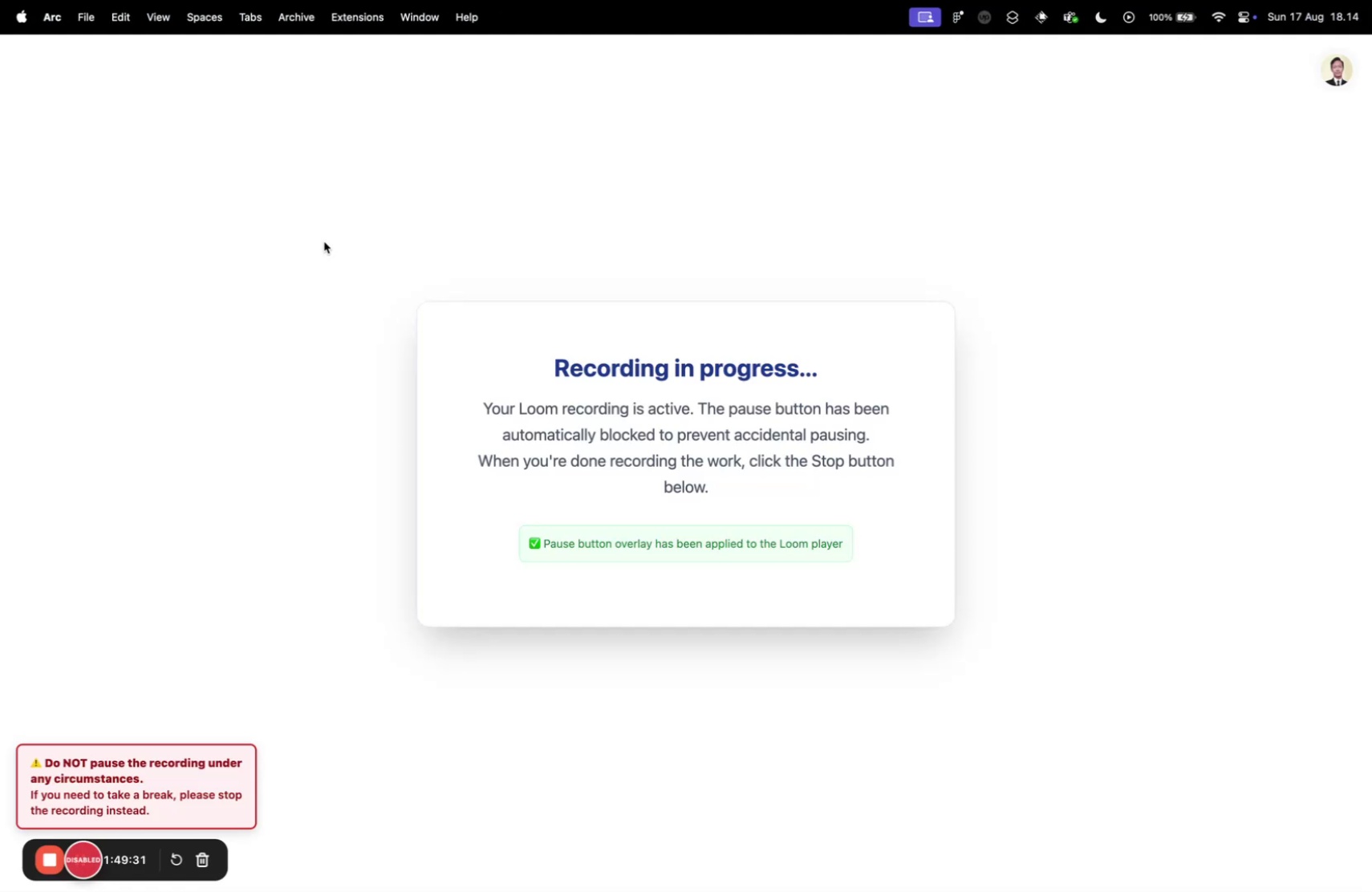 
key(Control+ControlLeft)
 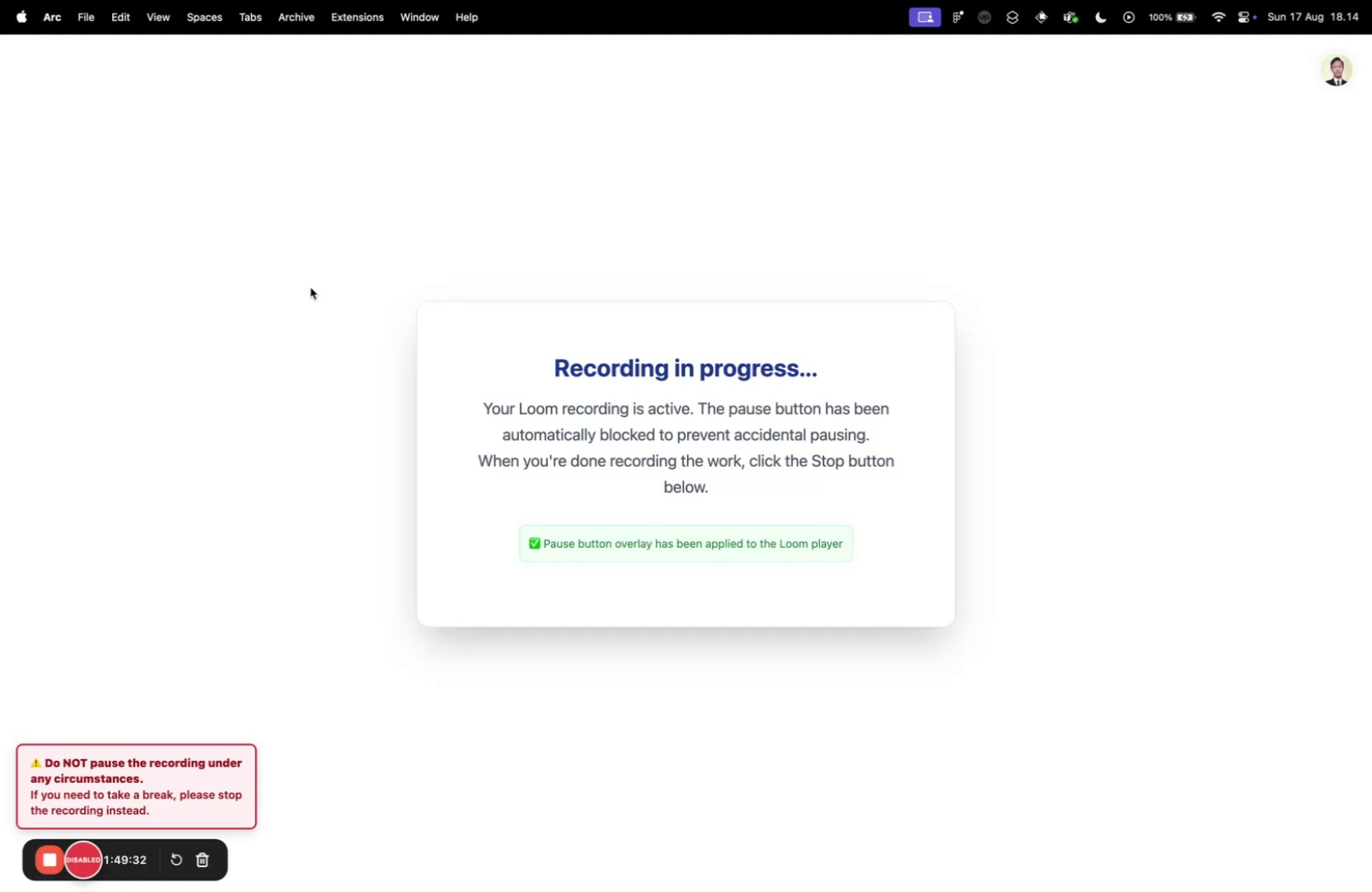 
key(Control+Tab)
 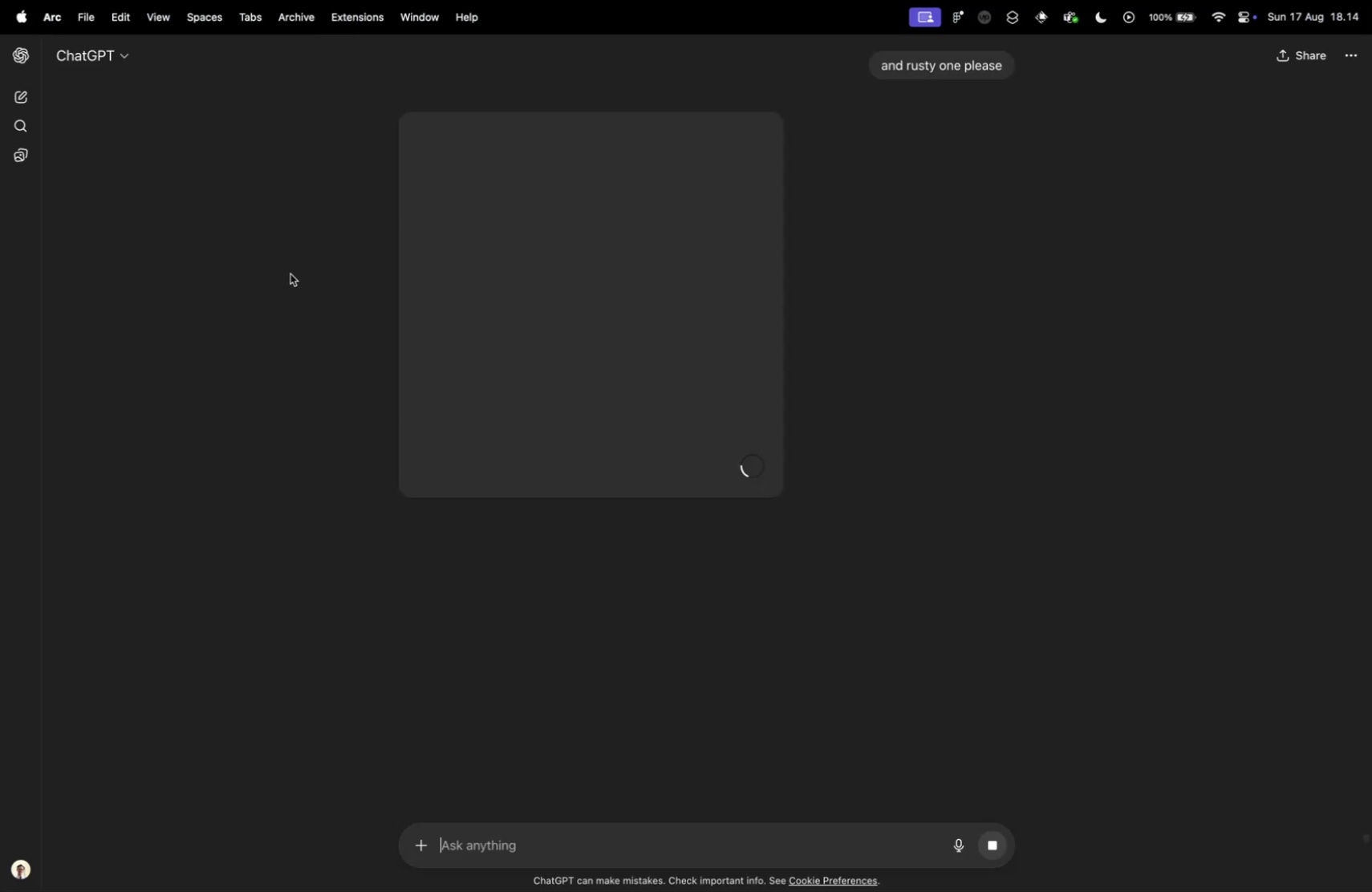 
key(Control+ControlLeft)
 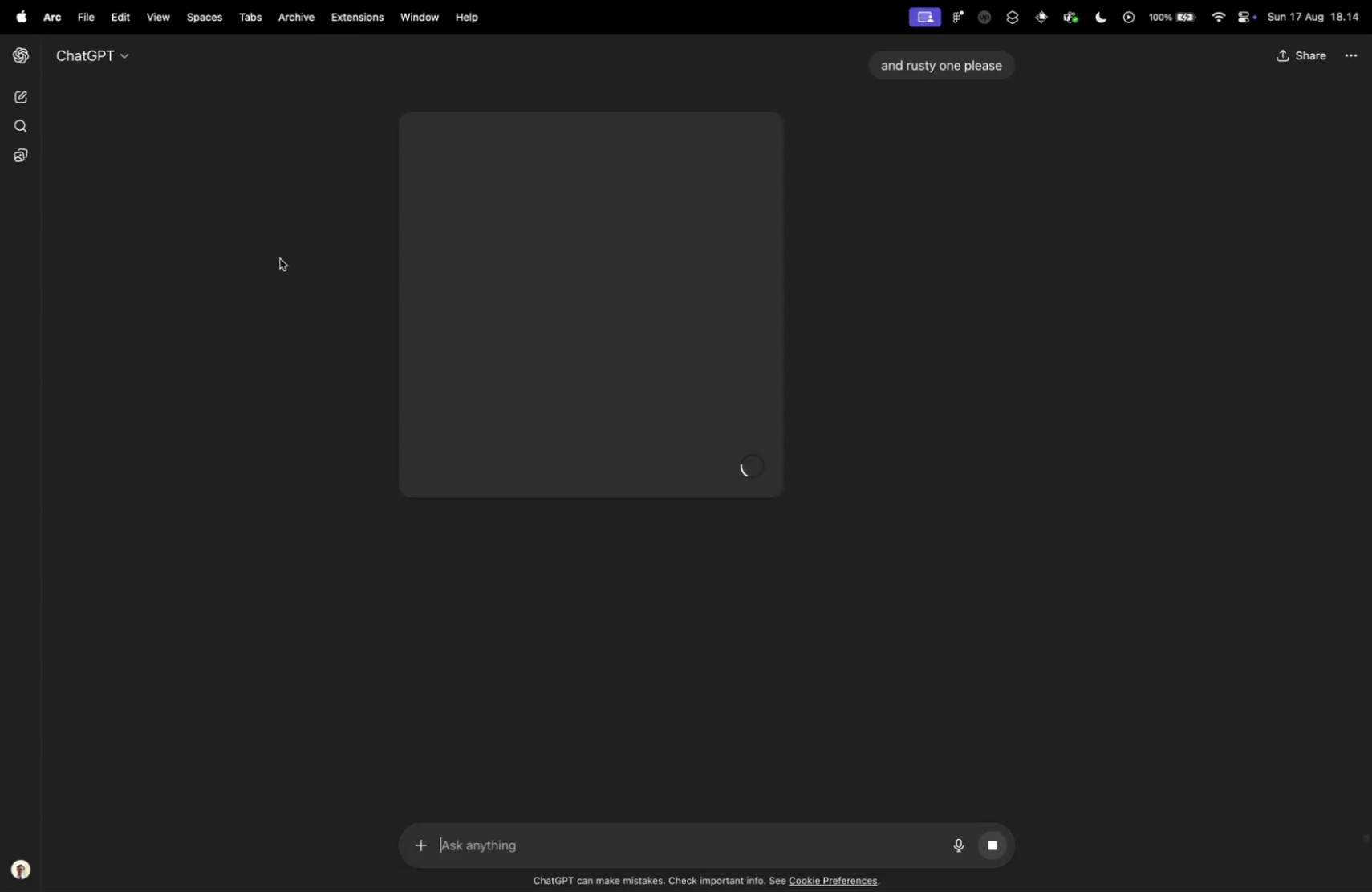 
key(Control+Tab)
 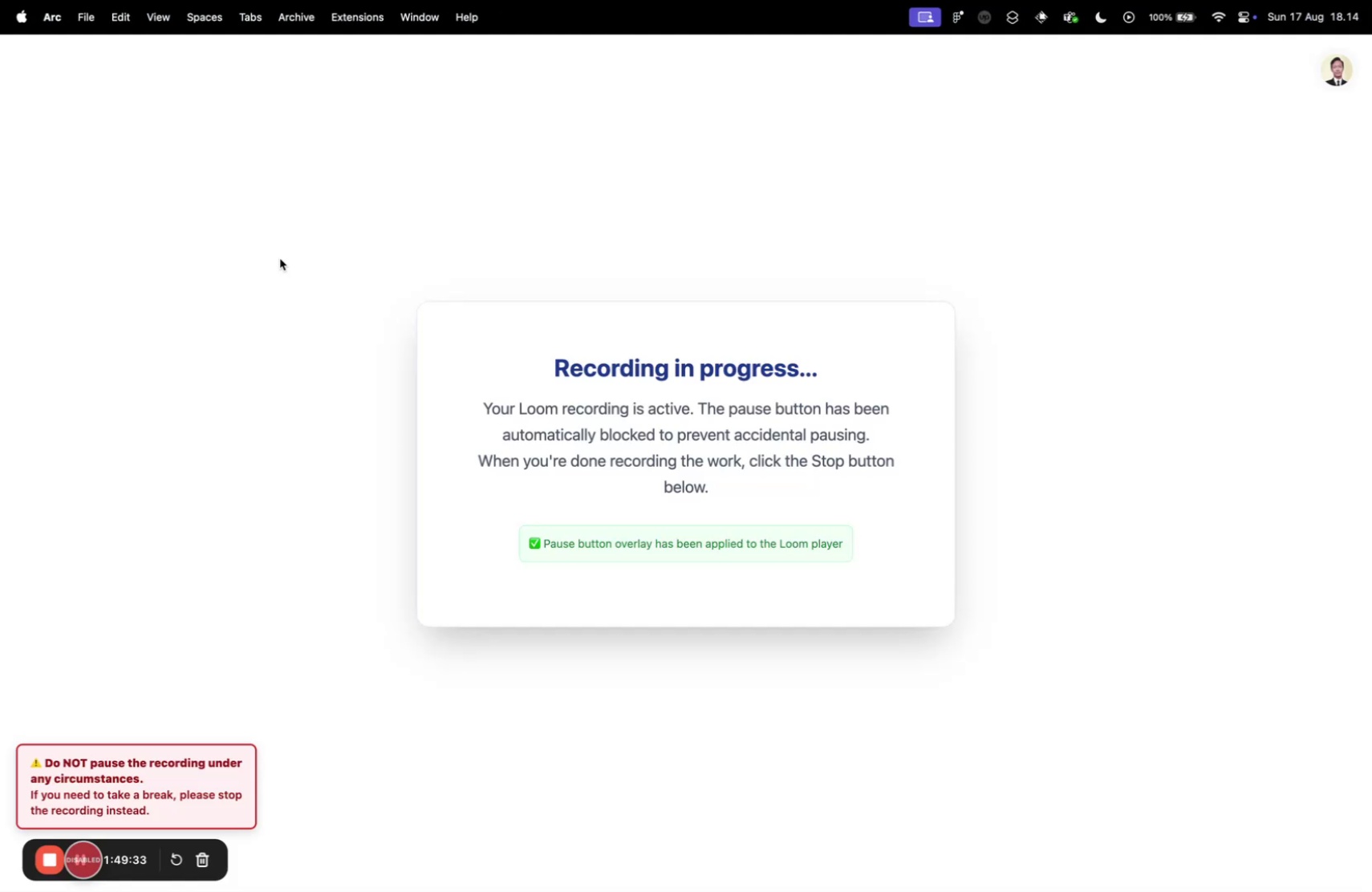 
key(Control+Tab)
 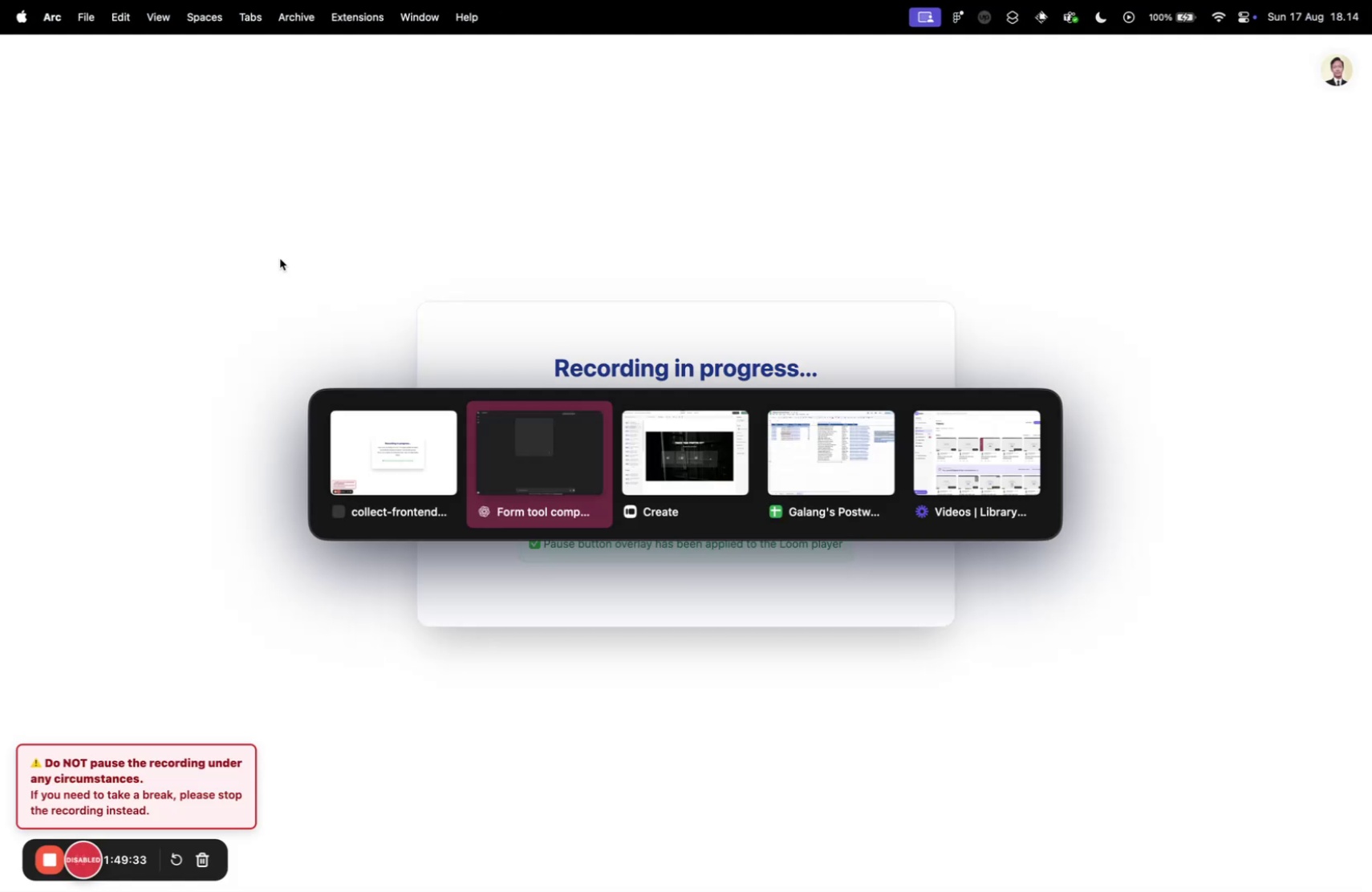 
key(Control+Tab)
 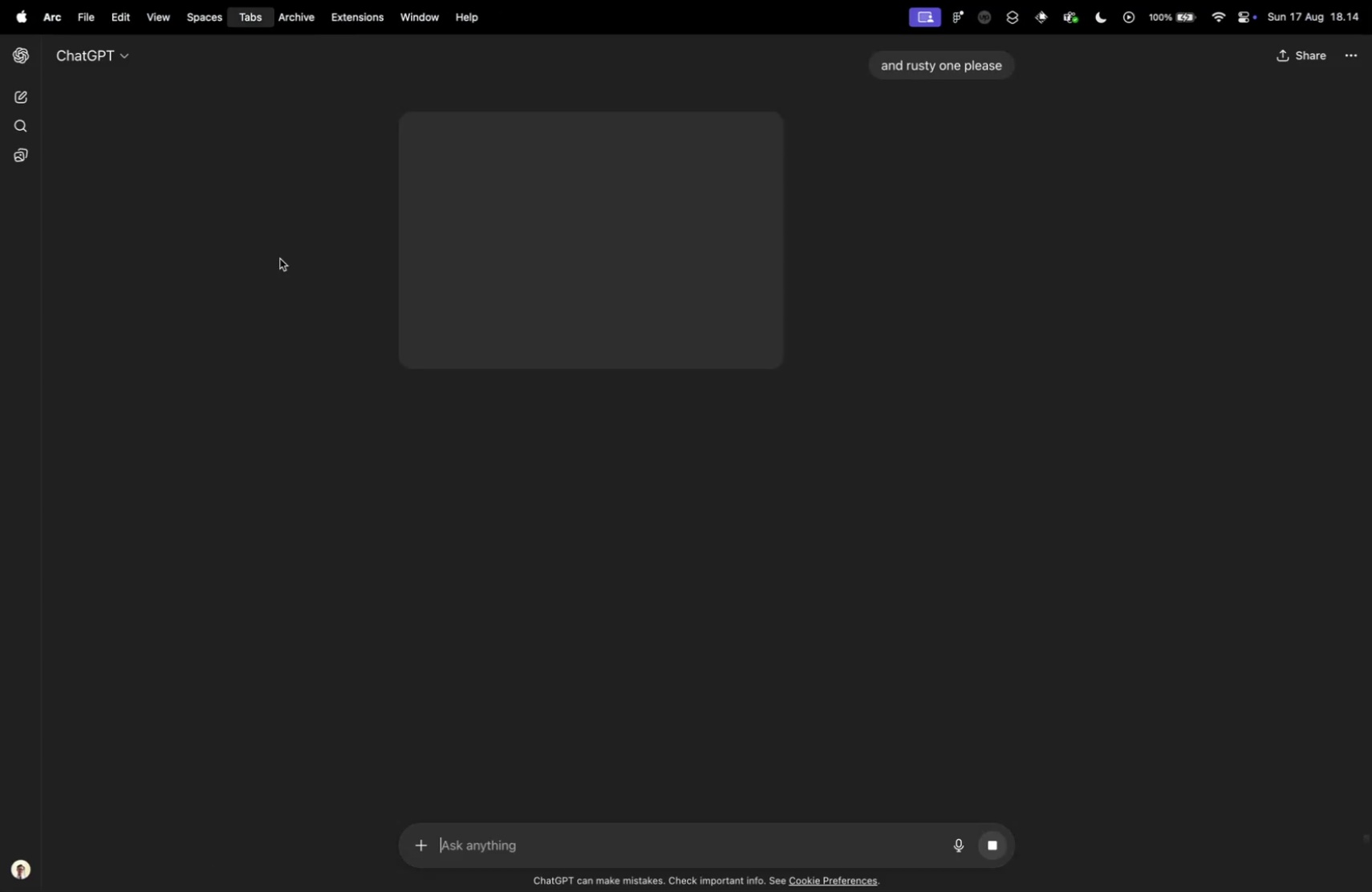 
key(Control+Tab)
 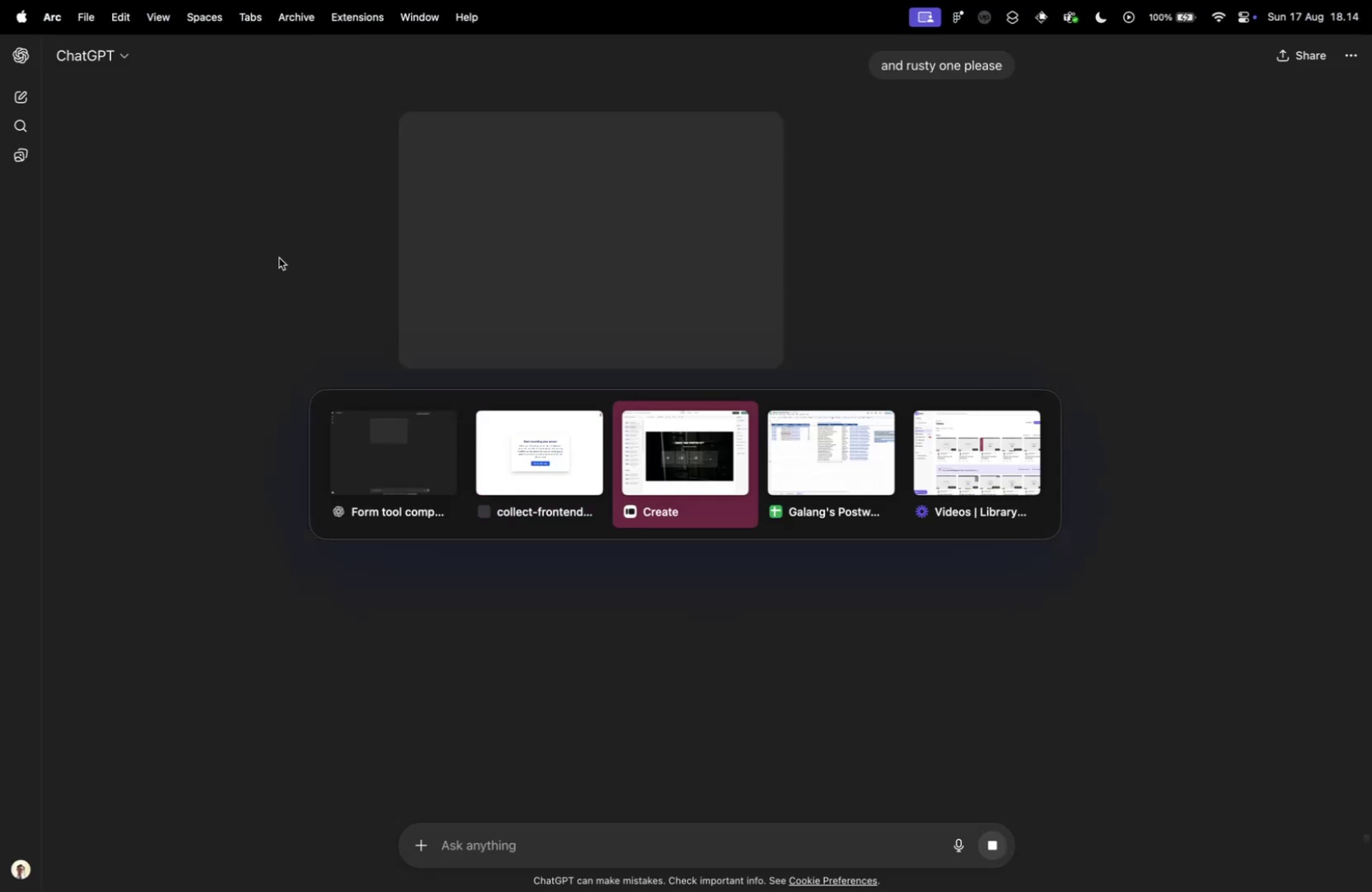 
key(Control+Shift+Tab)
 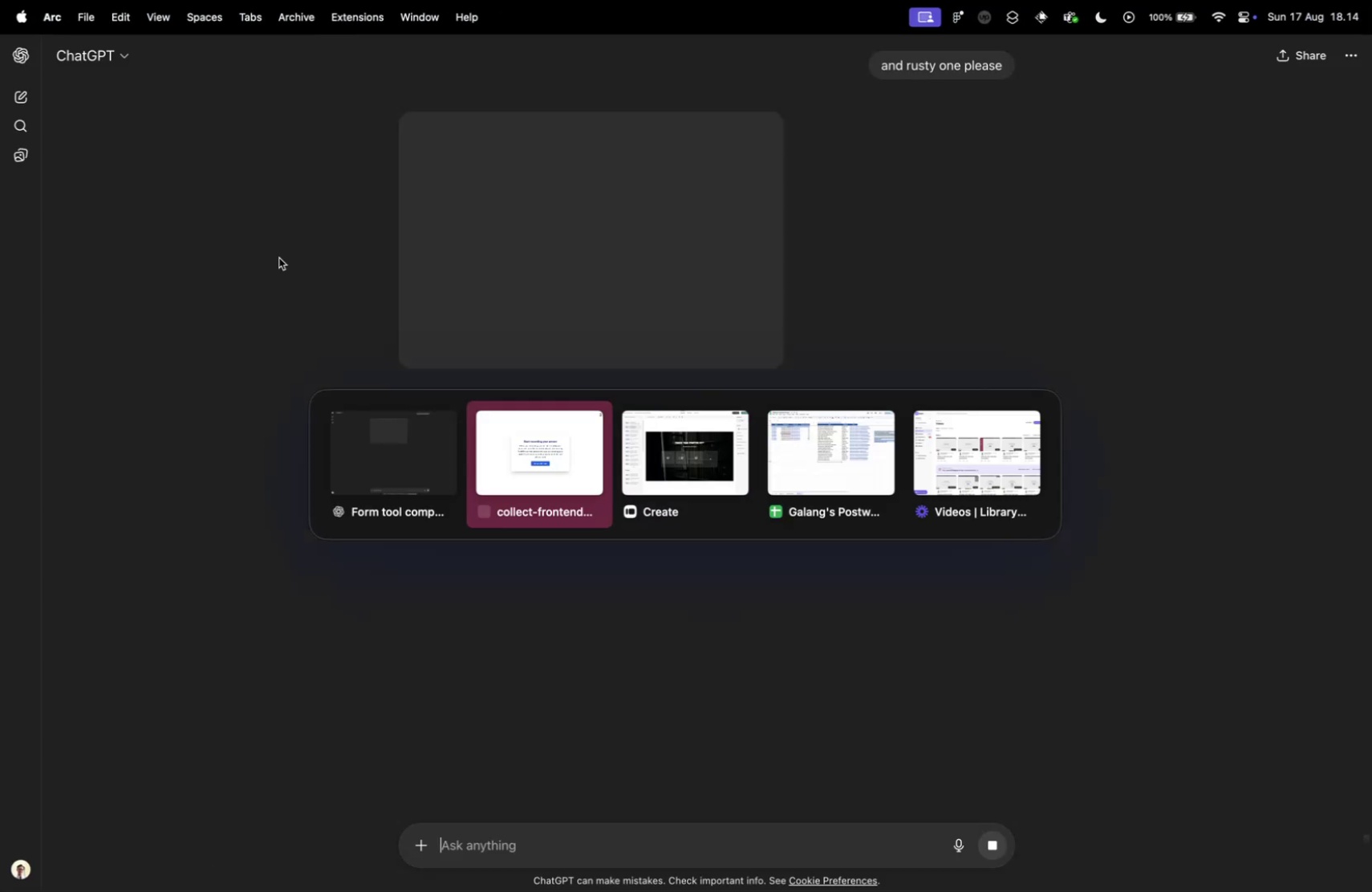 
key(Control+Shift+Tab)
 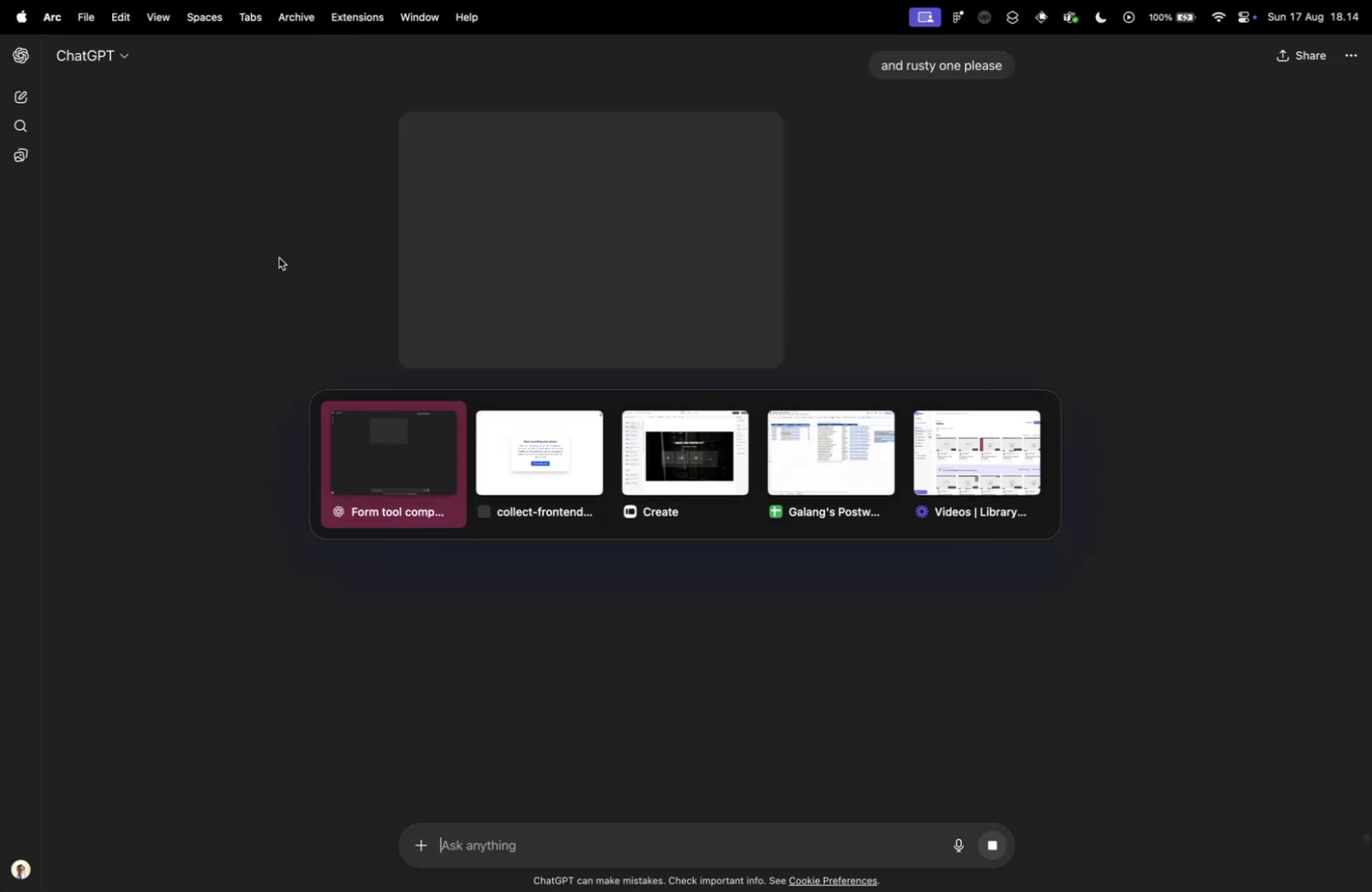 
scroll: coordinate [638, 366], scroll_direction: up, amount: 24.0
 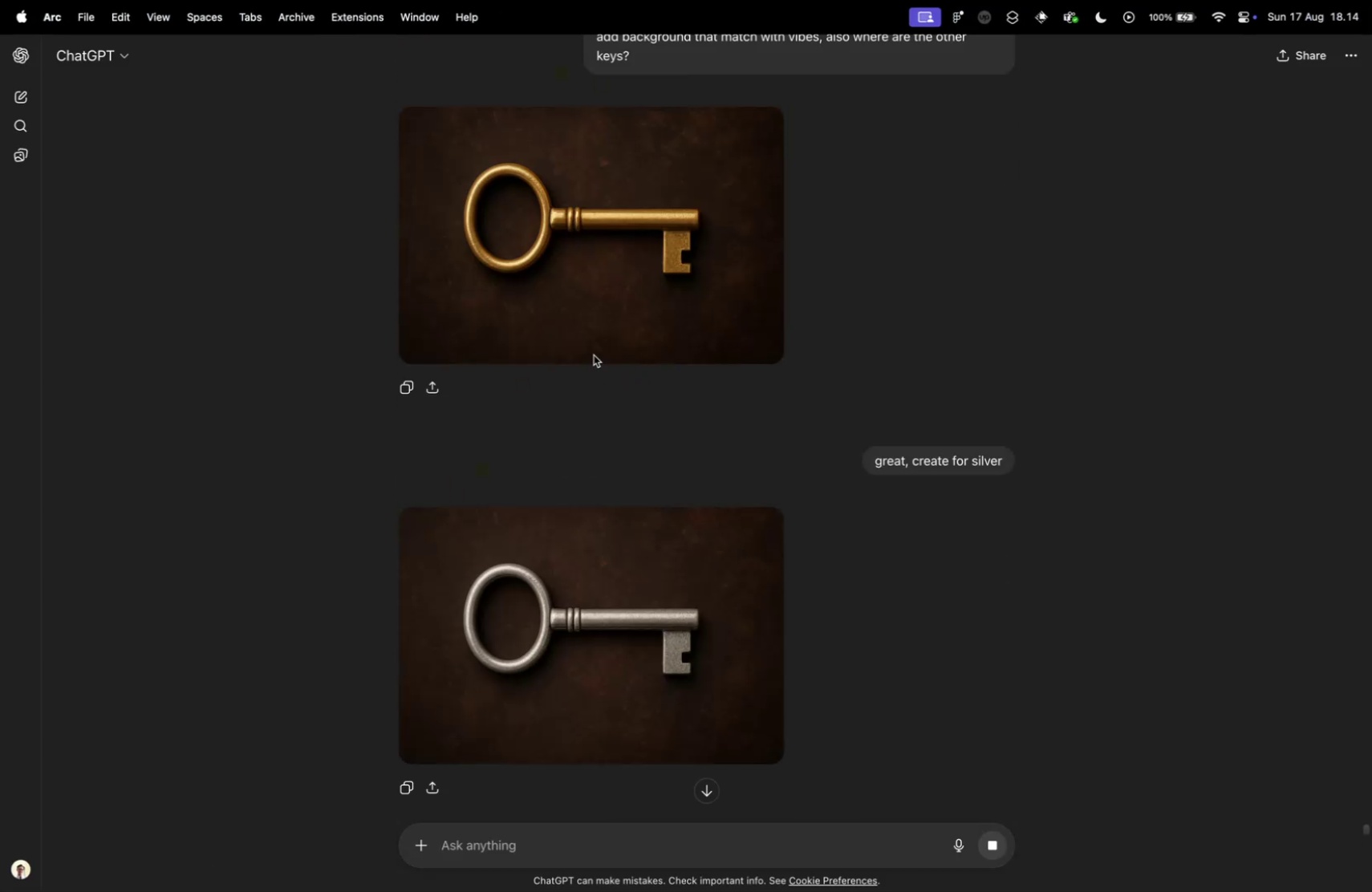 
left_click([587, 201])
 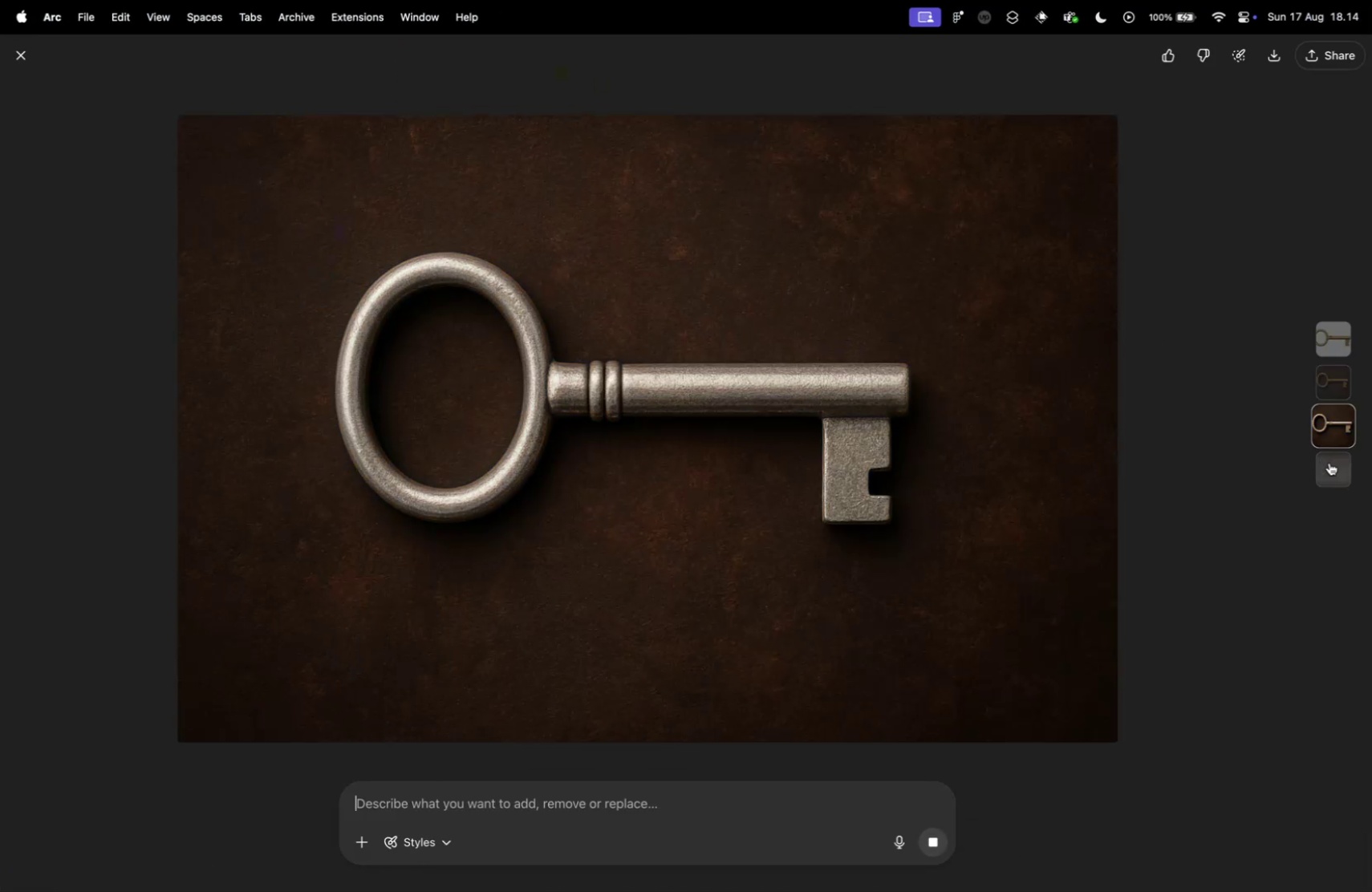 
left_click([1322, 328])
 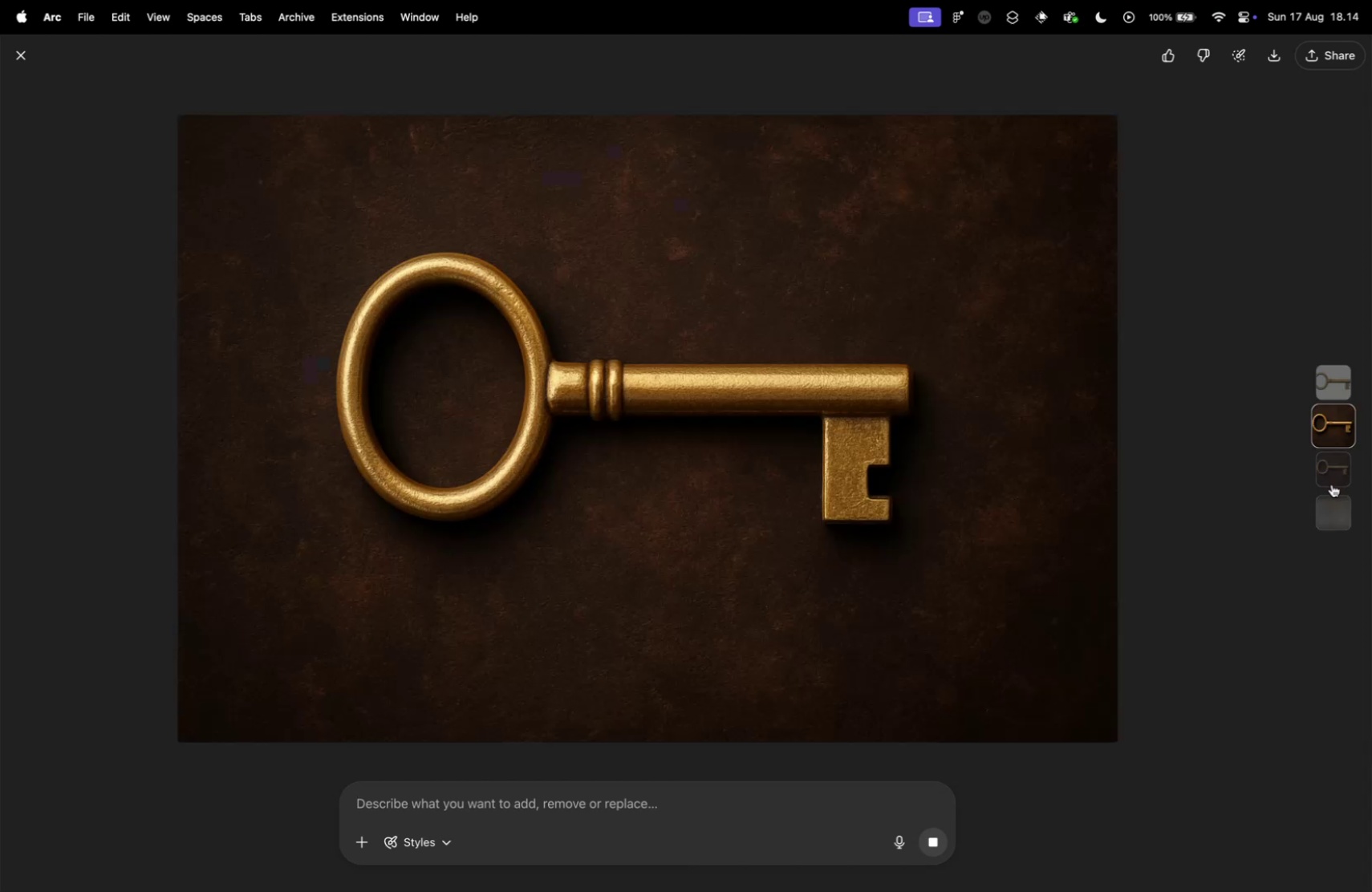 
left_click([1323, 513])
 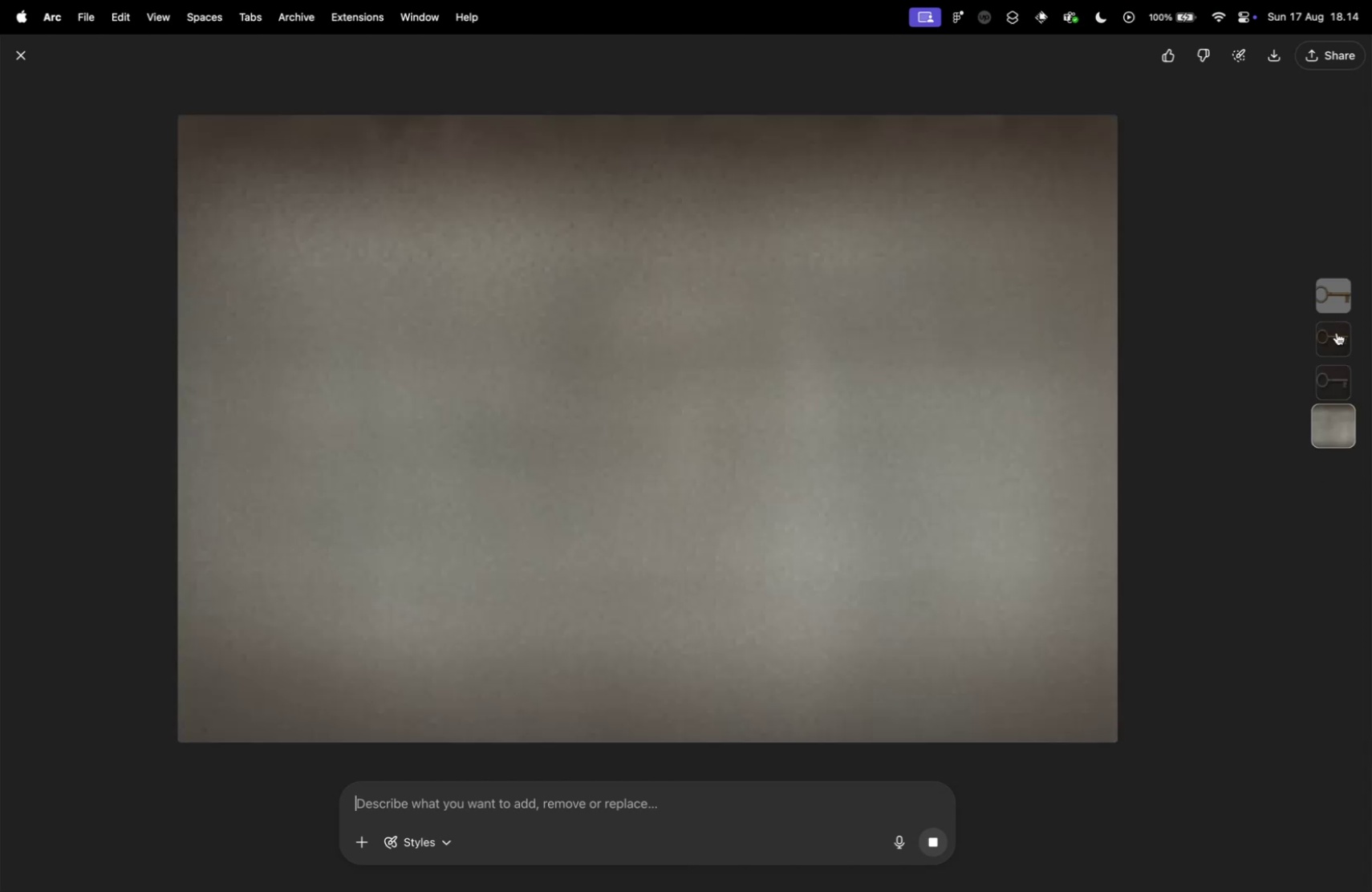 
left_click([1337, 332])
 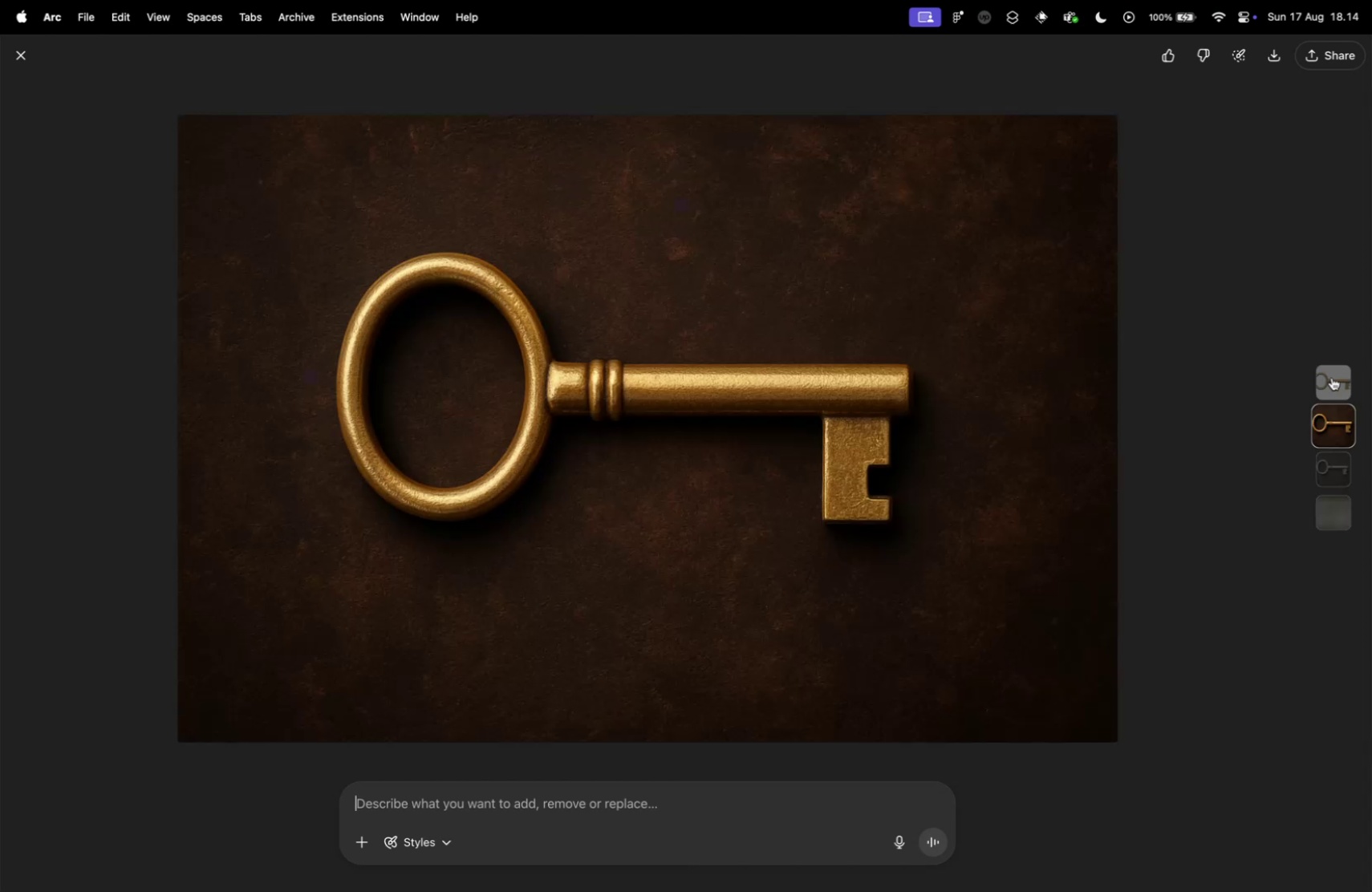 
double_click([1332, 380])
 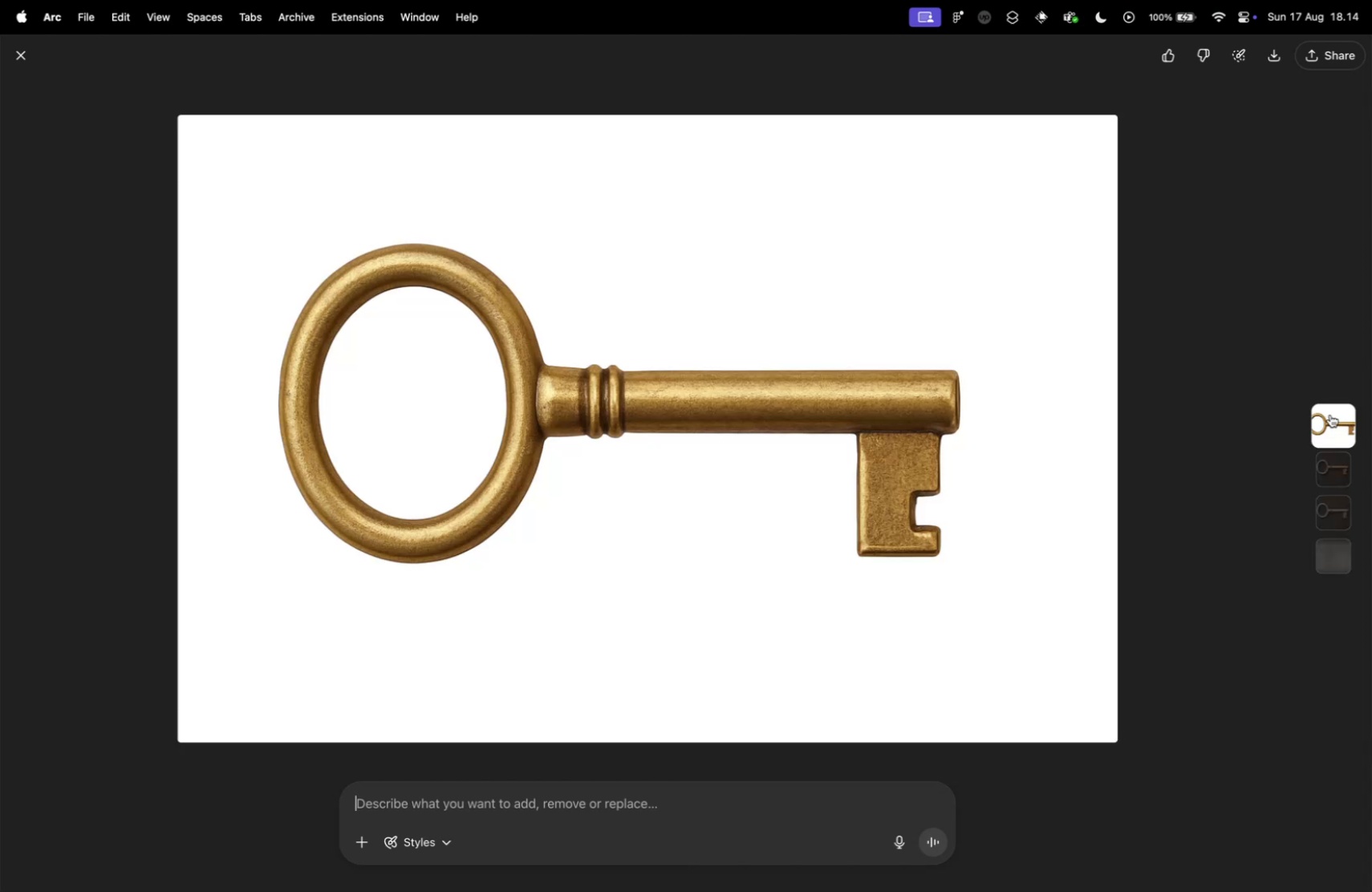 
left_click([1334, 477])
 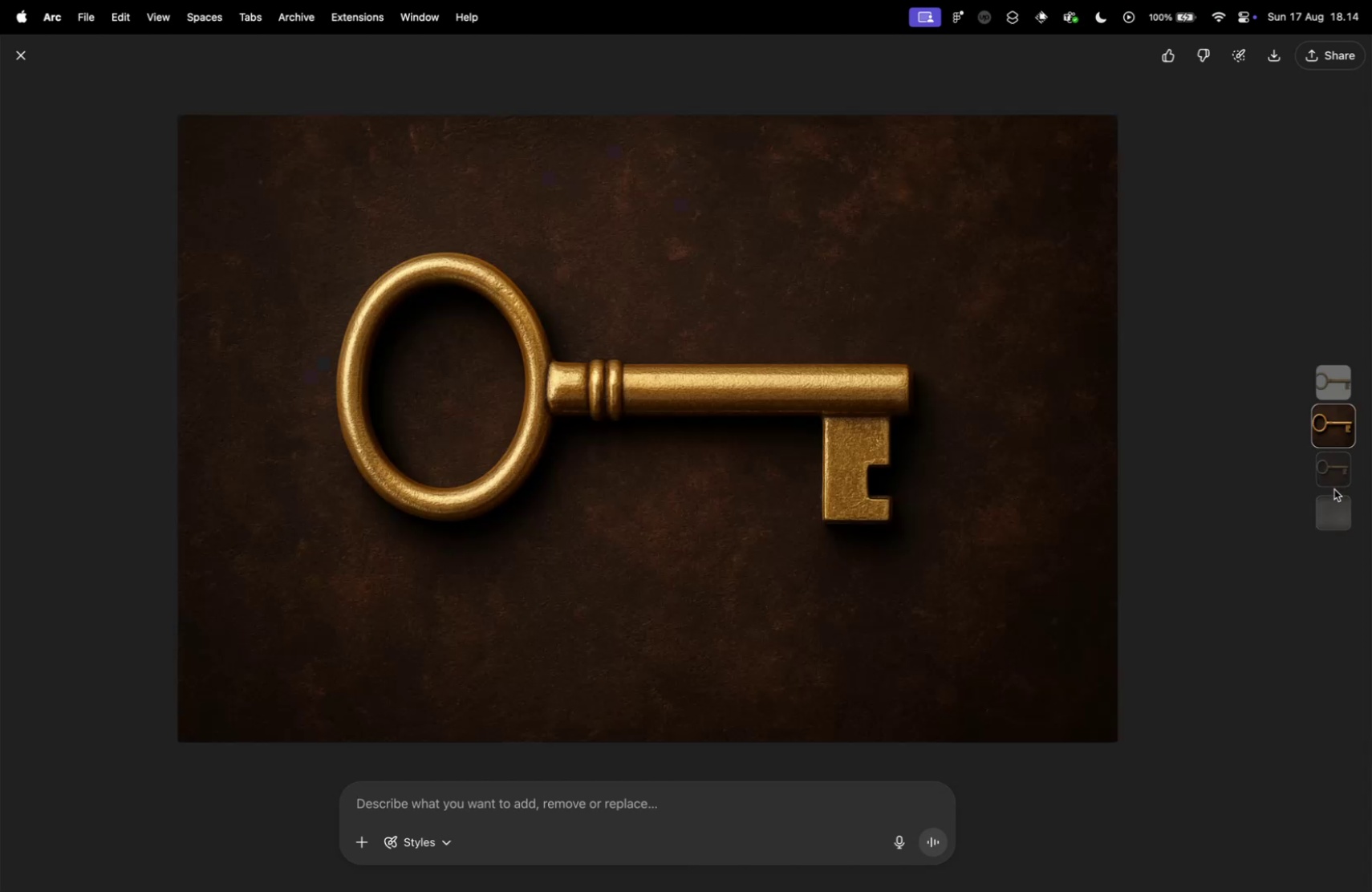 
left_click([1331, 469])
 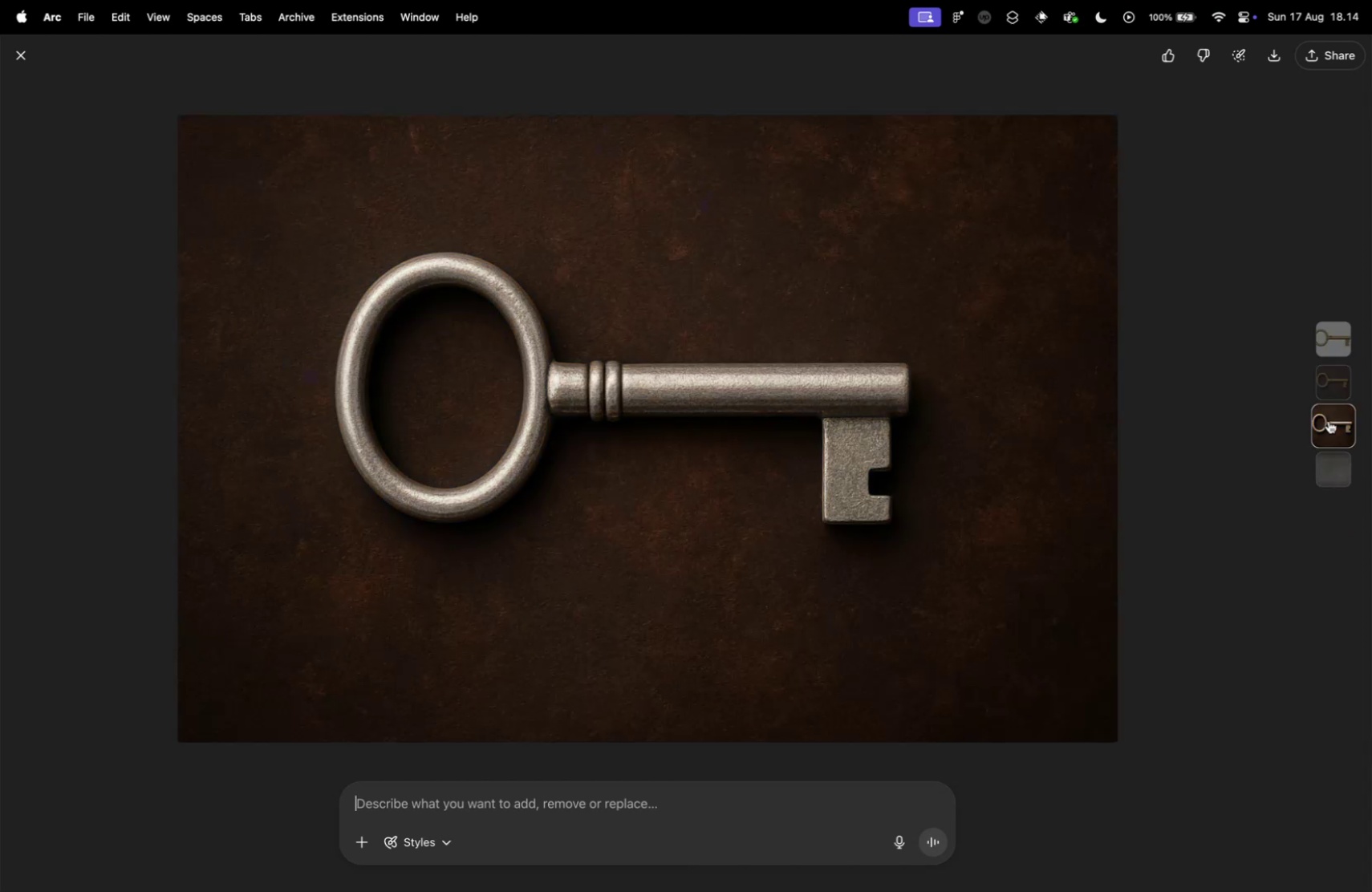 
left_click([1333, 395])
 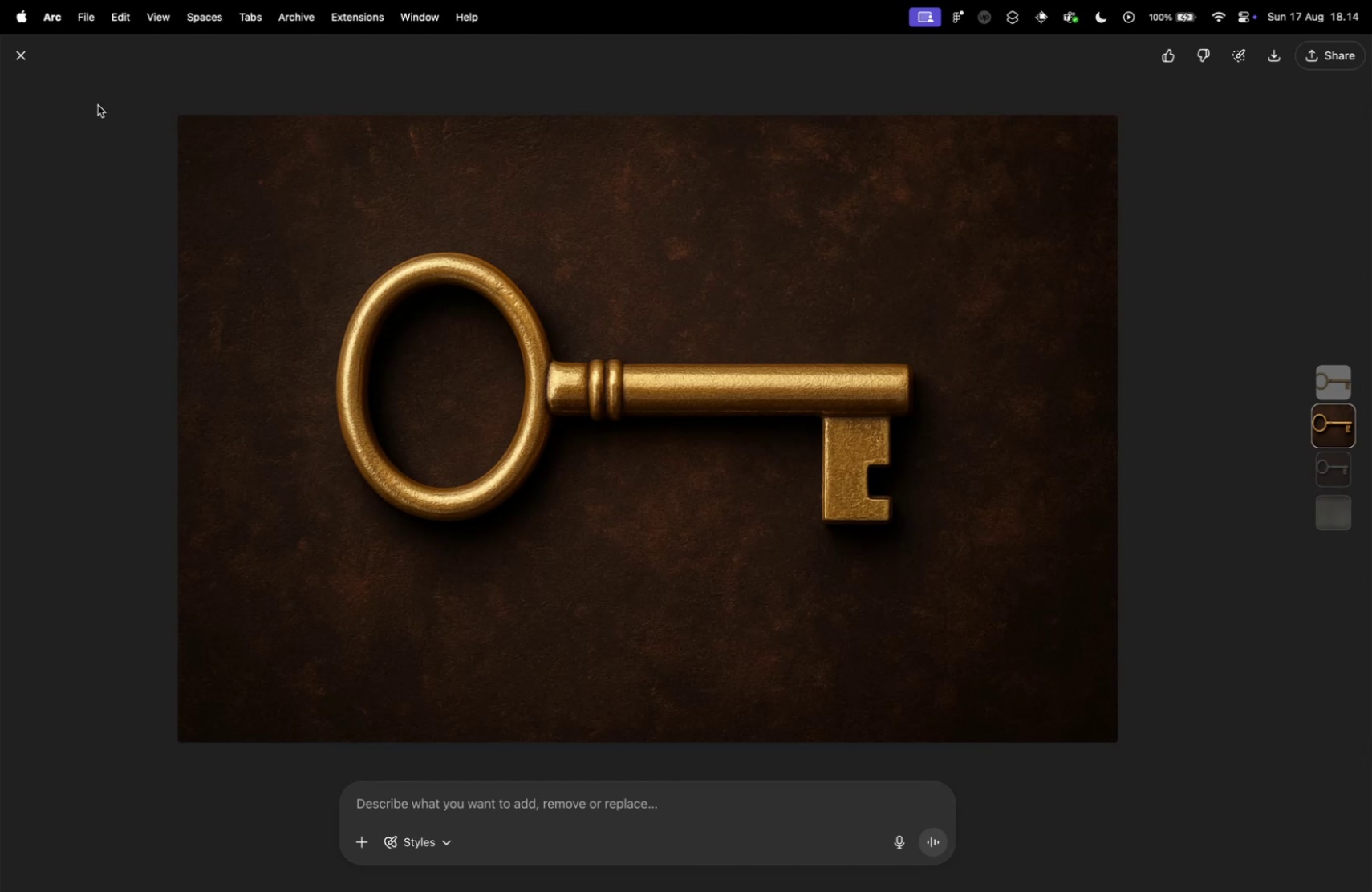 
scroll: coordinate [602, 509], scroll_direction: down, amount: 10.0
 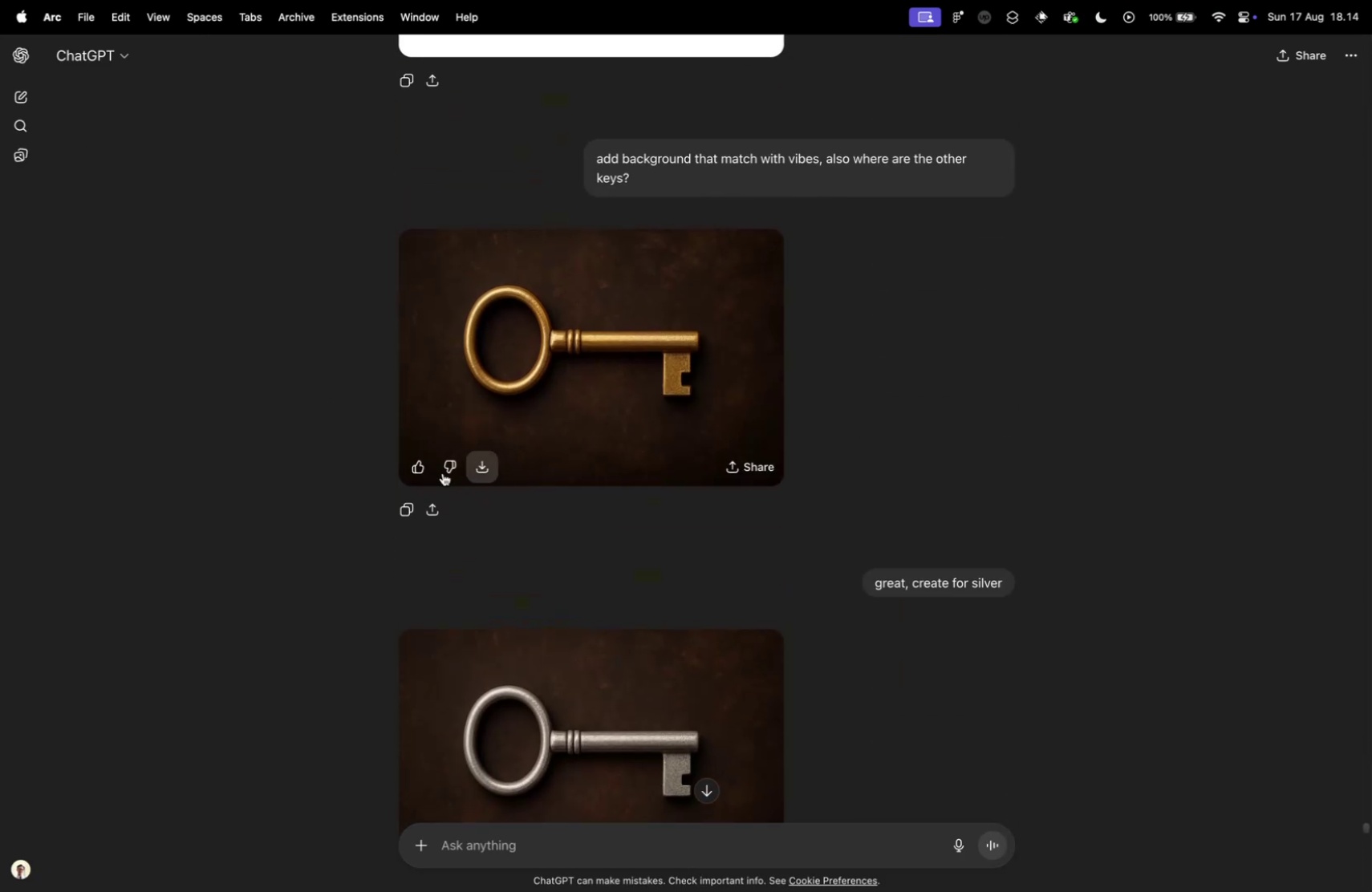 
left_click([492, 464])
 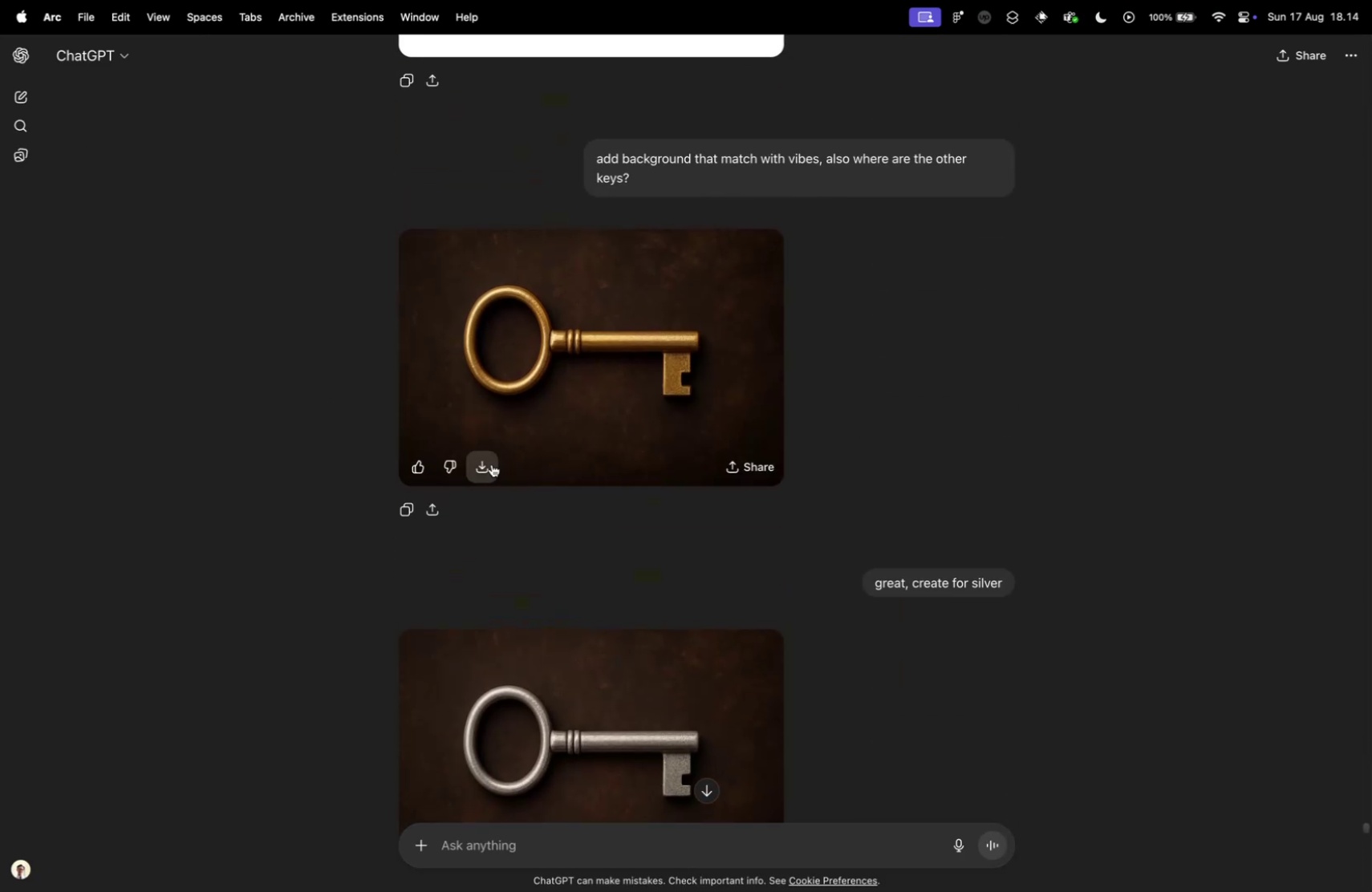 
scroll: coordinate [587, 537], scroll_direction: down, amount: 25.0
 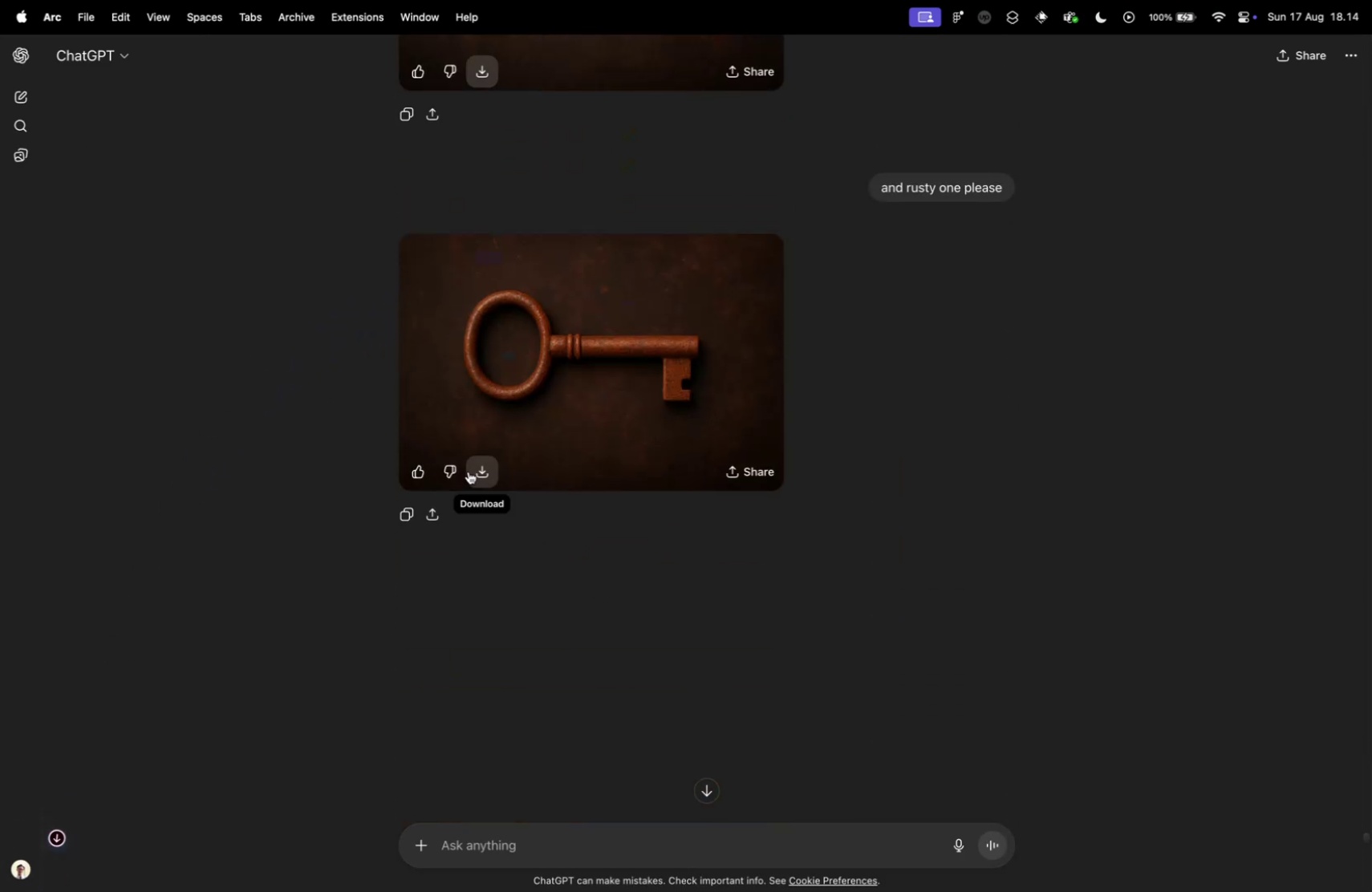 
left_click([480, 472])
 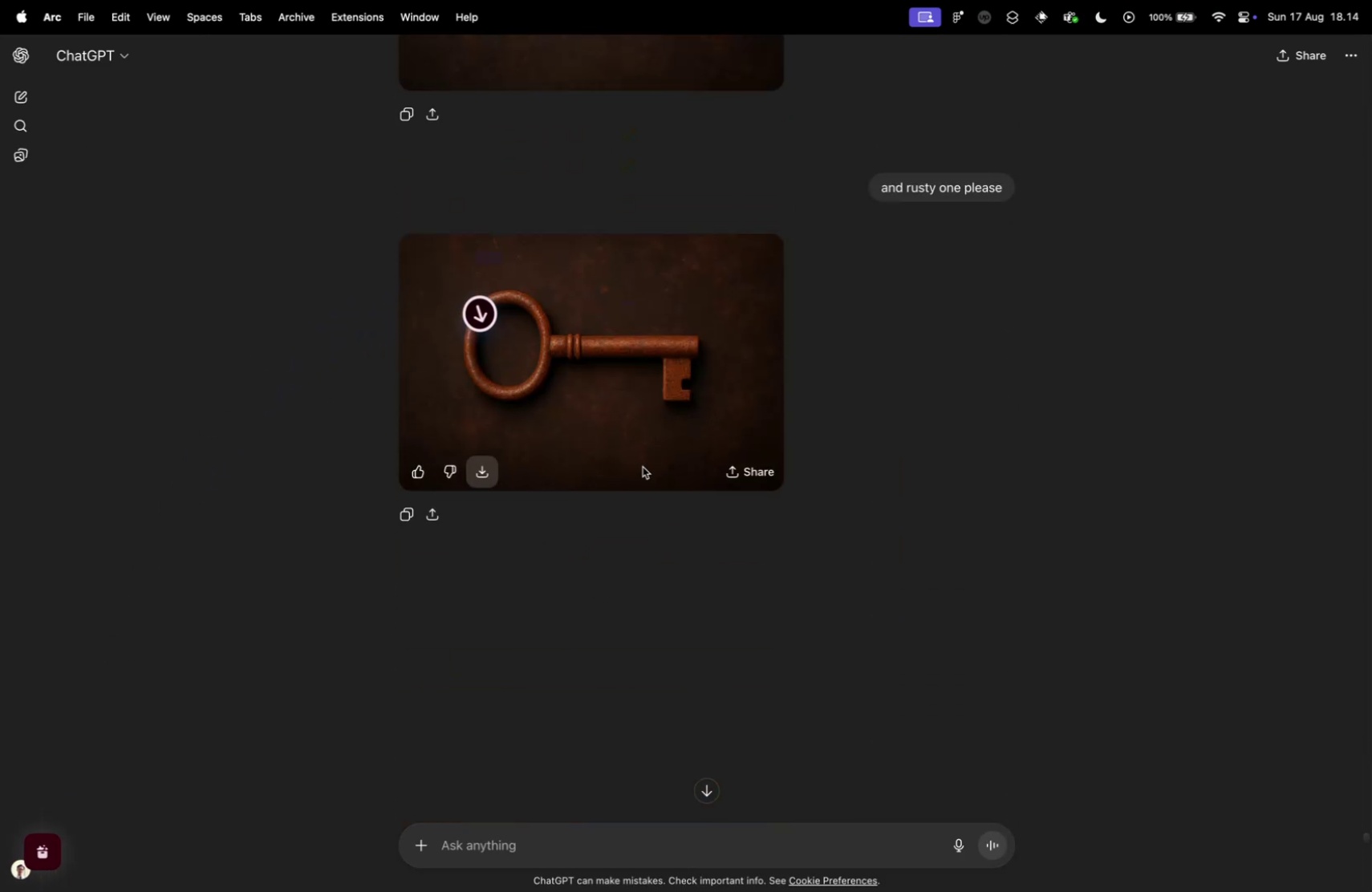 
scroll: coordinate [619, 472], scroll_direction: up, amount: 11.0
 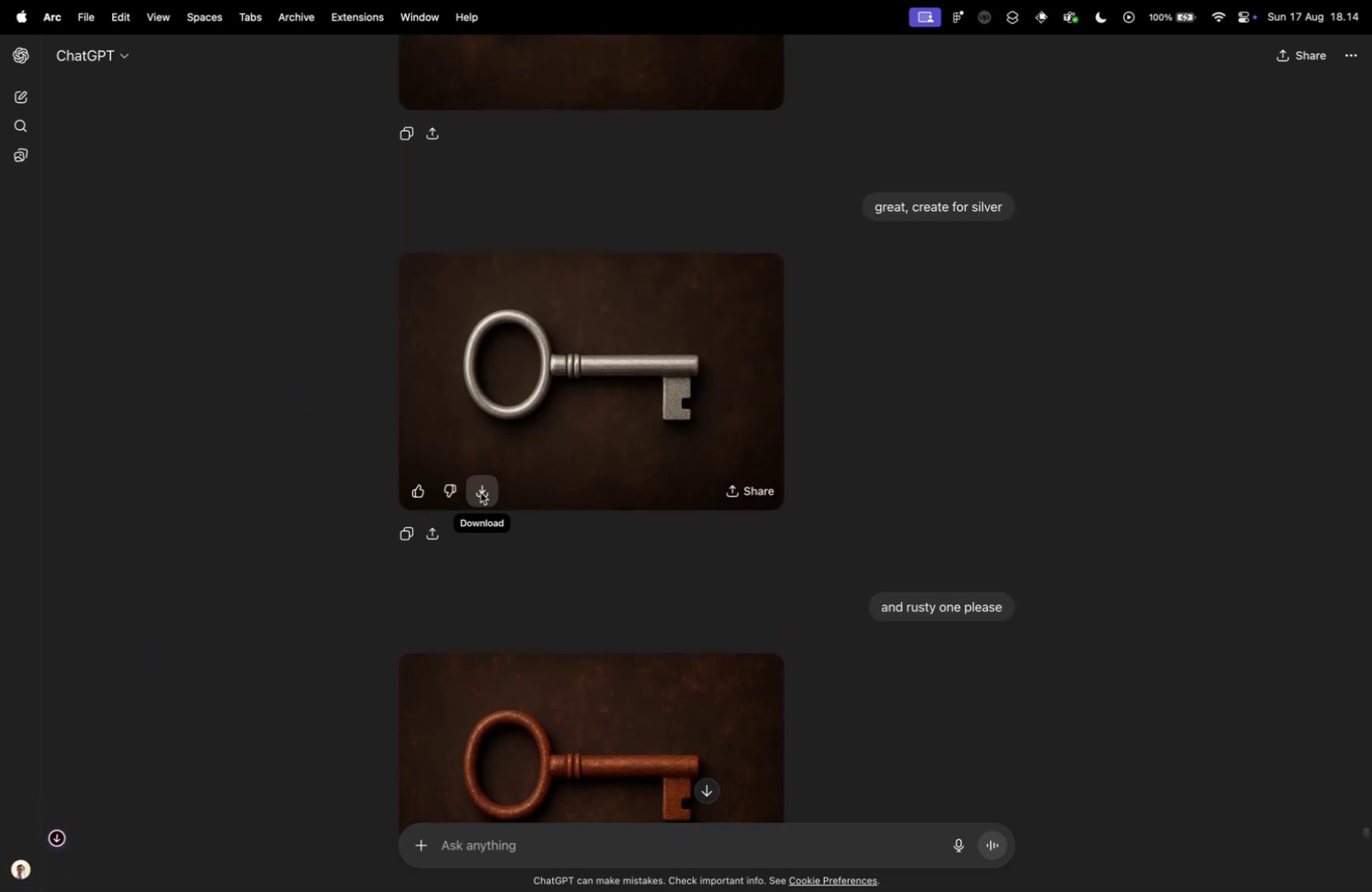 
left_click([481, 492])
 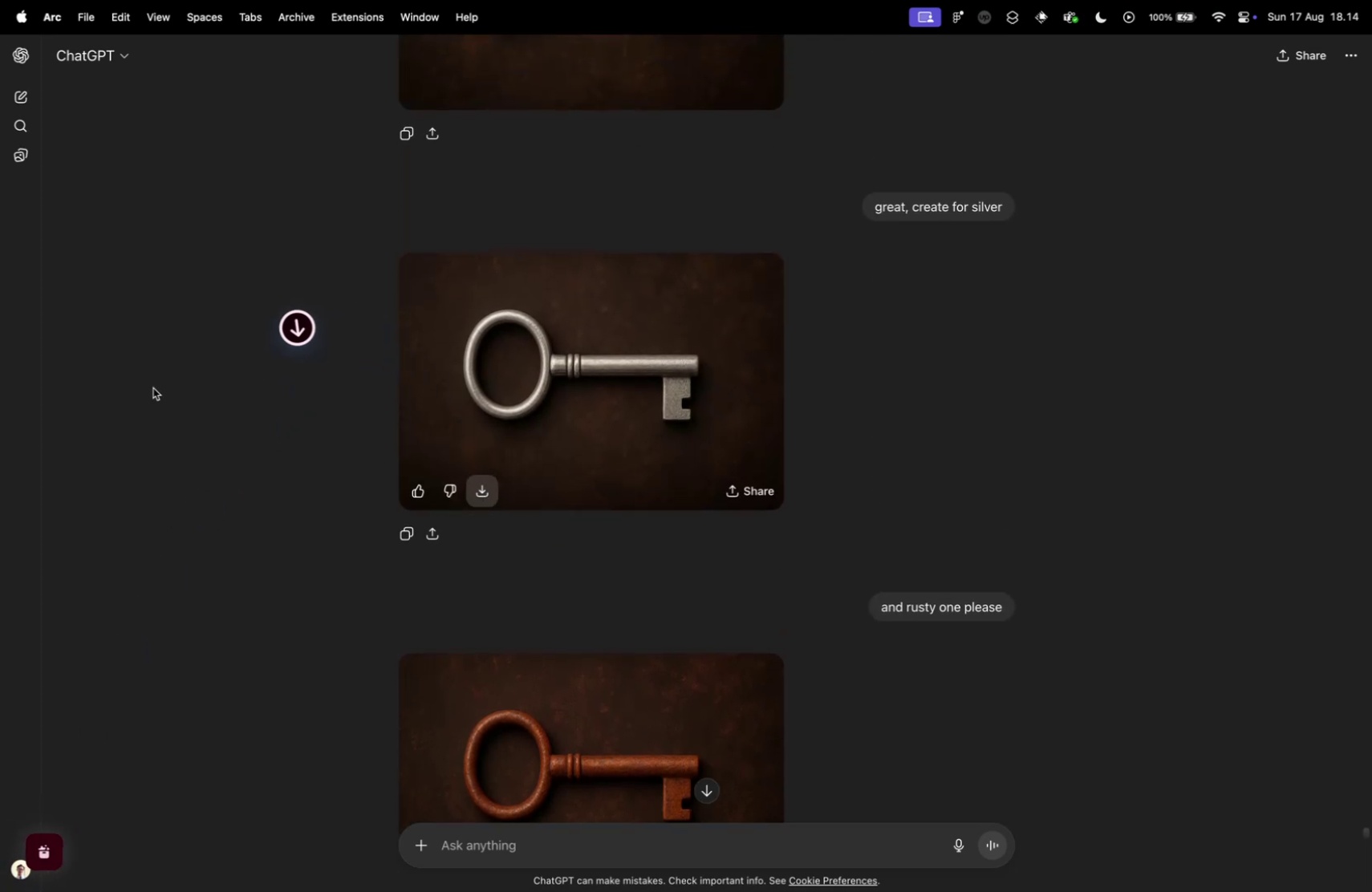 
key(Control+ControlLeft)
 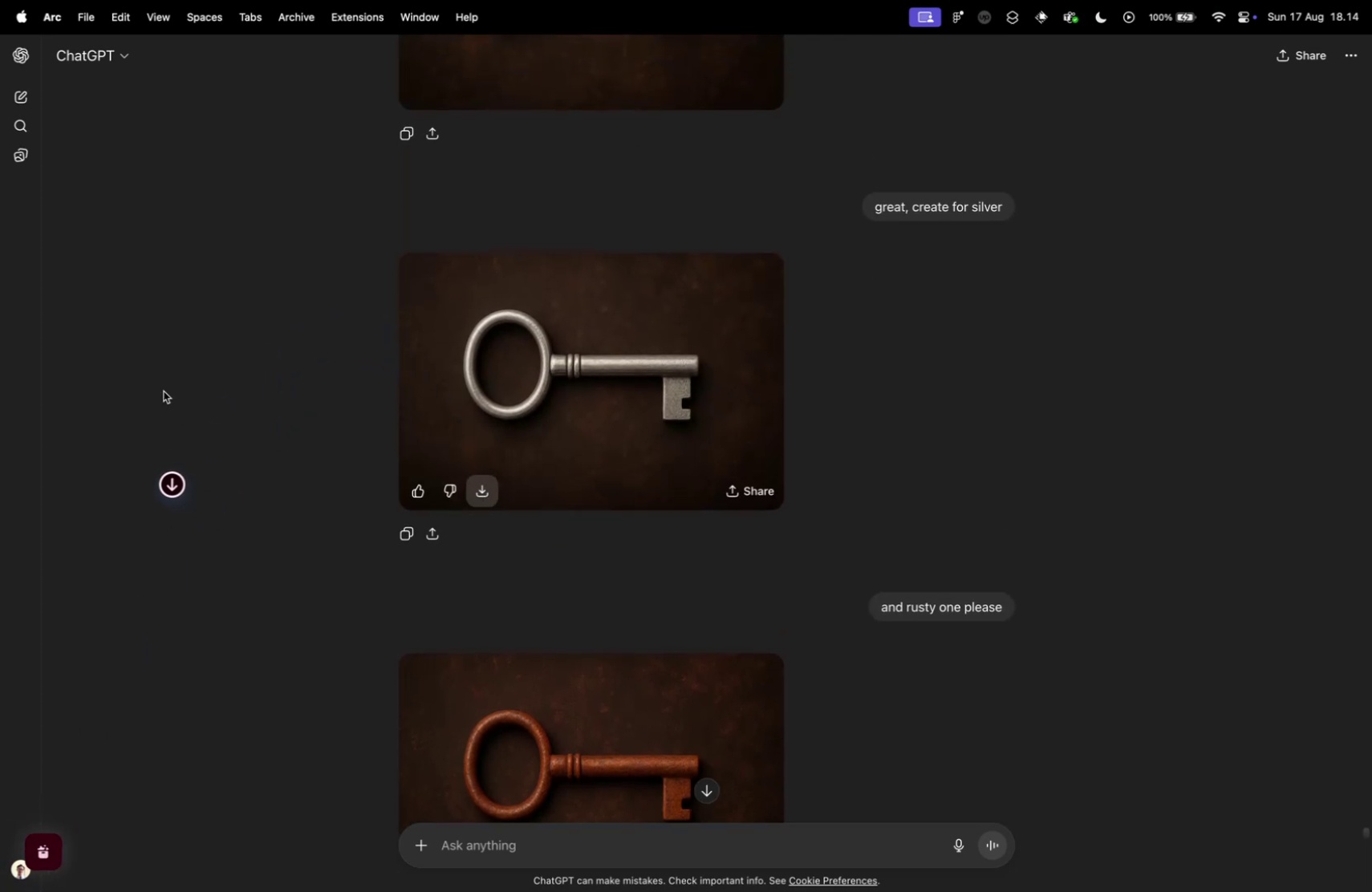 
key(Control+Tab)
 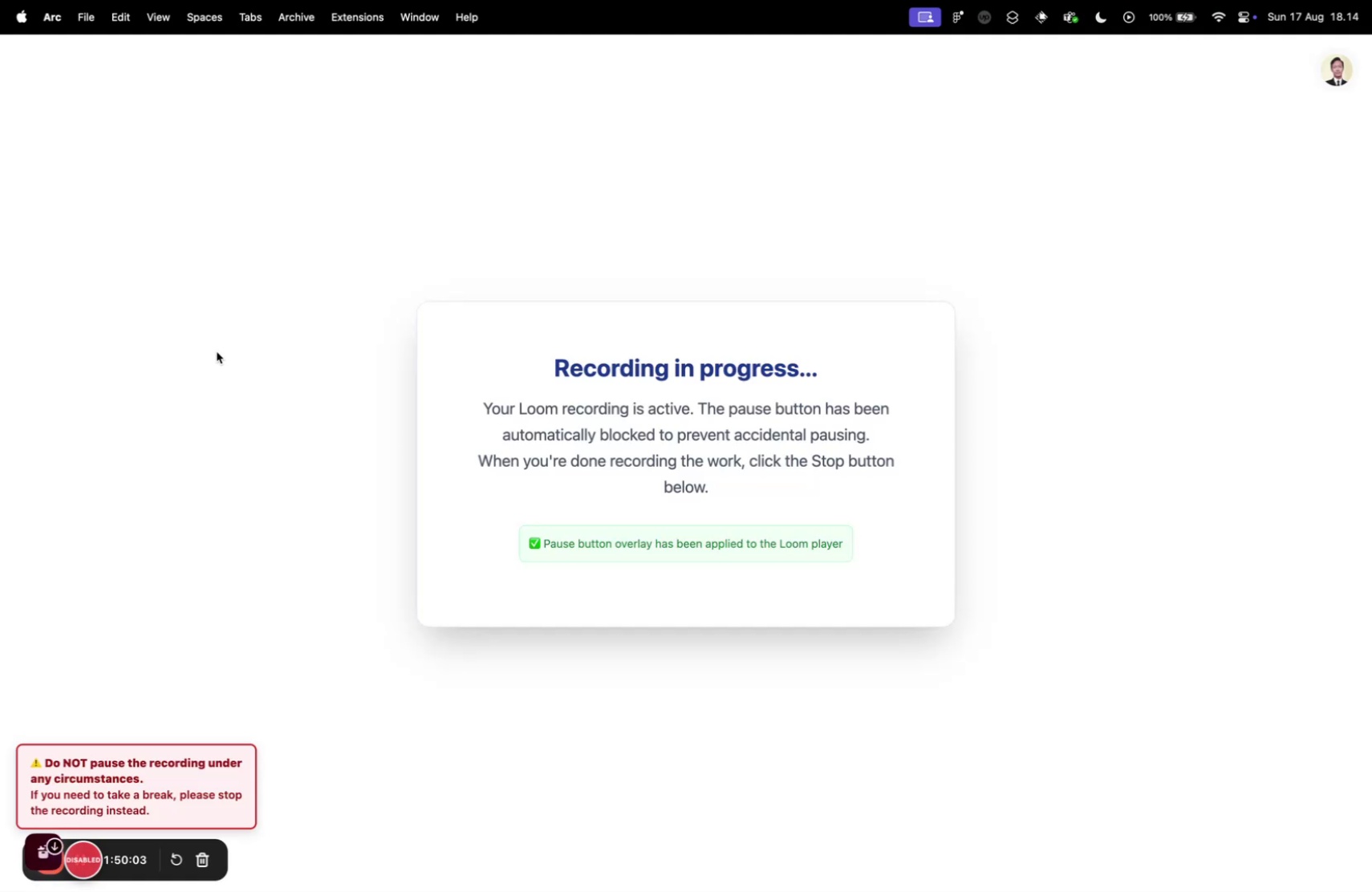 
key(Control+ControlLeft)
 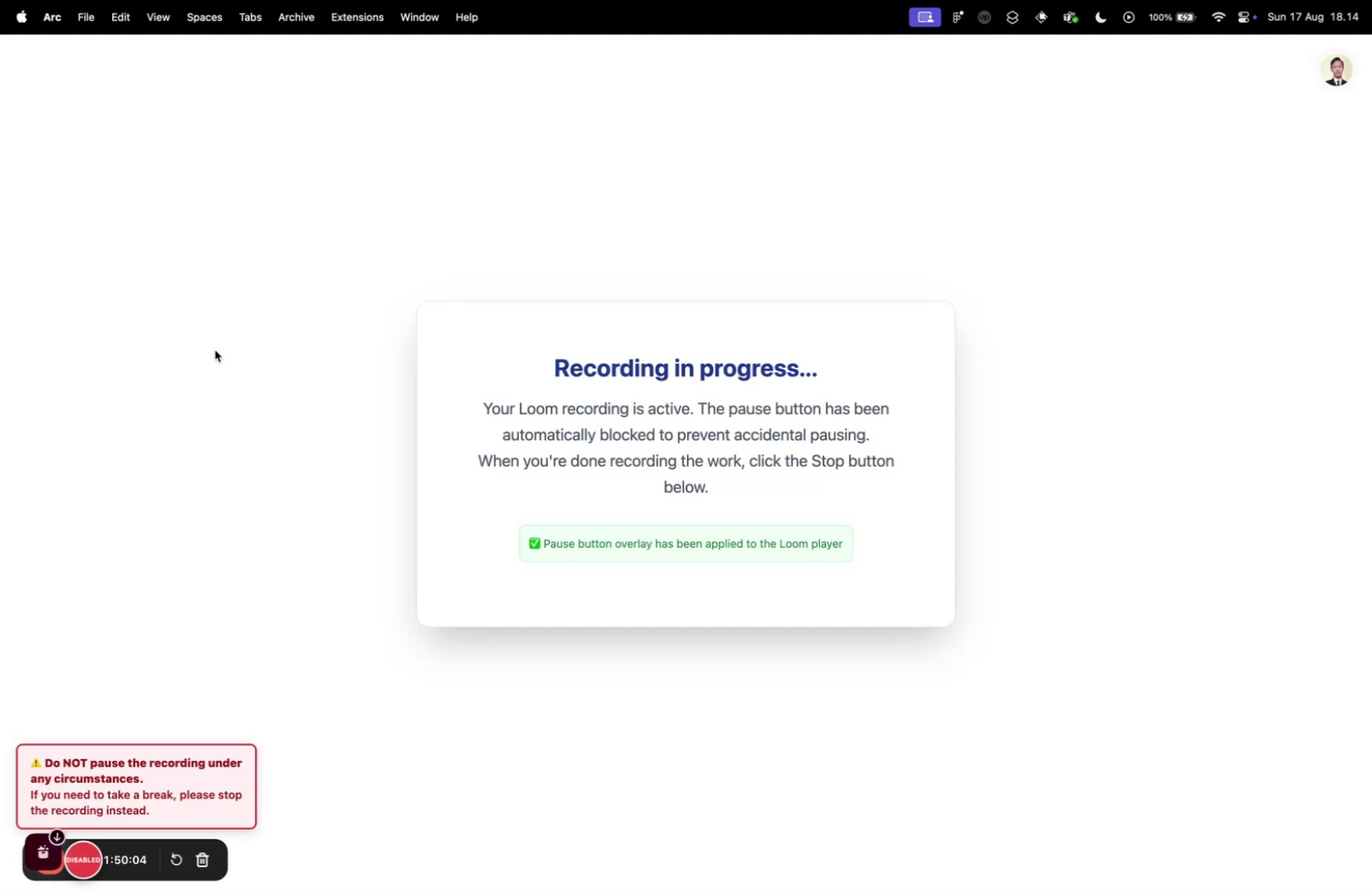 
key(Control+Tab)
 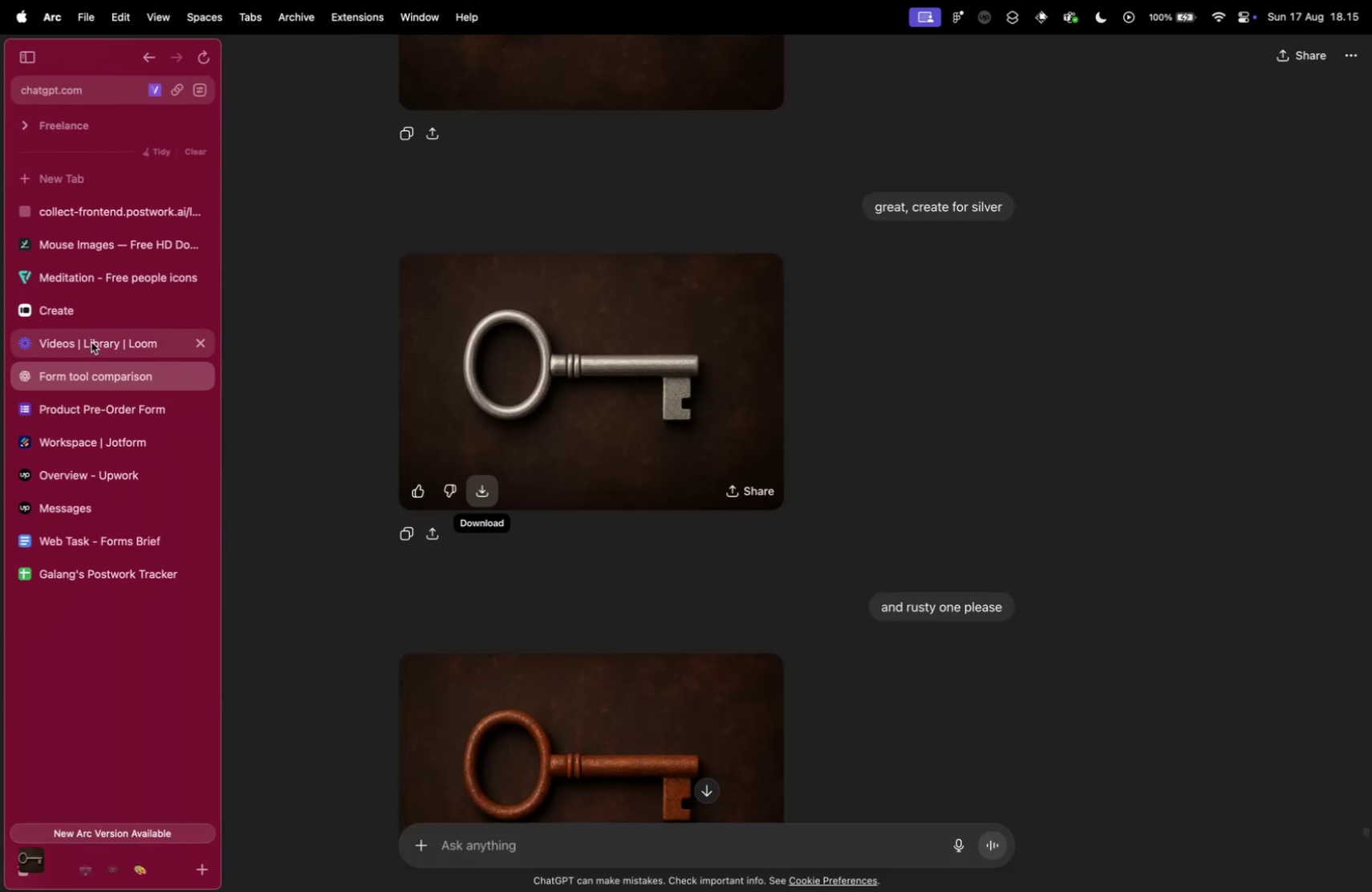 
left_click([83, 311])
 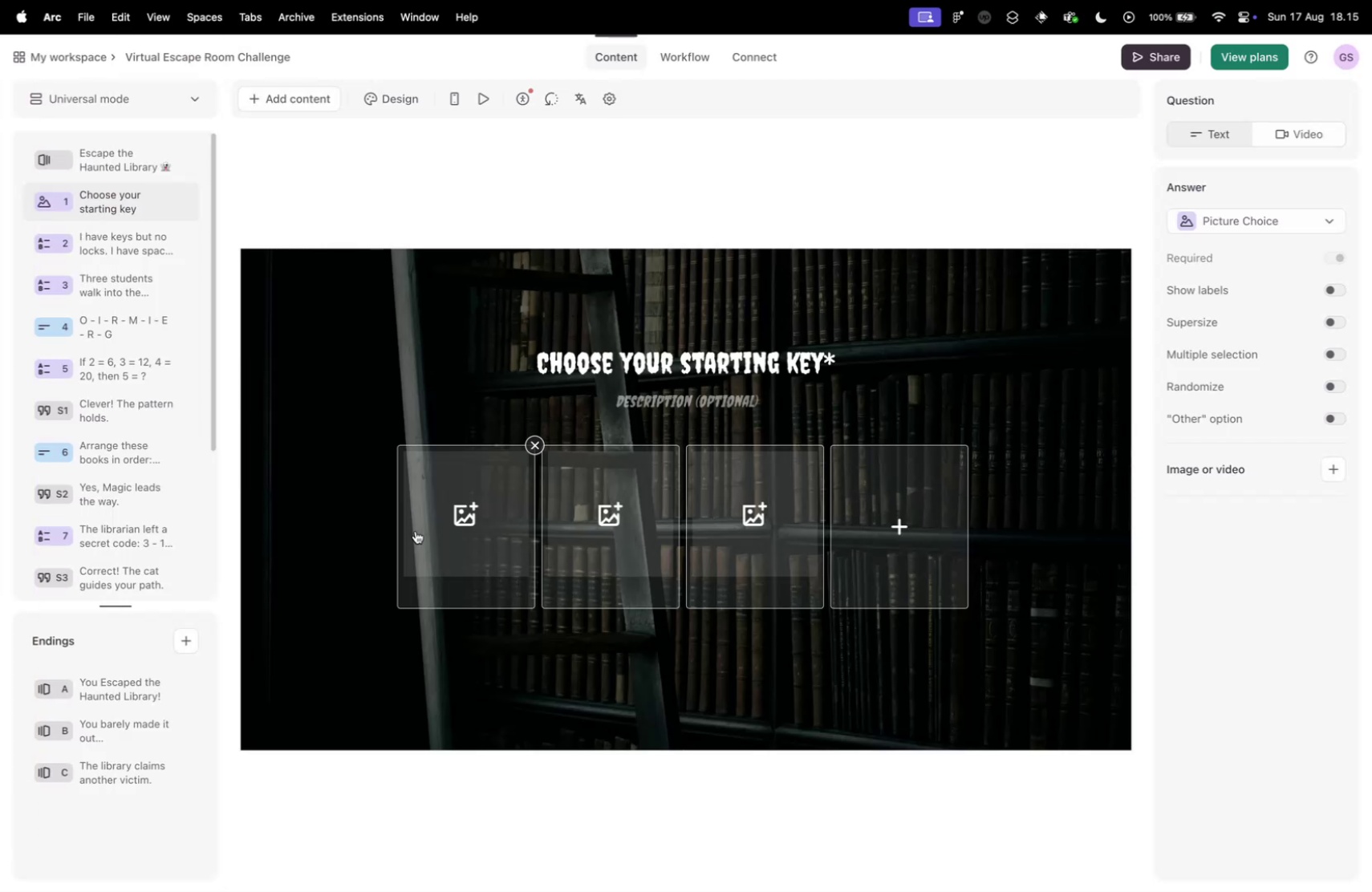 
left_click([433, 521])
 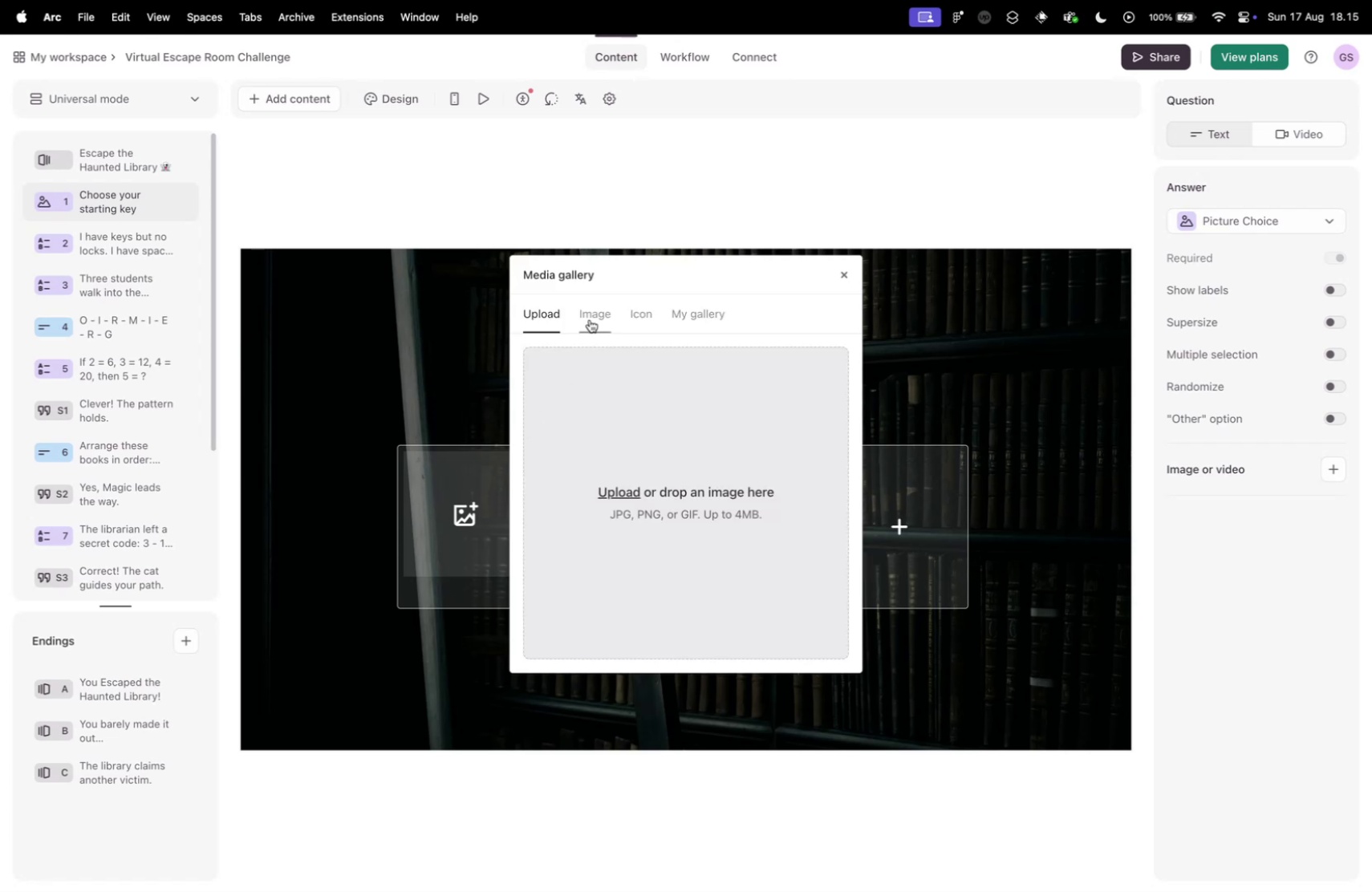 
mouse_move([626, 454])
 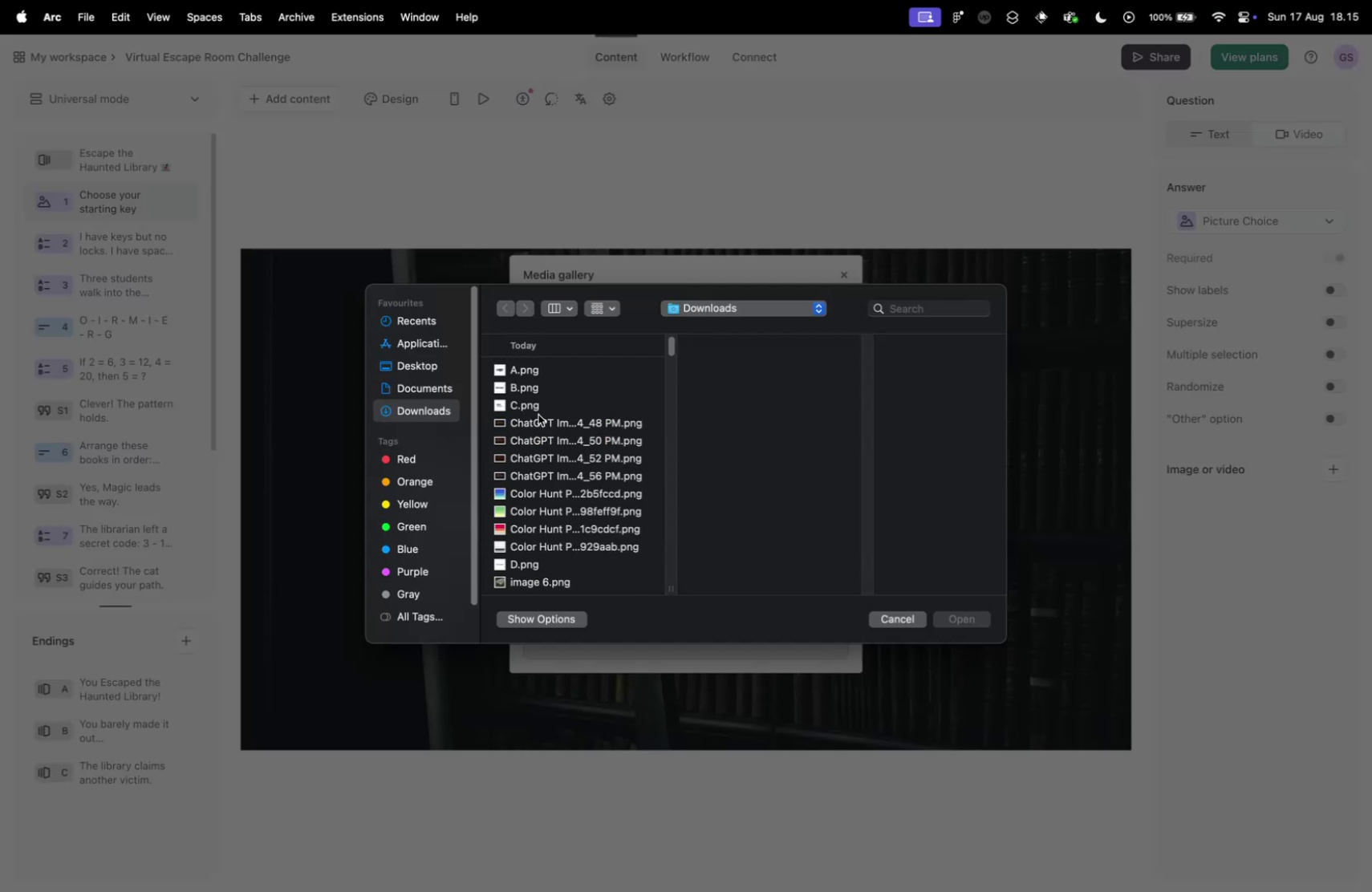 
scroll: coordinate [530, 469], scroll_direction: down, amount: 16.0
 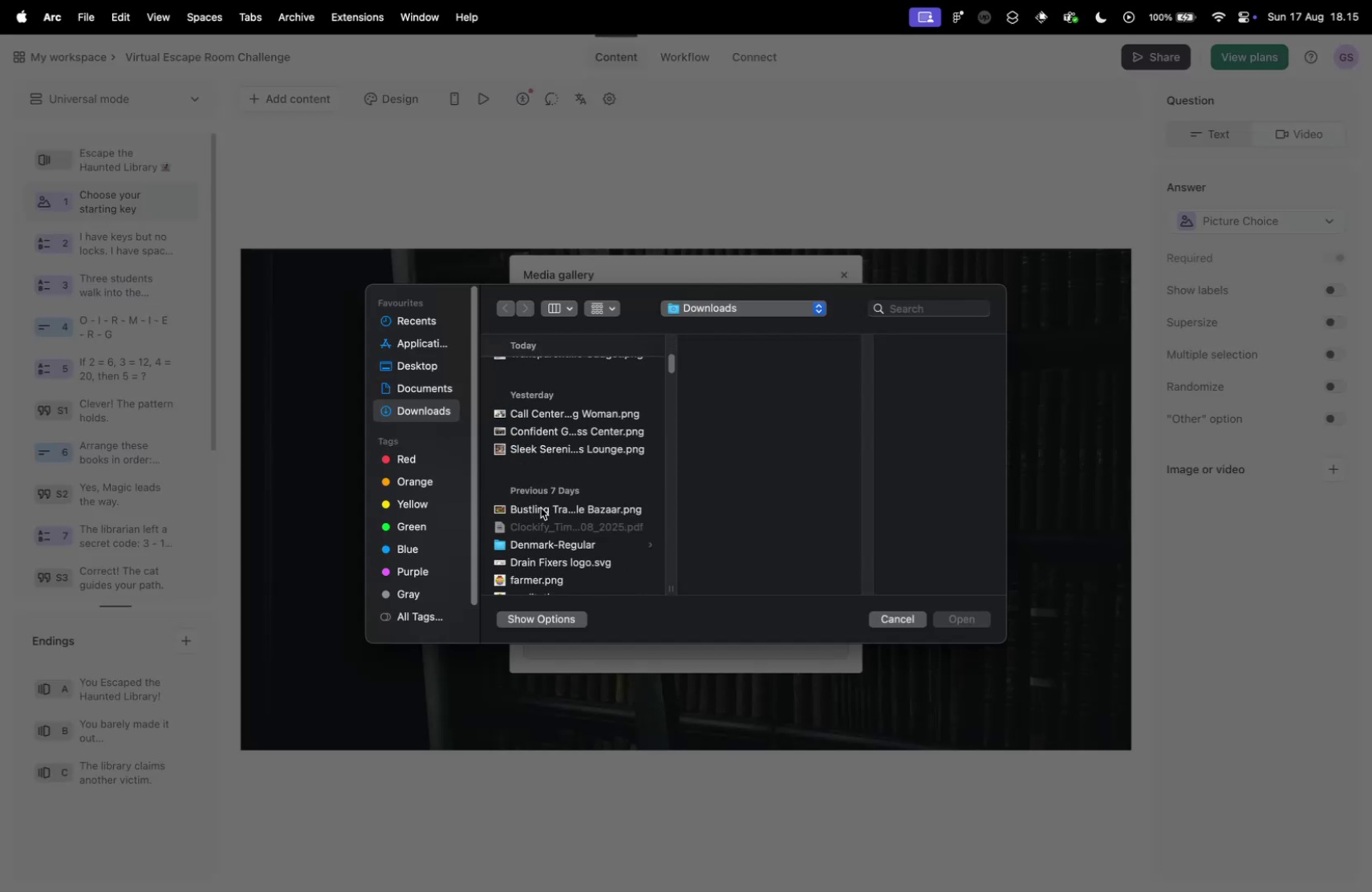 
scroll: coordinate [541, 508], scroll_direction: up, amount: 24.0
 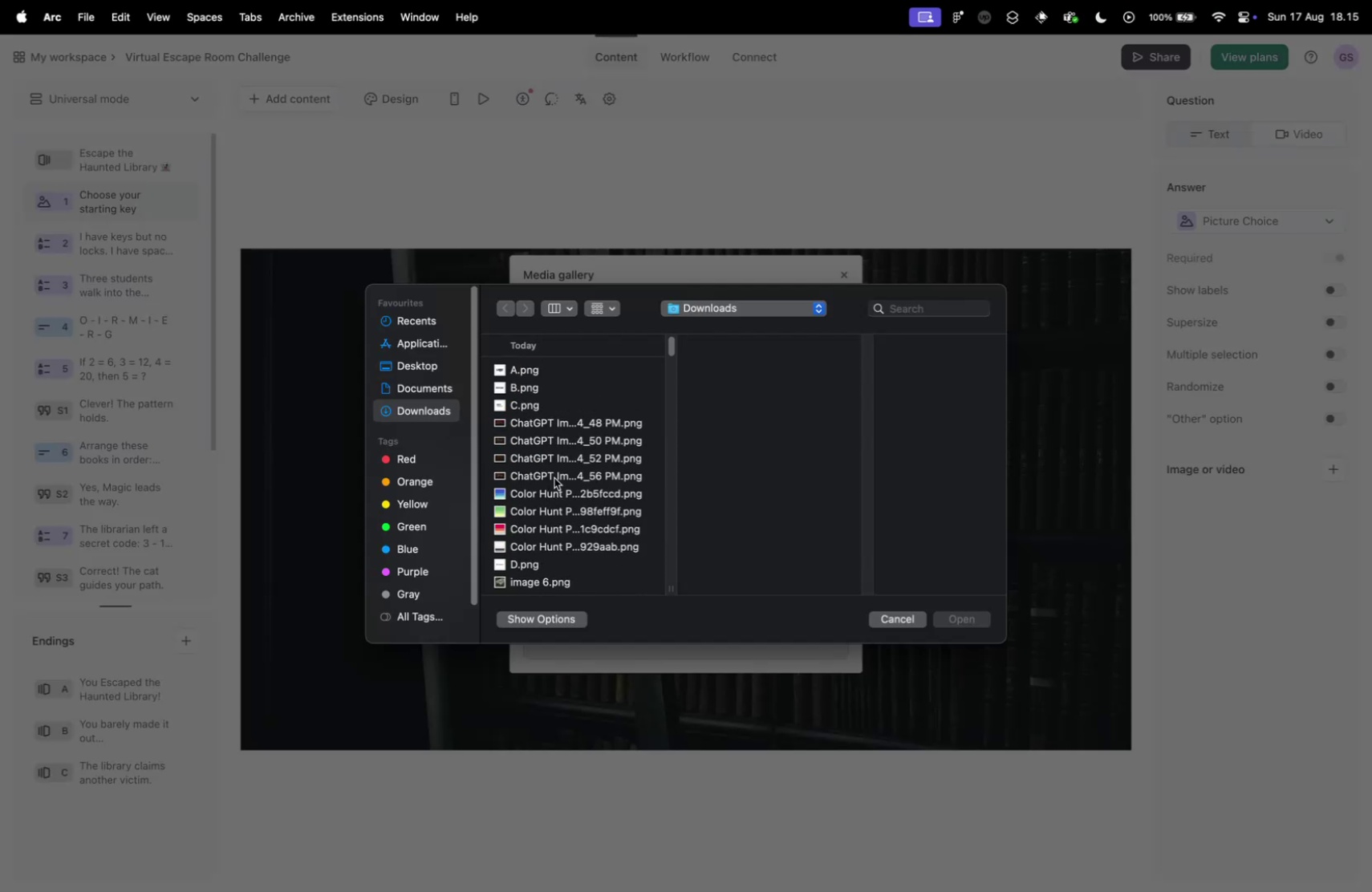 
left_click([554, 420])
 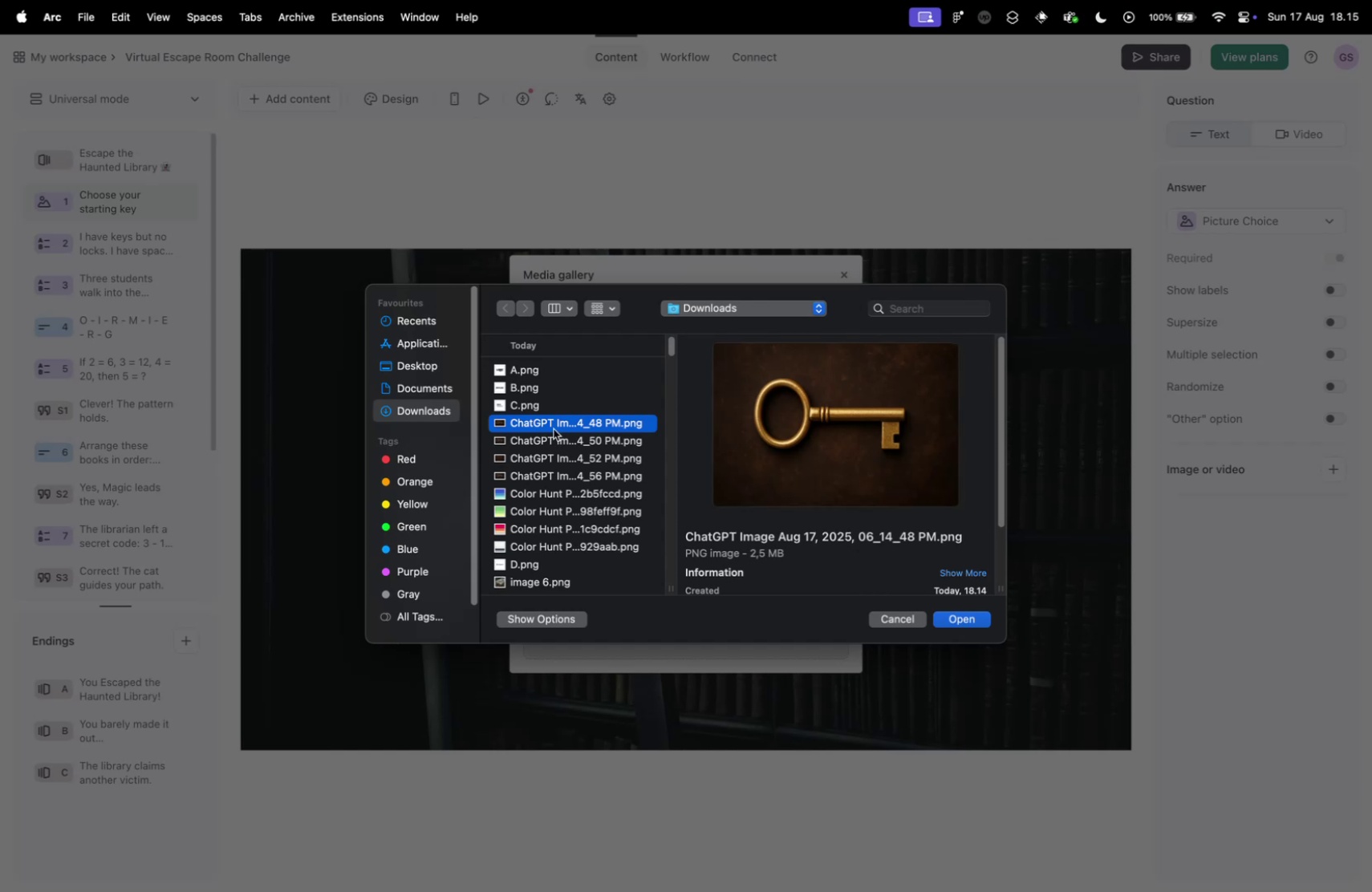 
left_click([566, 439])
 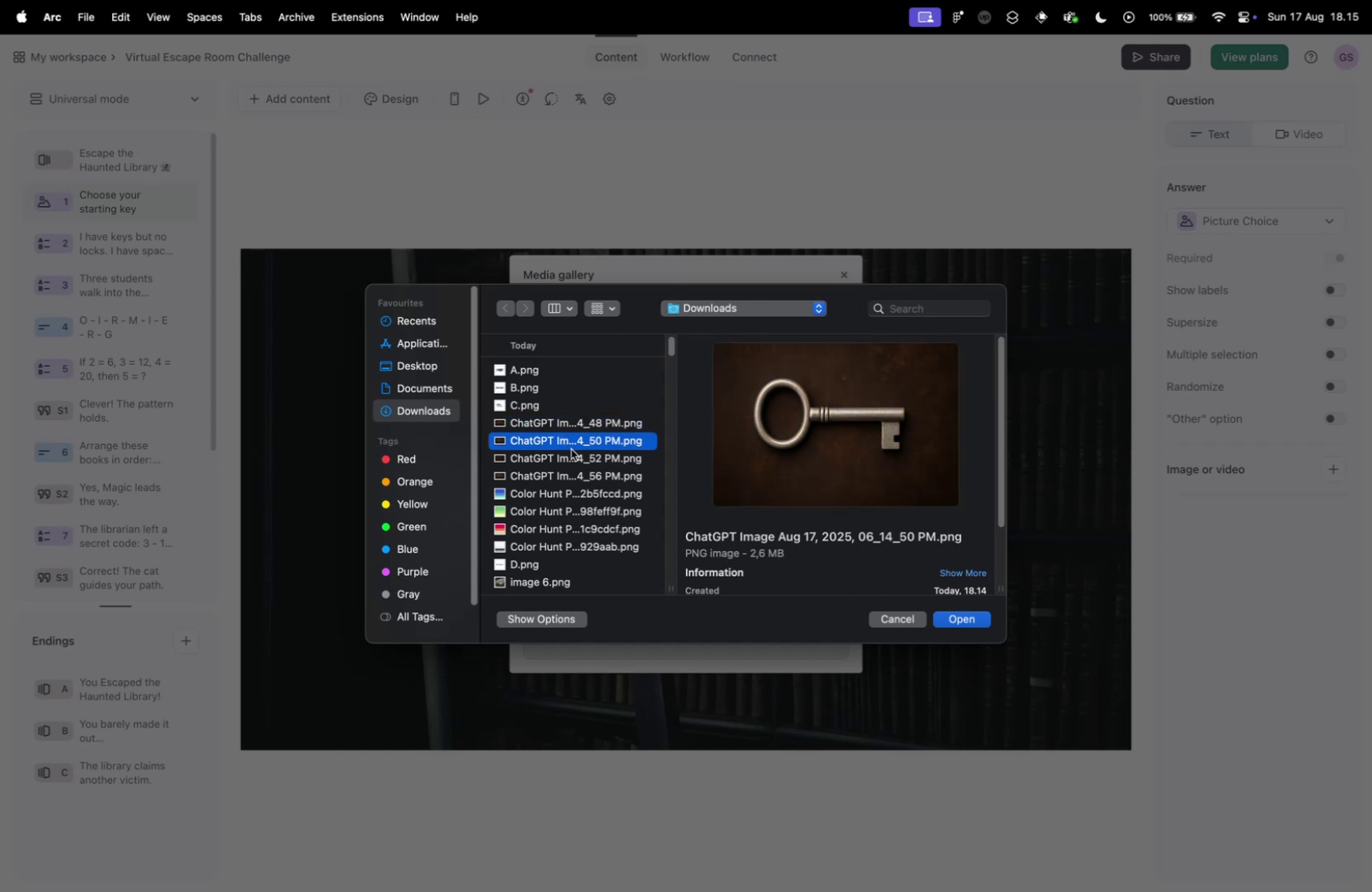 
left_click([572, 451])
 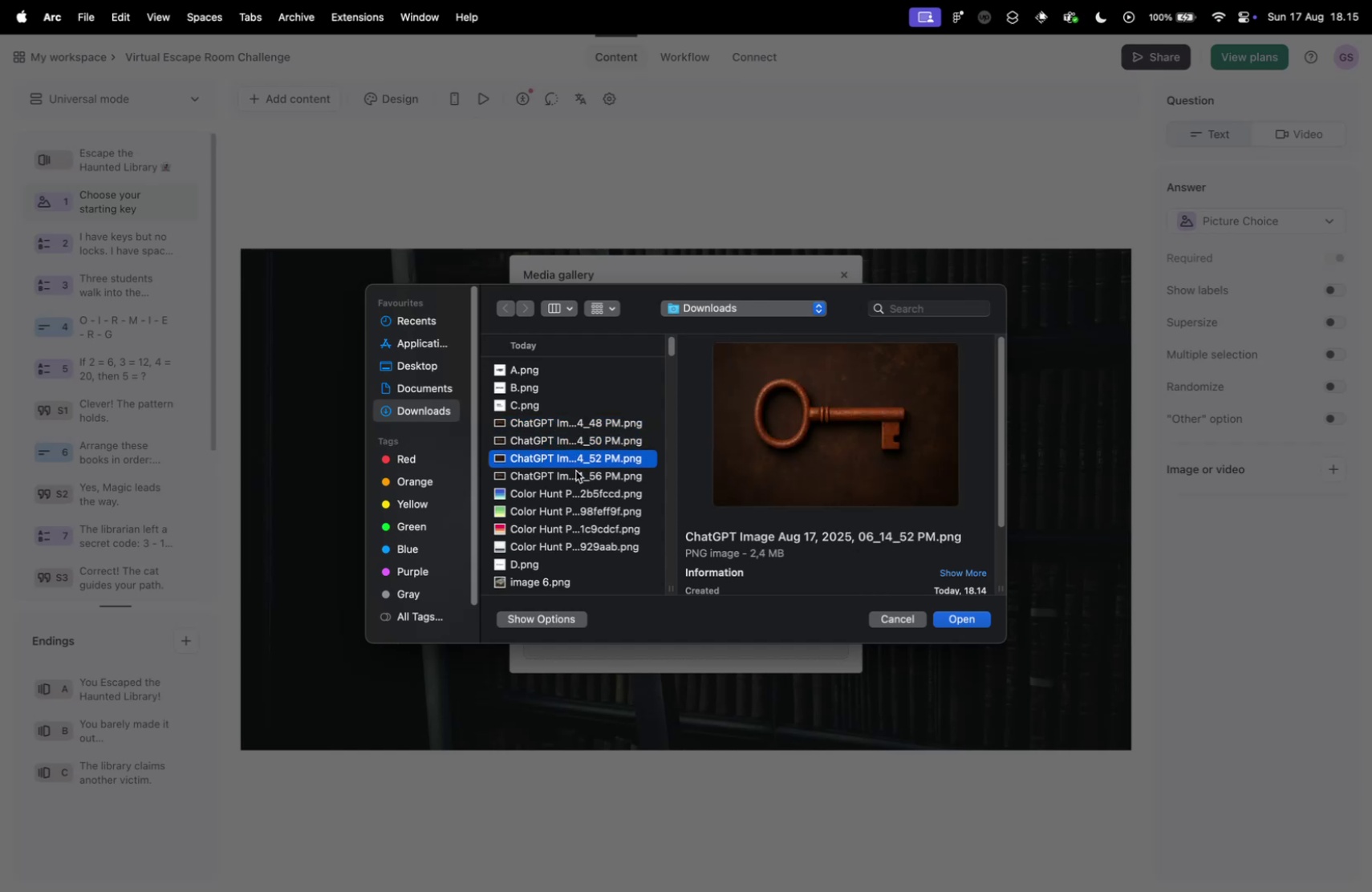 
left_click([576, 470])
 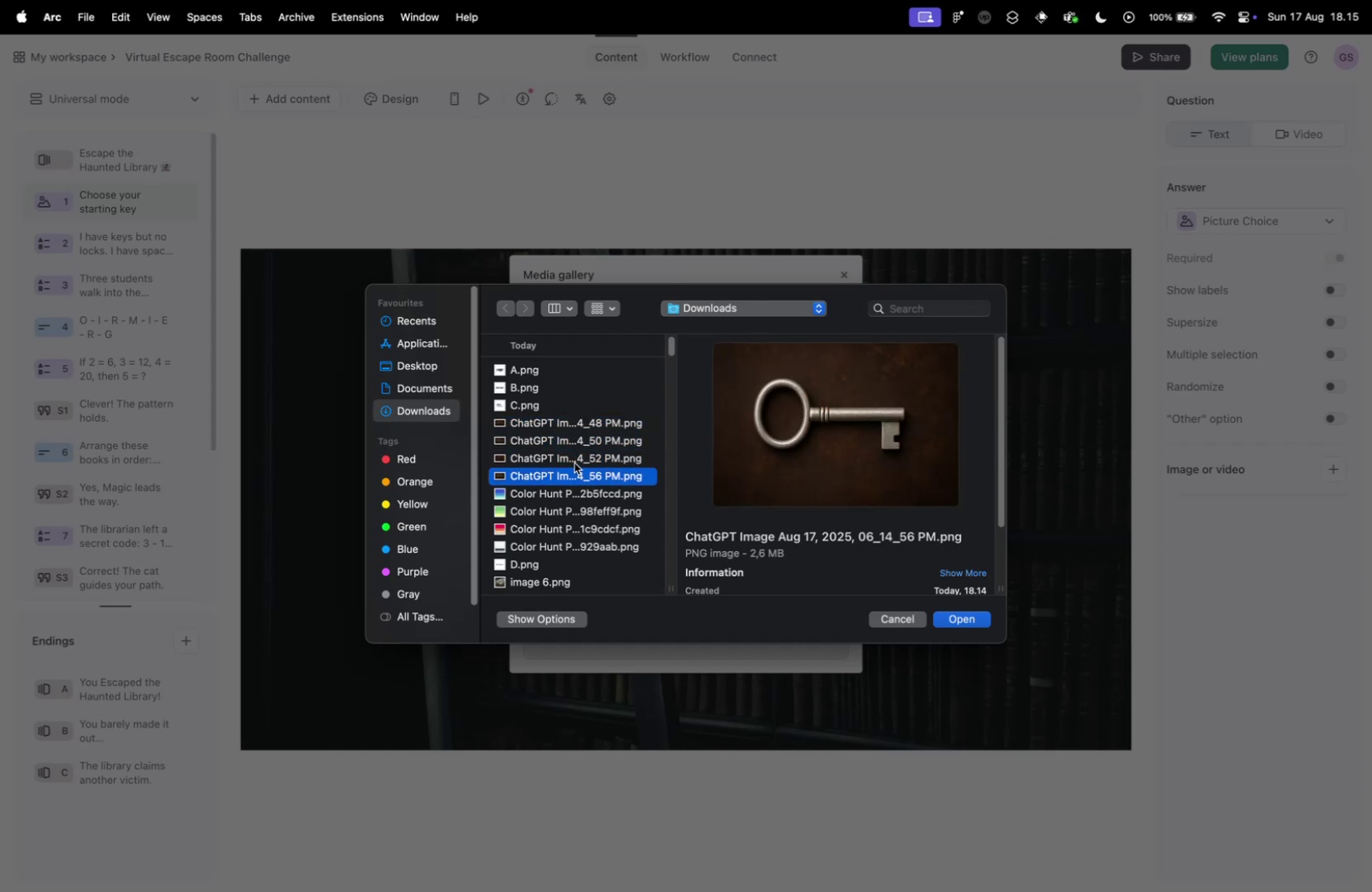 
left_click([574, 462])
 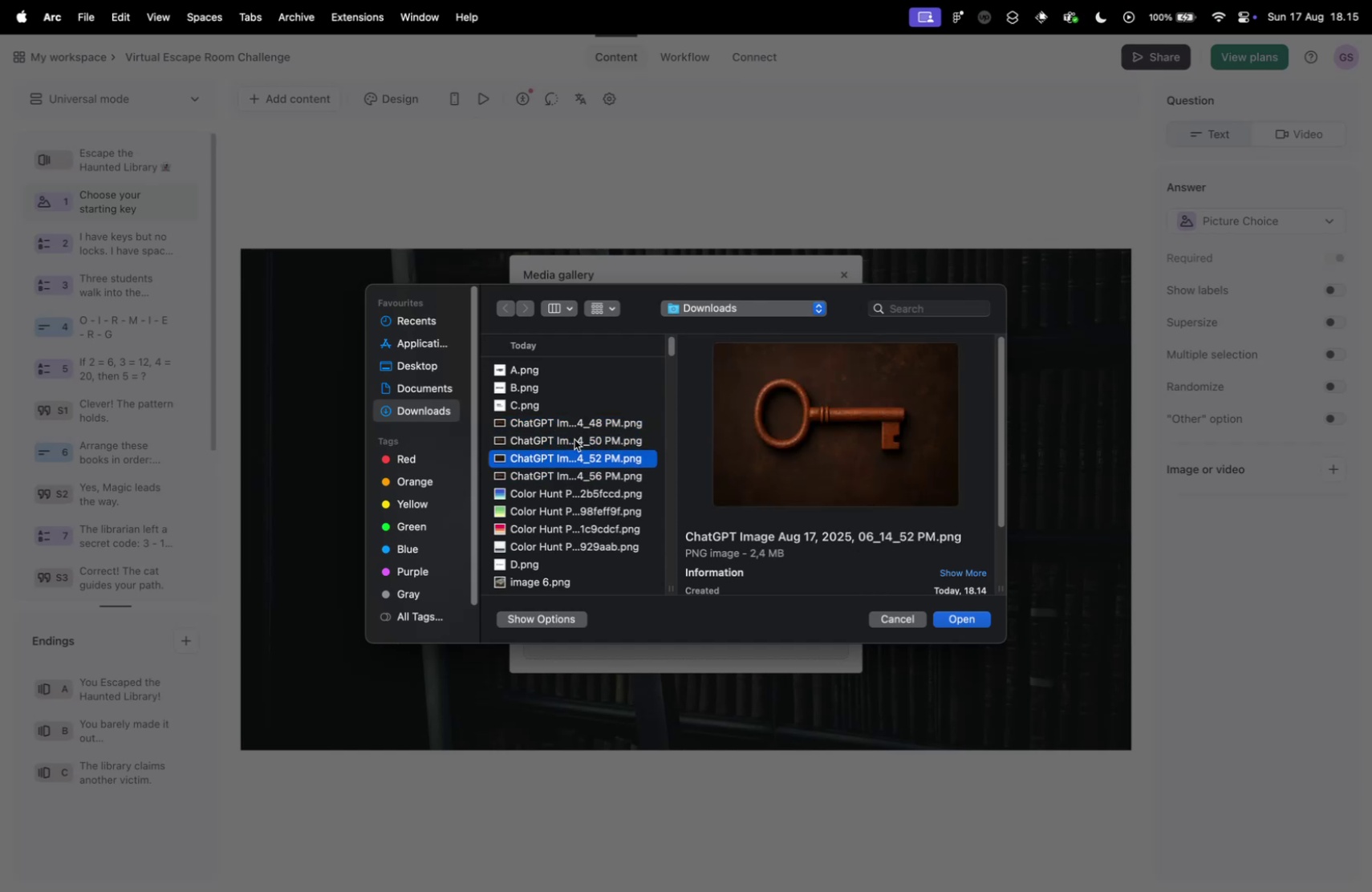 
left_click([569, 424])
 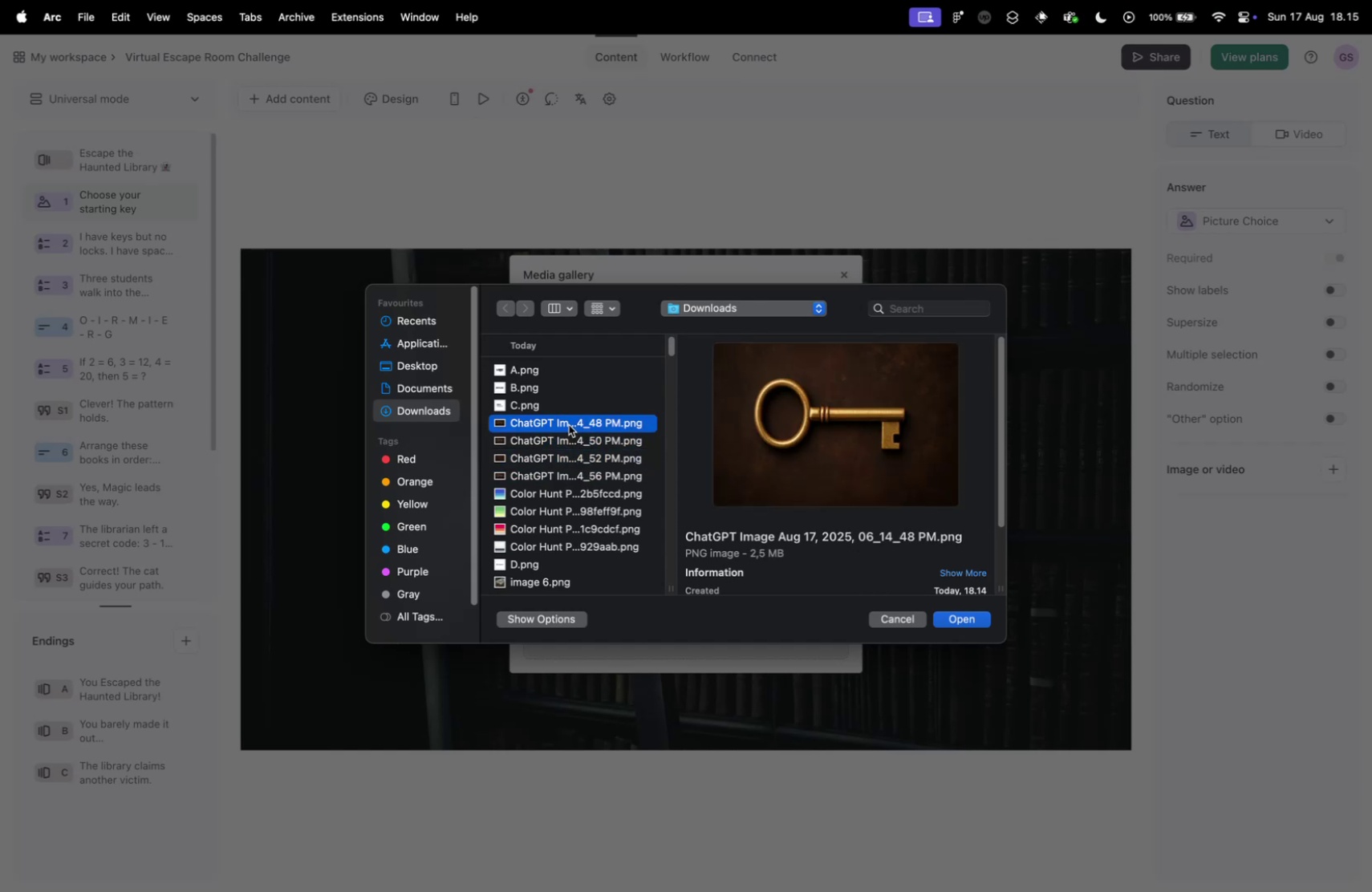 
double_click([569, 424])
 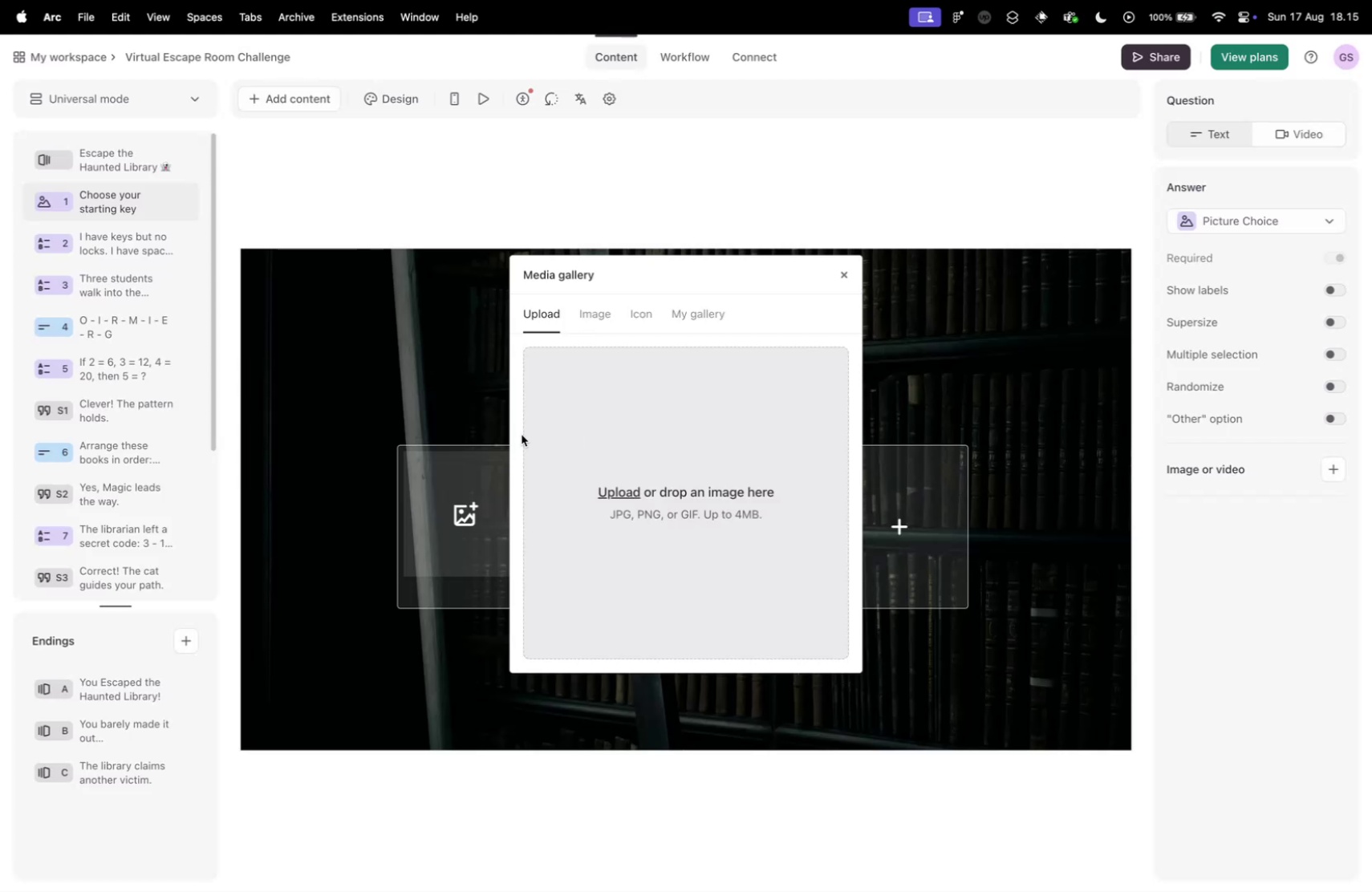 
left_click([1336, 286])
 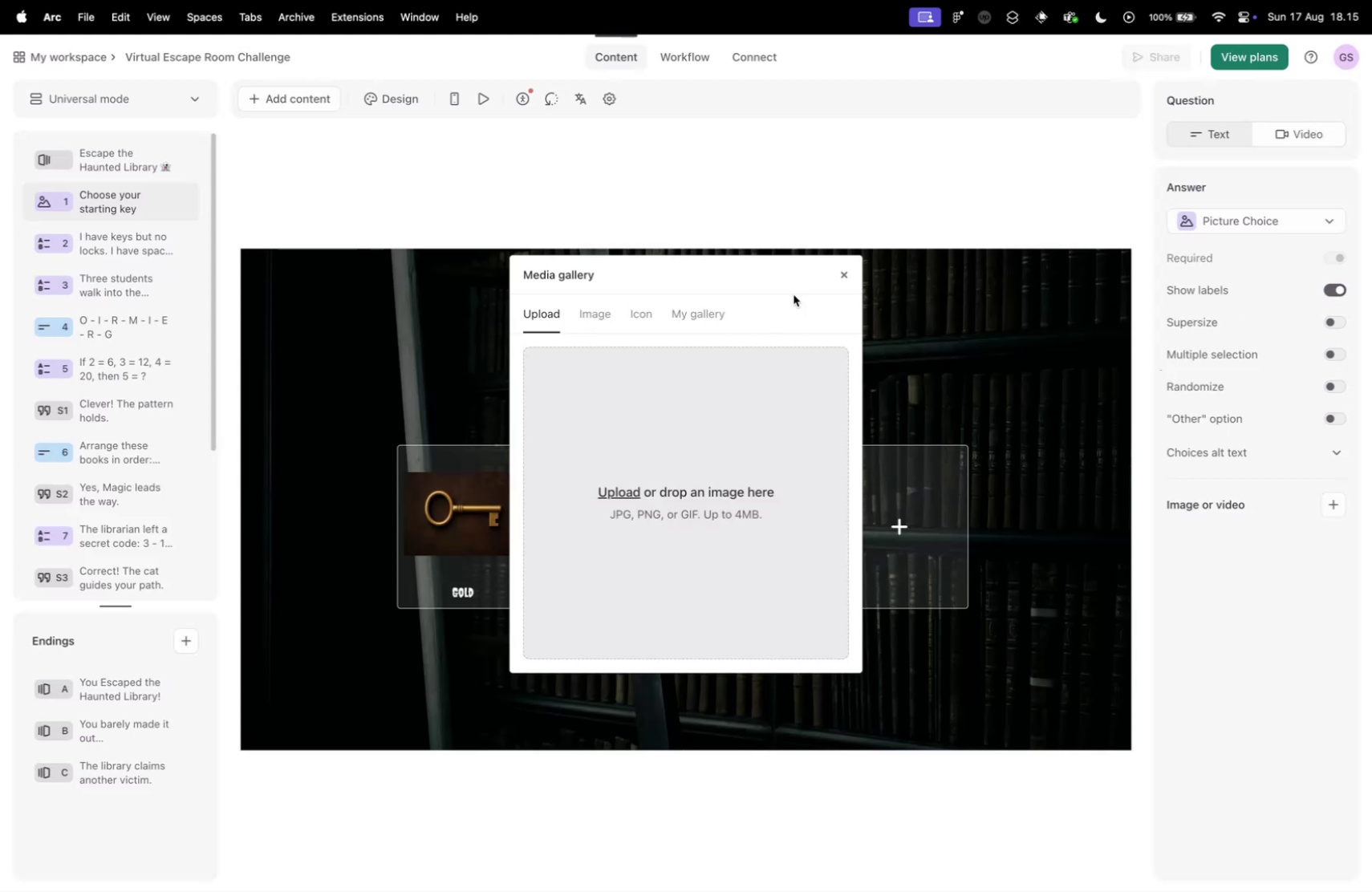 
left_click([841, 276])
 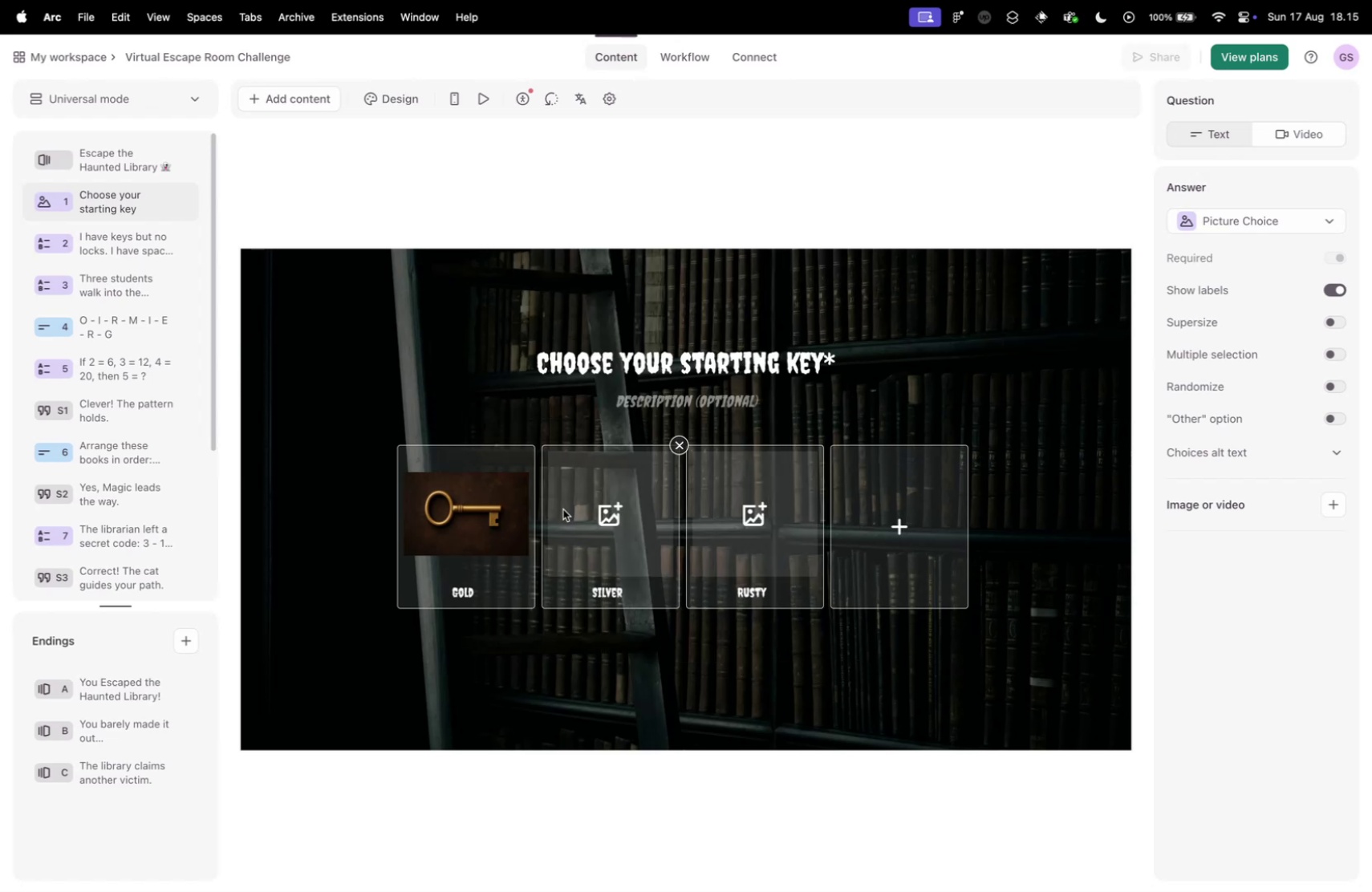 
left_click([578, 509])
 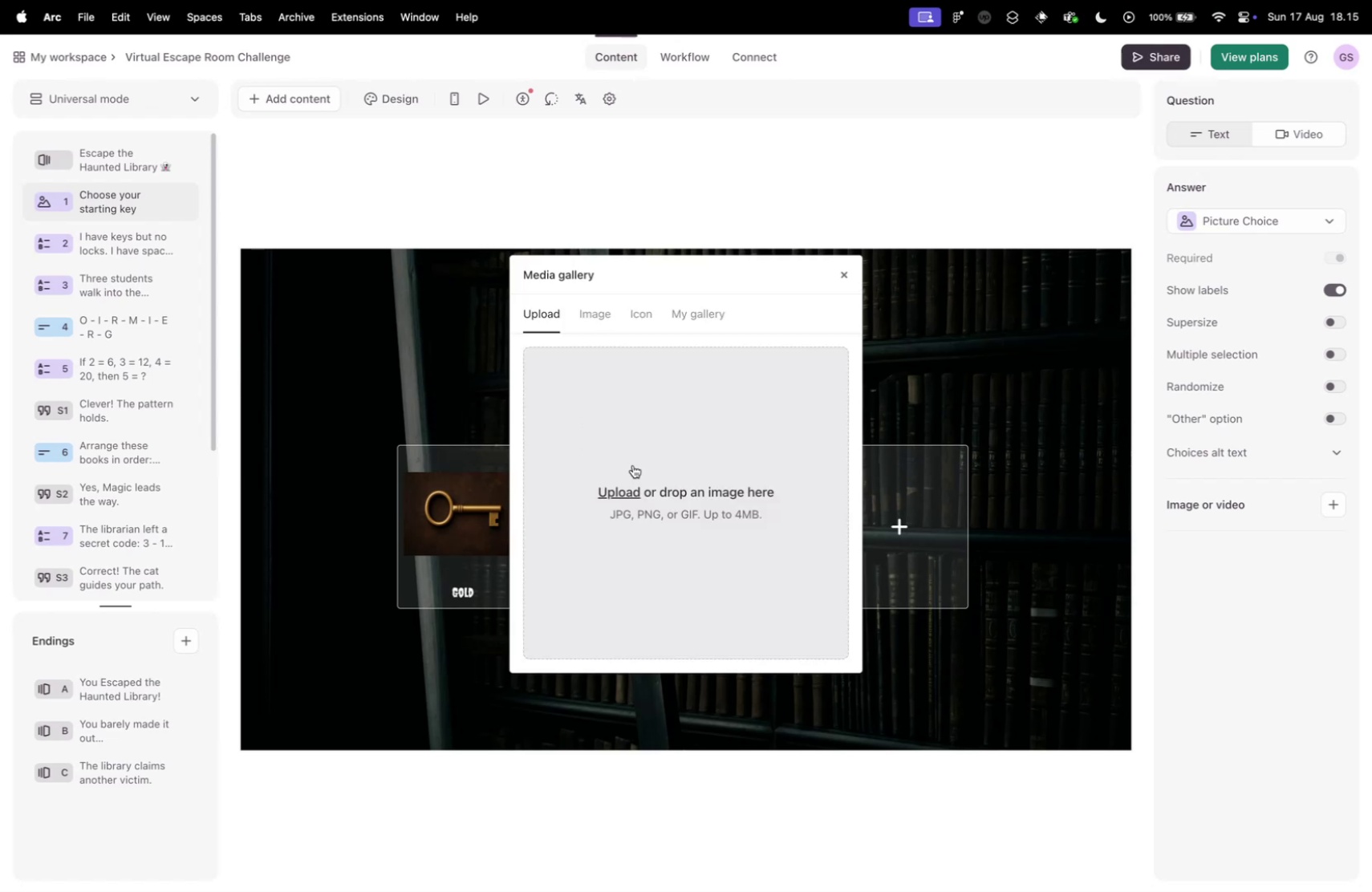 
left_click([633, 464])
 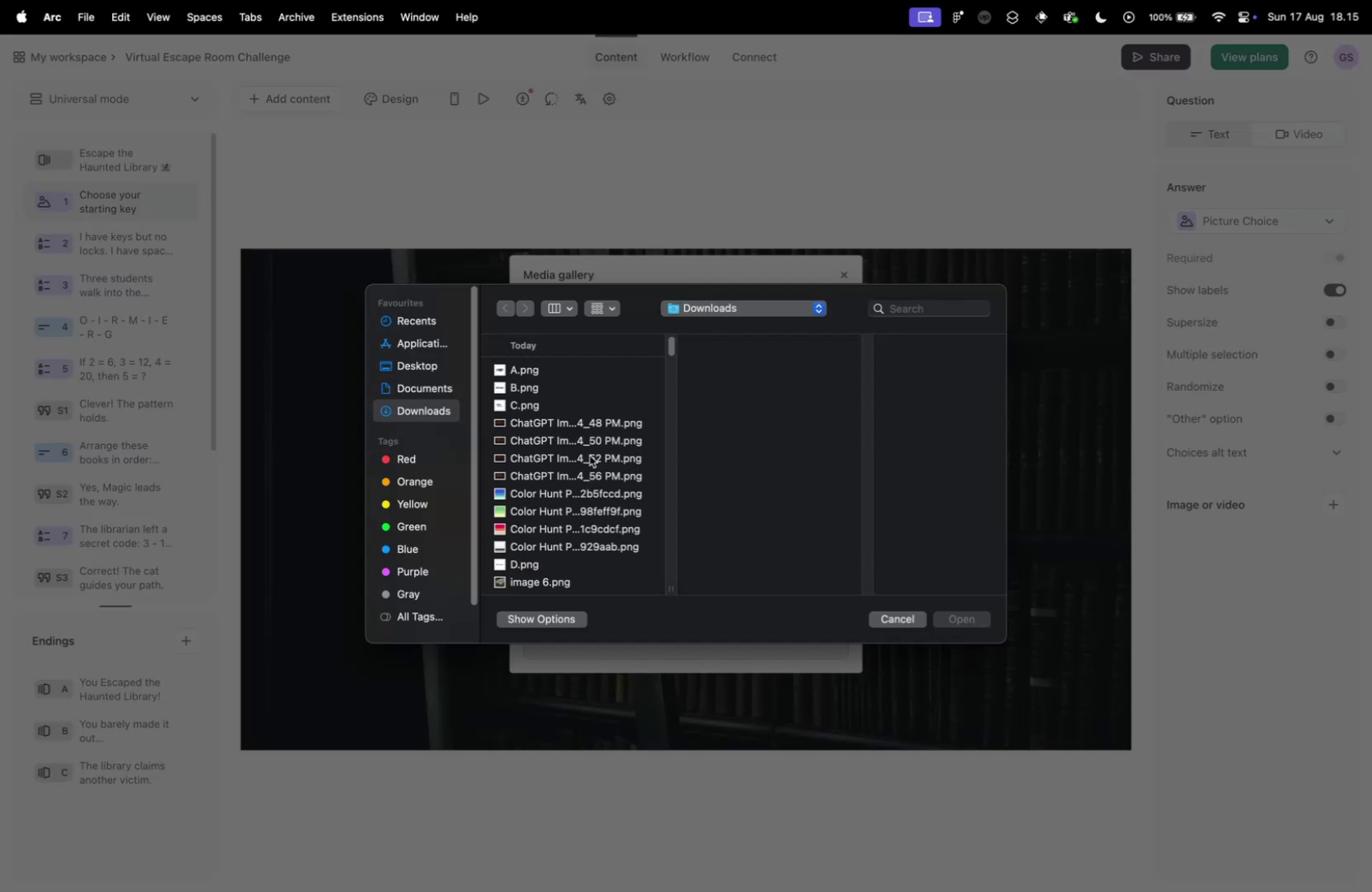 
left_click([591, 455])
 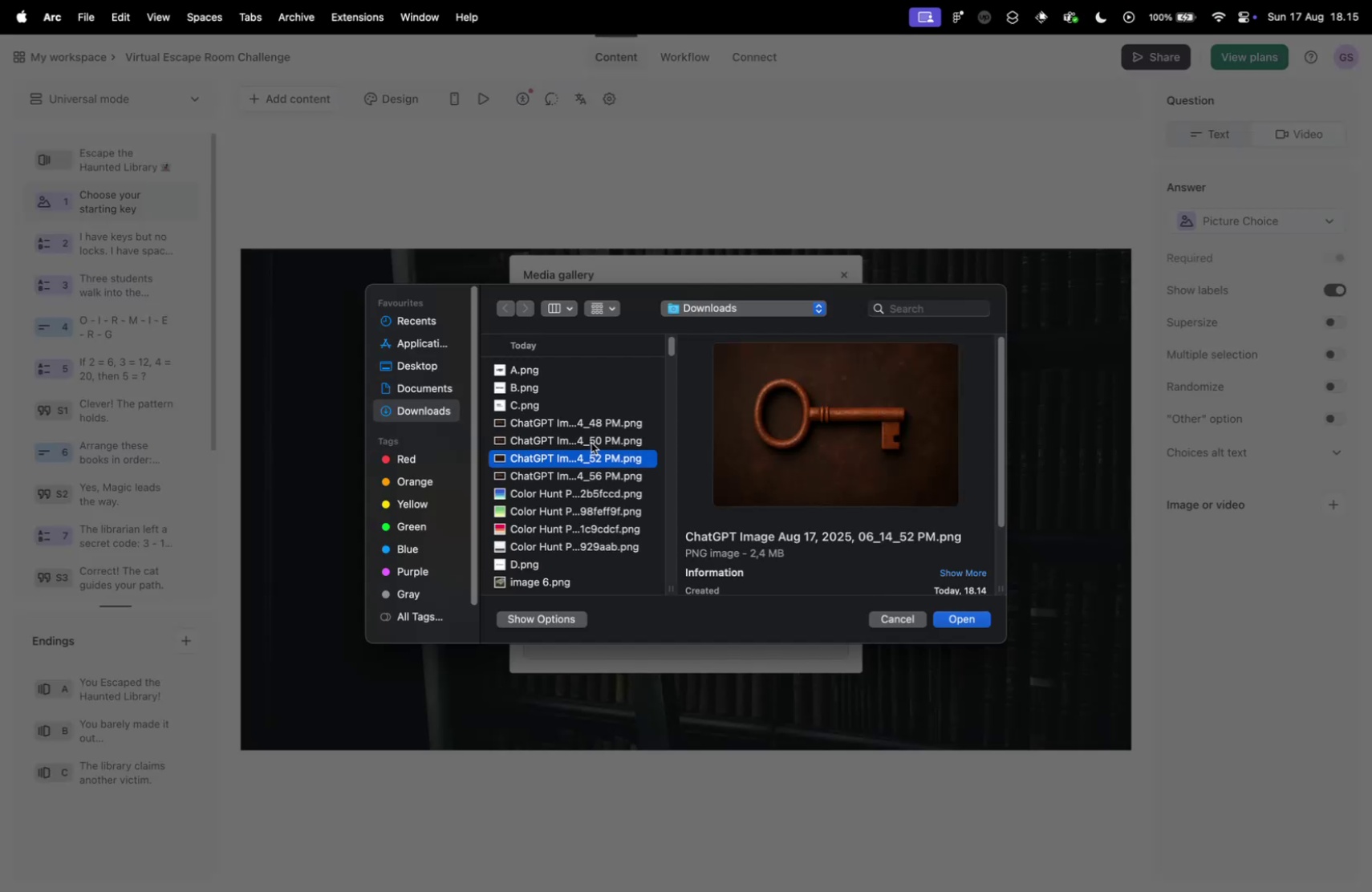 
double_click([591, 442])
 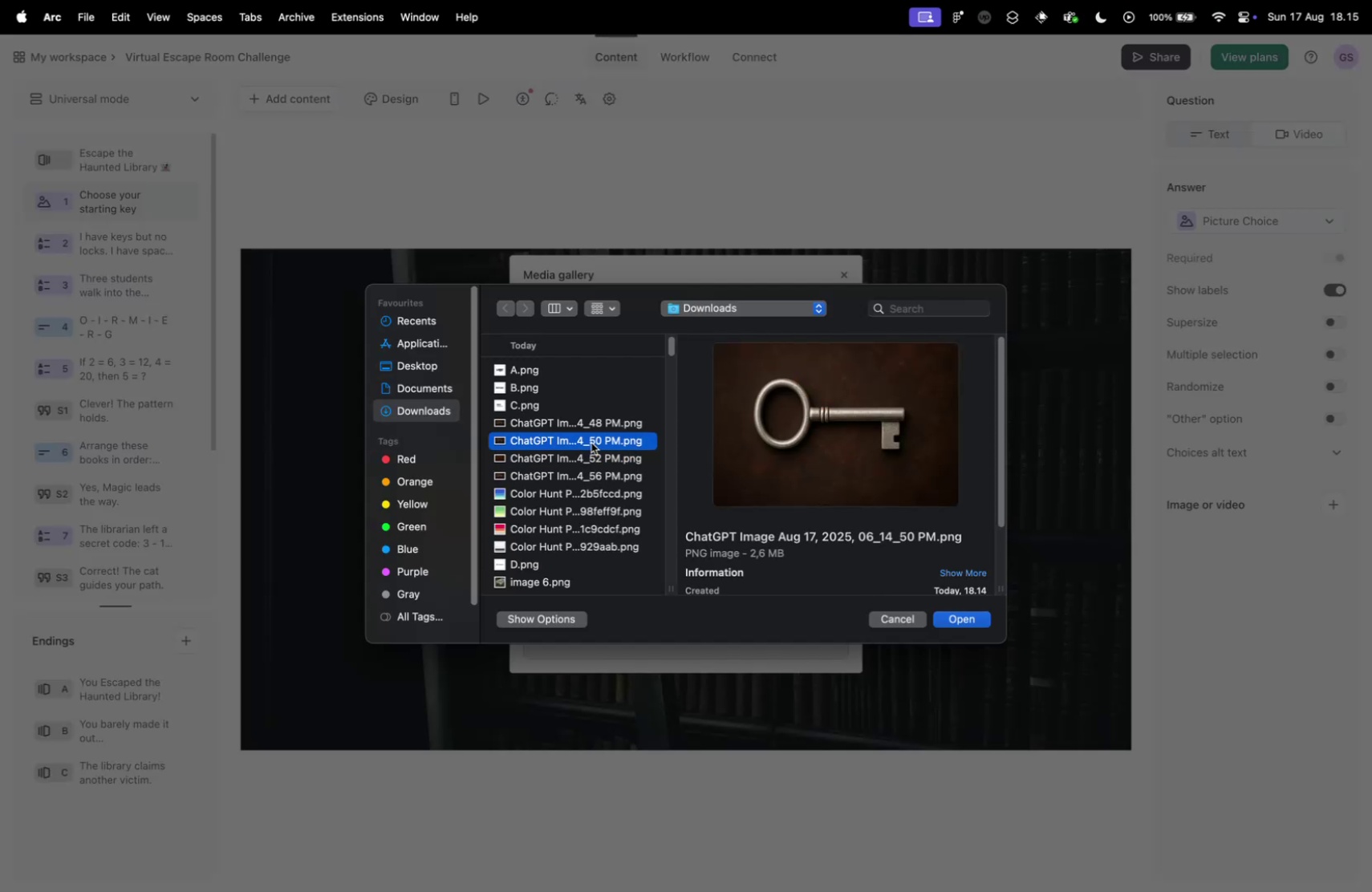 
triple_click([591, 442])
 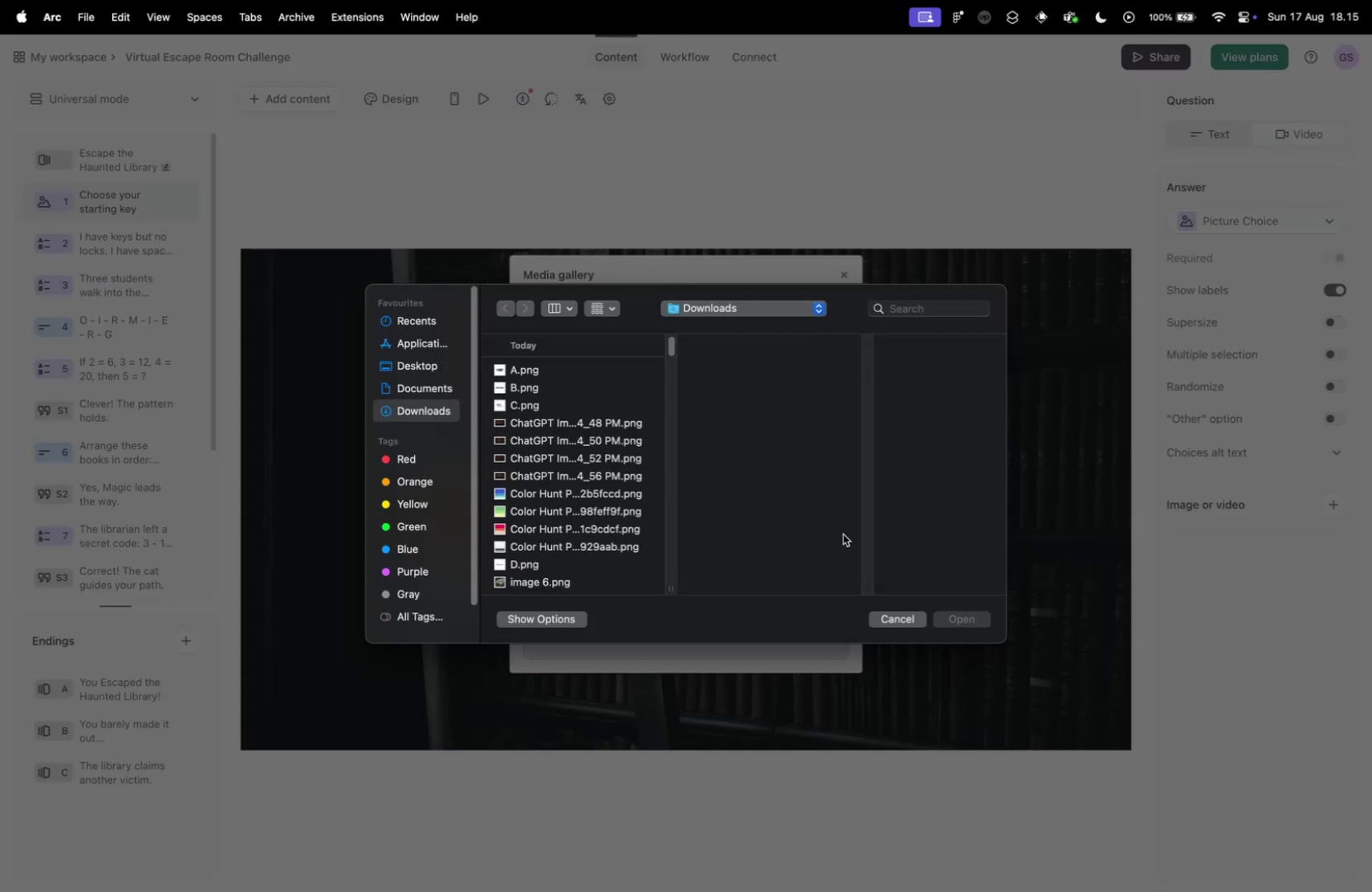 
left_click([898, 623])
 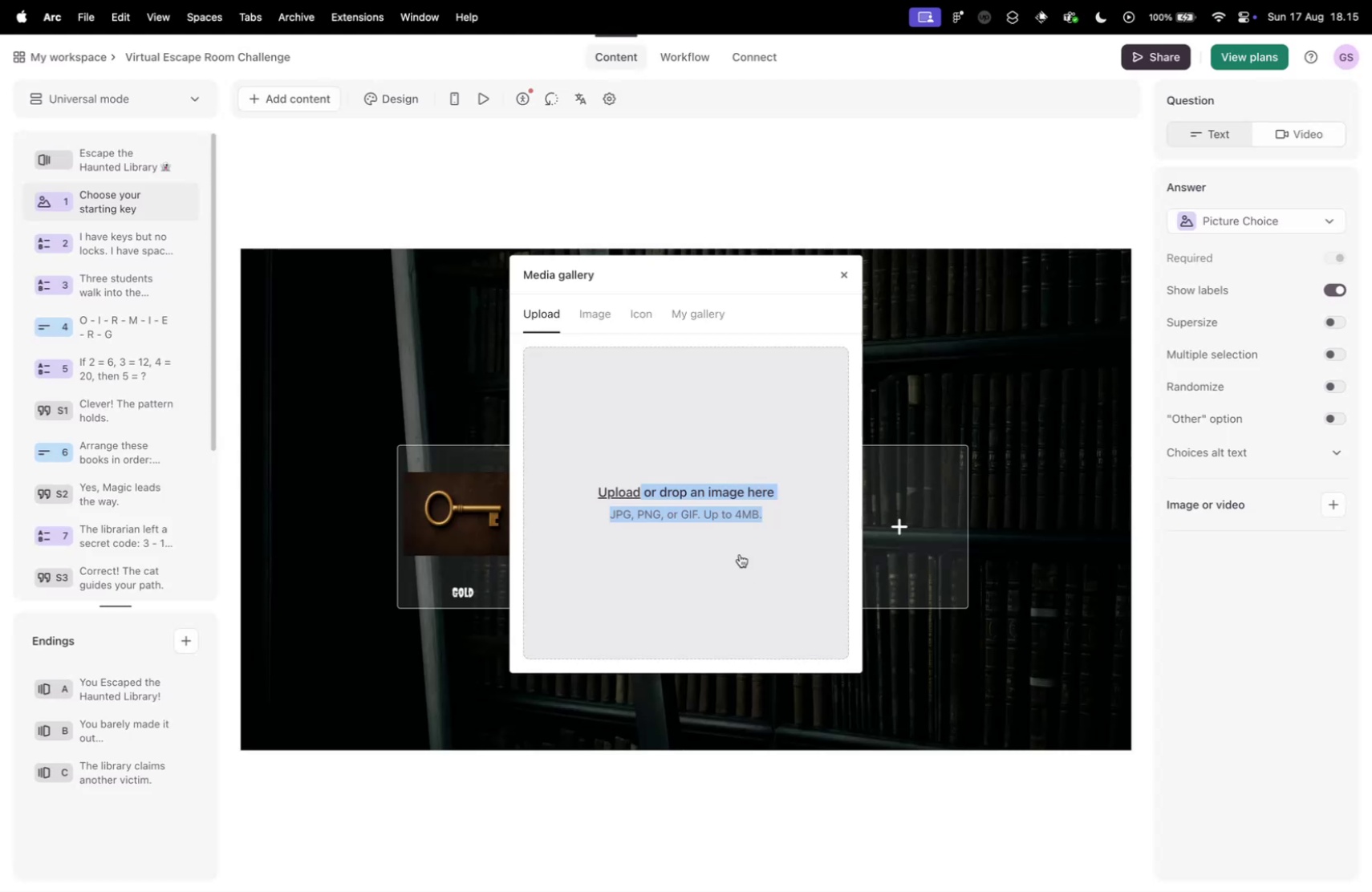 
left_click([698, 519])
 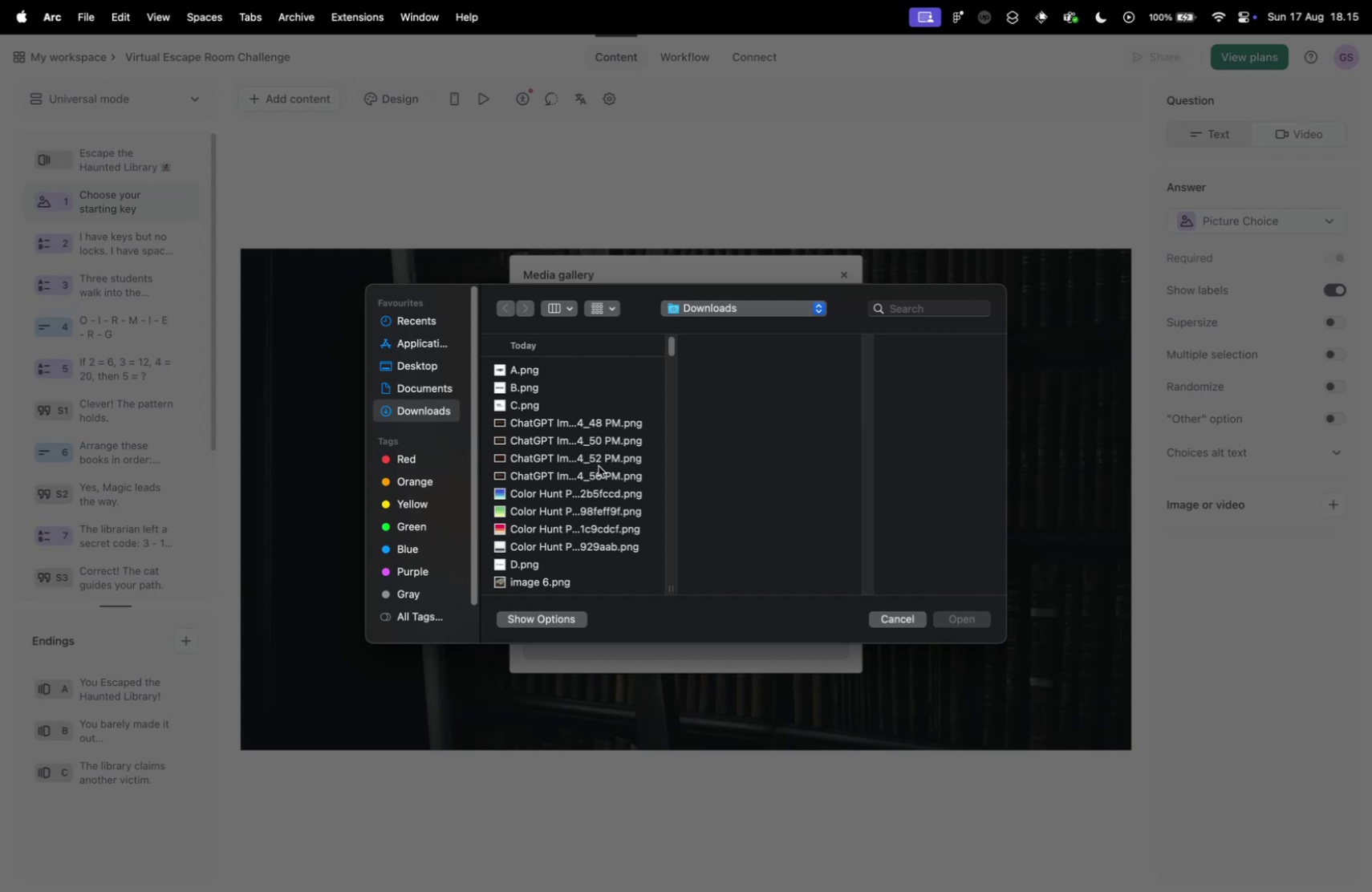 
left_click([773, 275])
 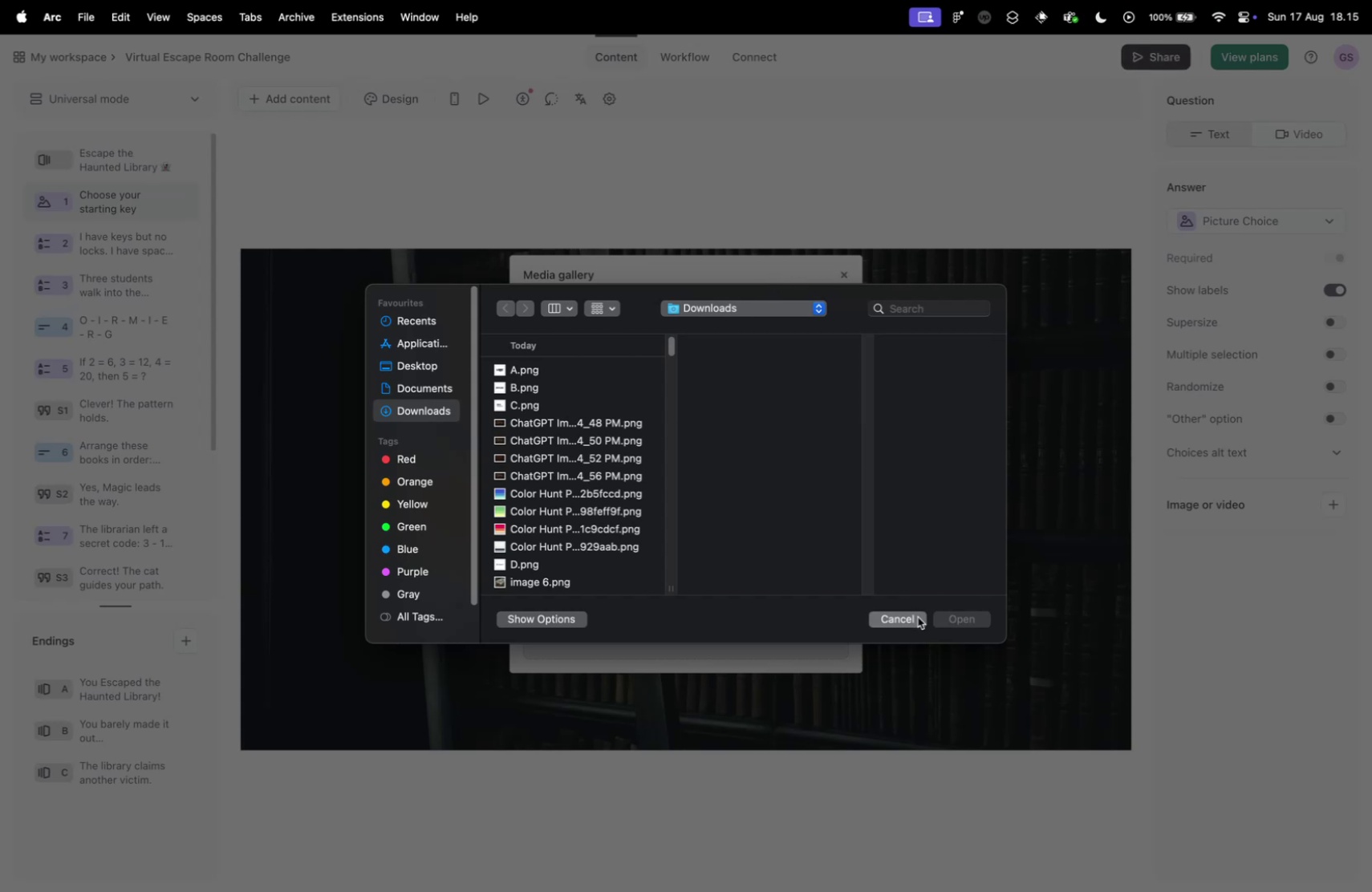 
left_click([845, 274])
 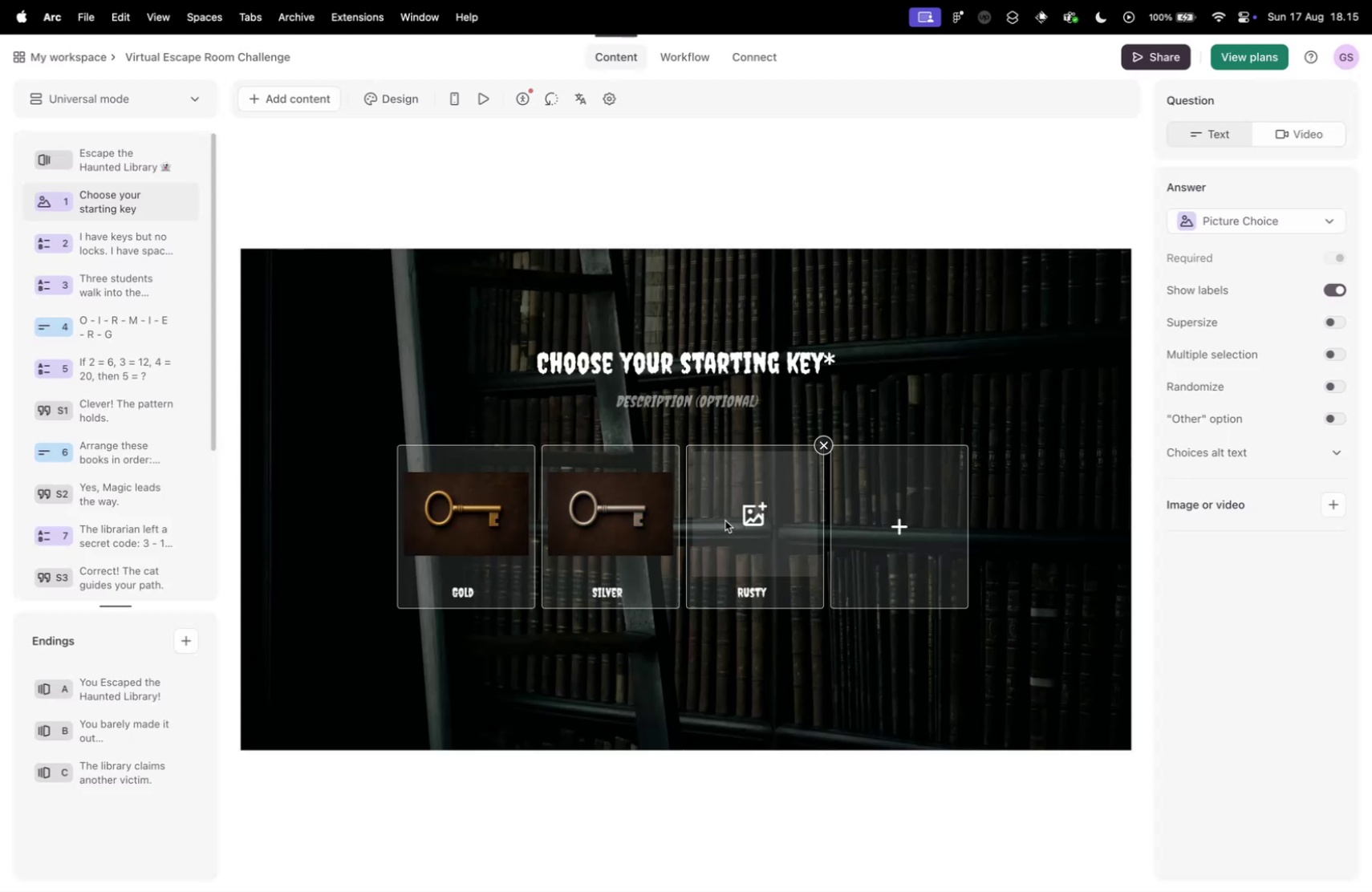 
left_click([735, 509])
 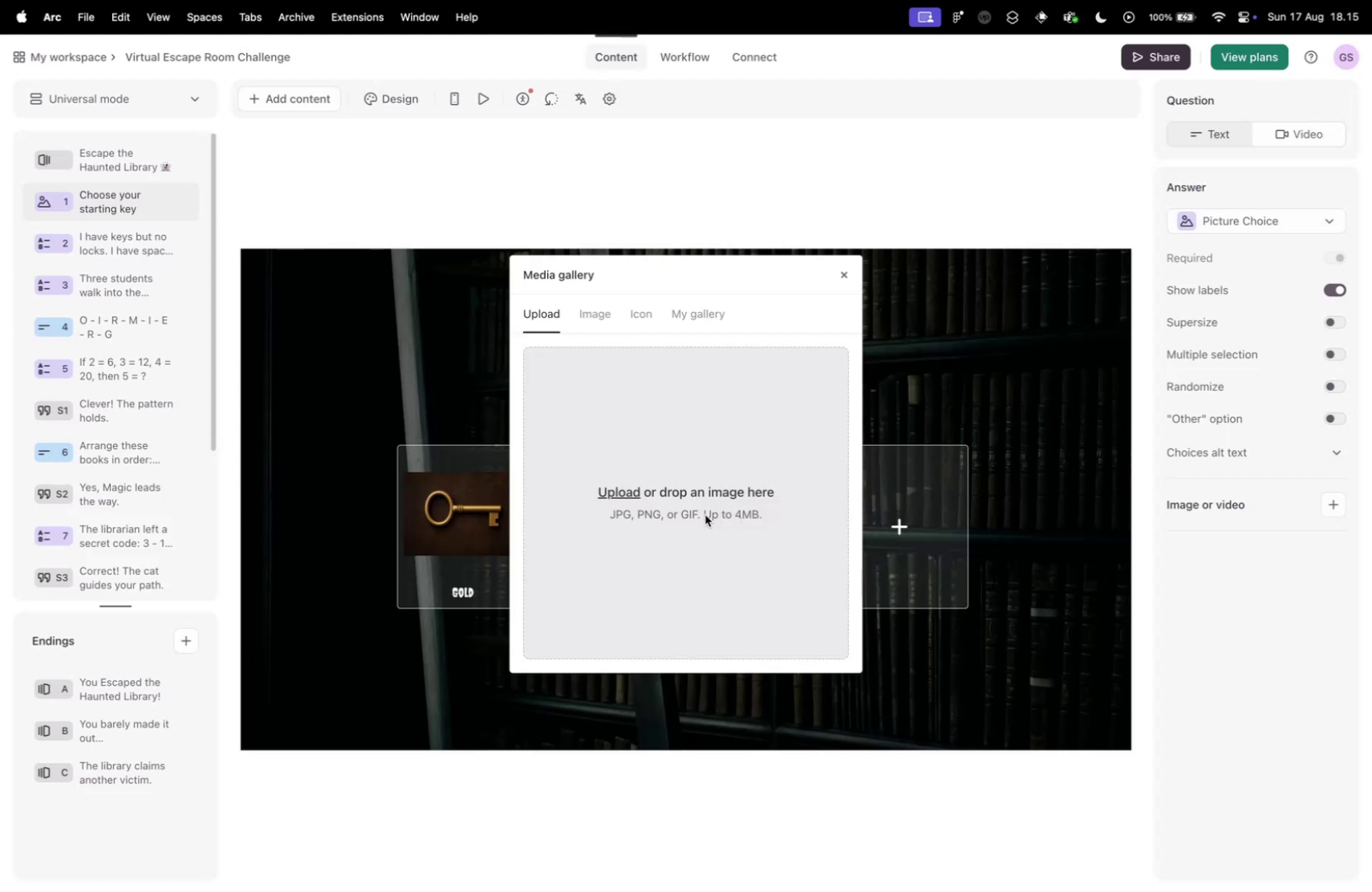 
left_click([670, 493])
 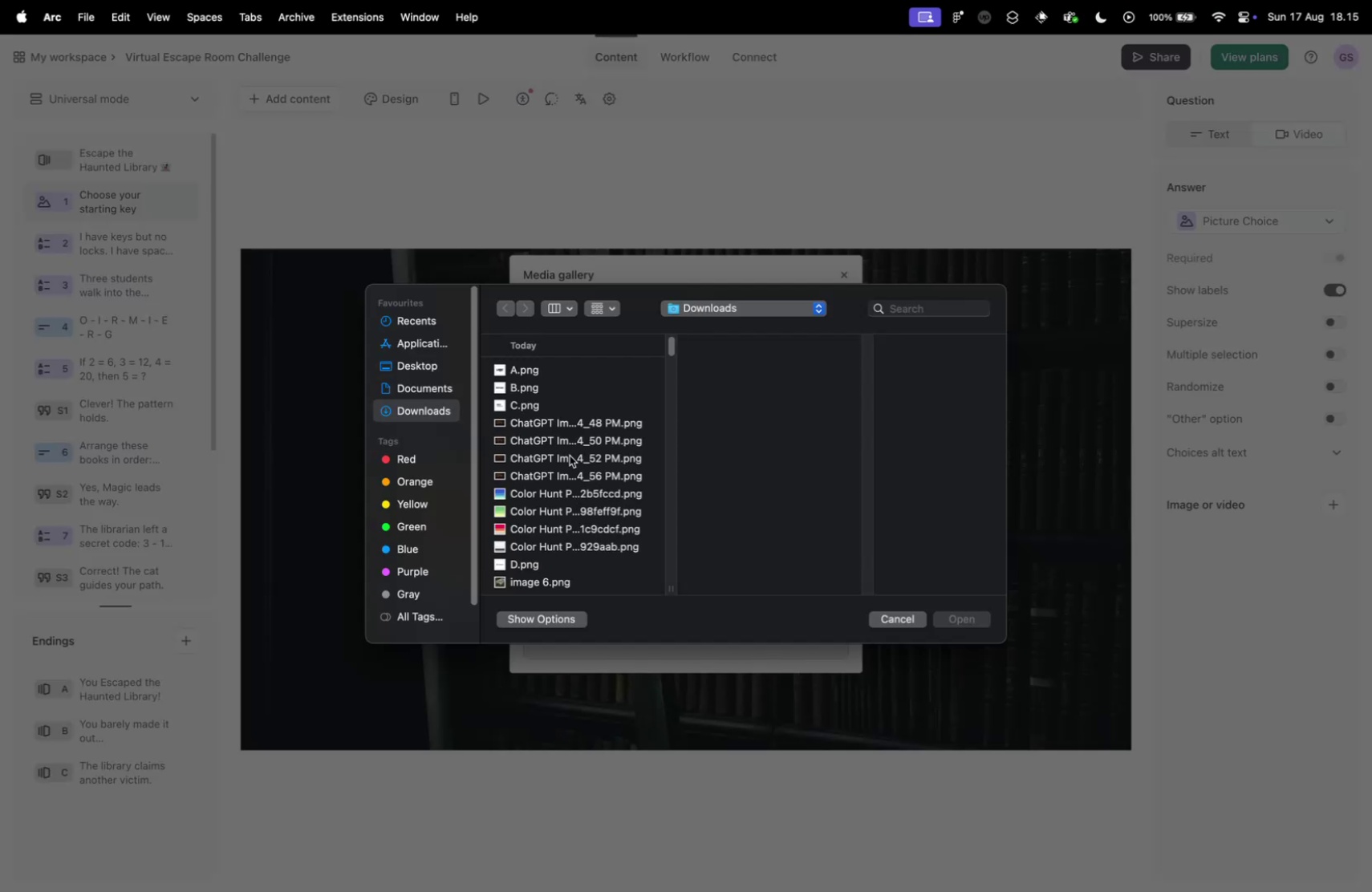 
left_click([574, 473])
 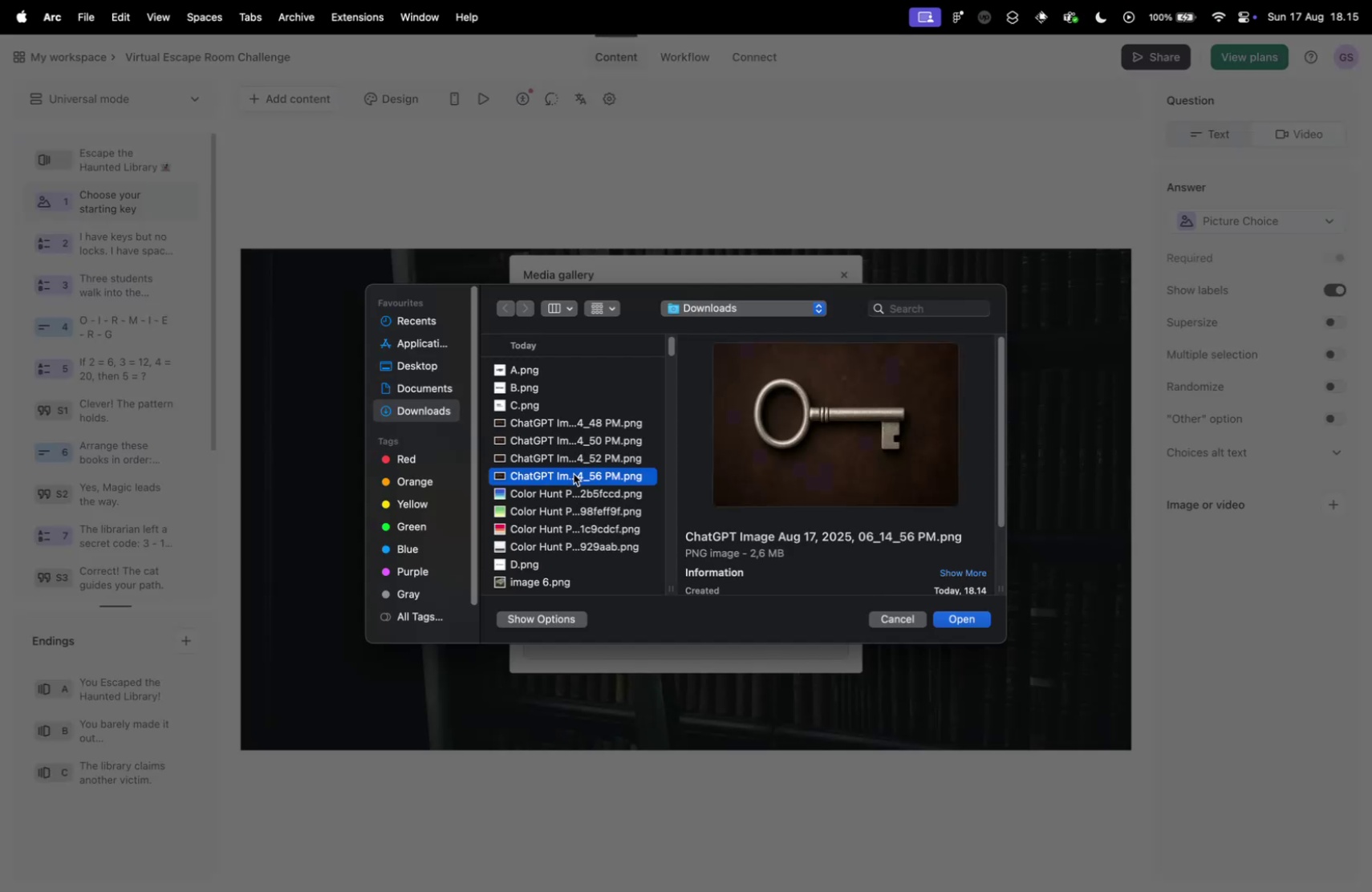 
double_click([574, 473])
 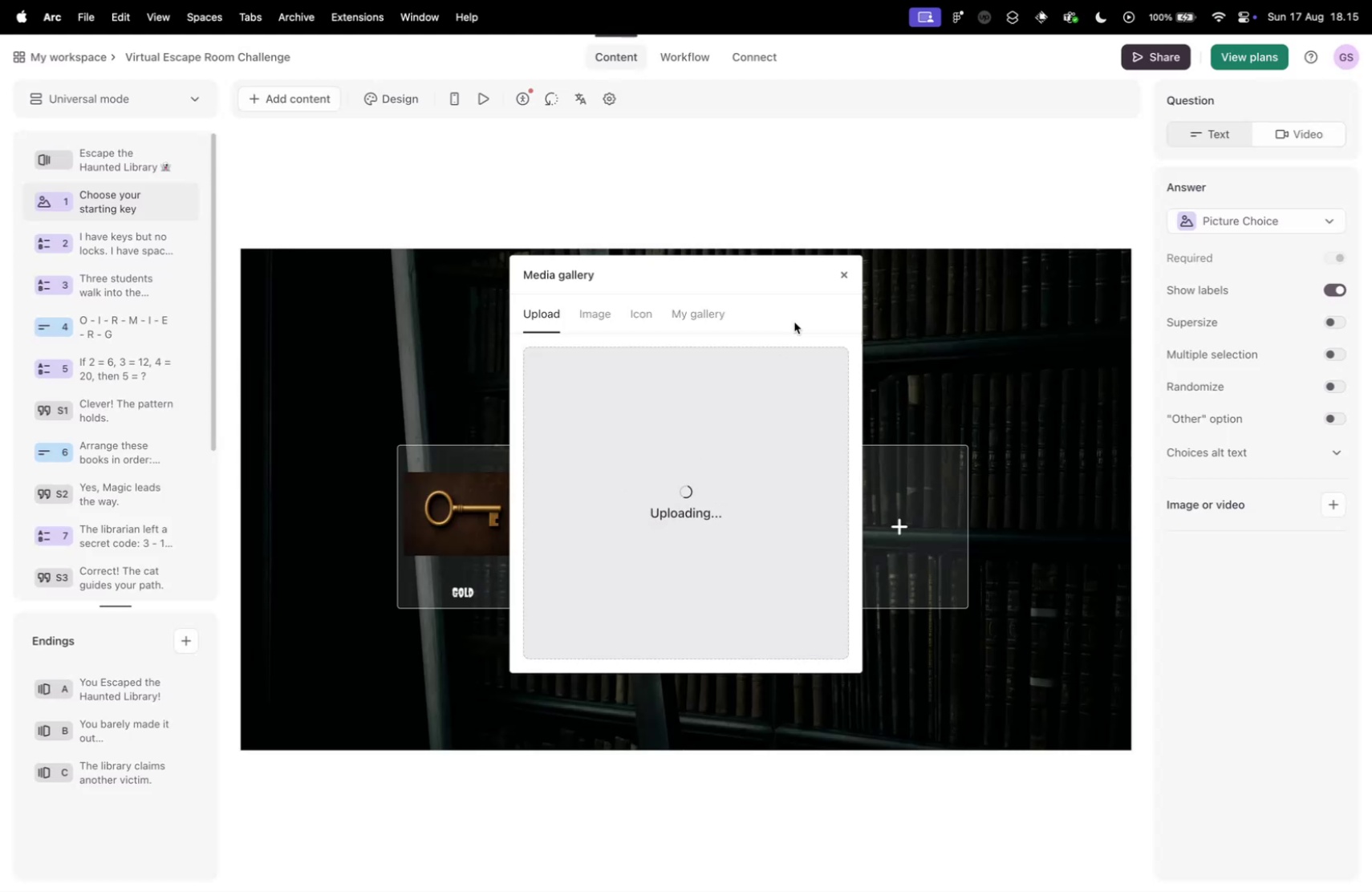 
left_click([845, 274])
 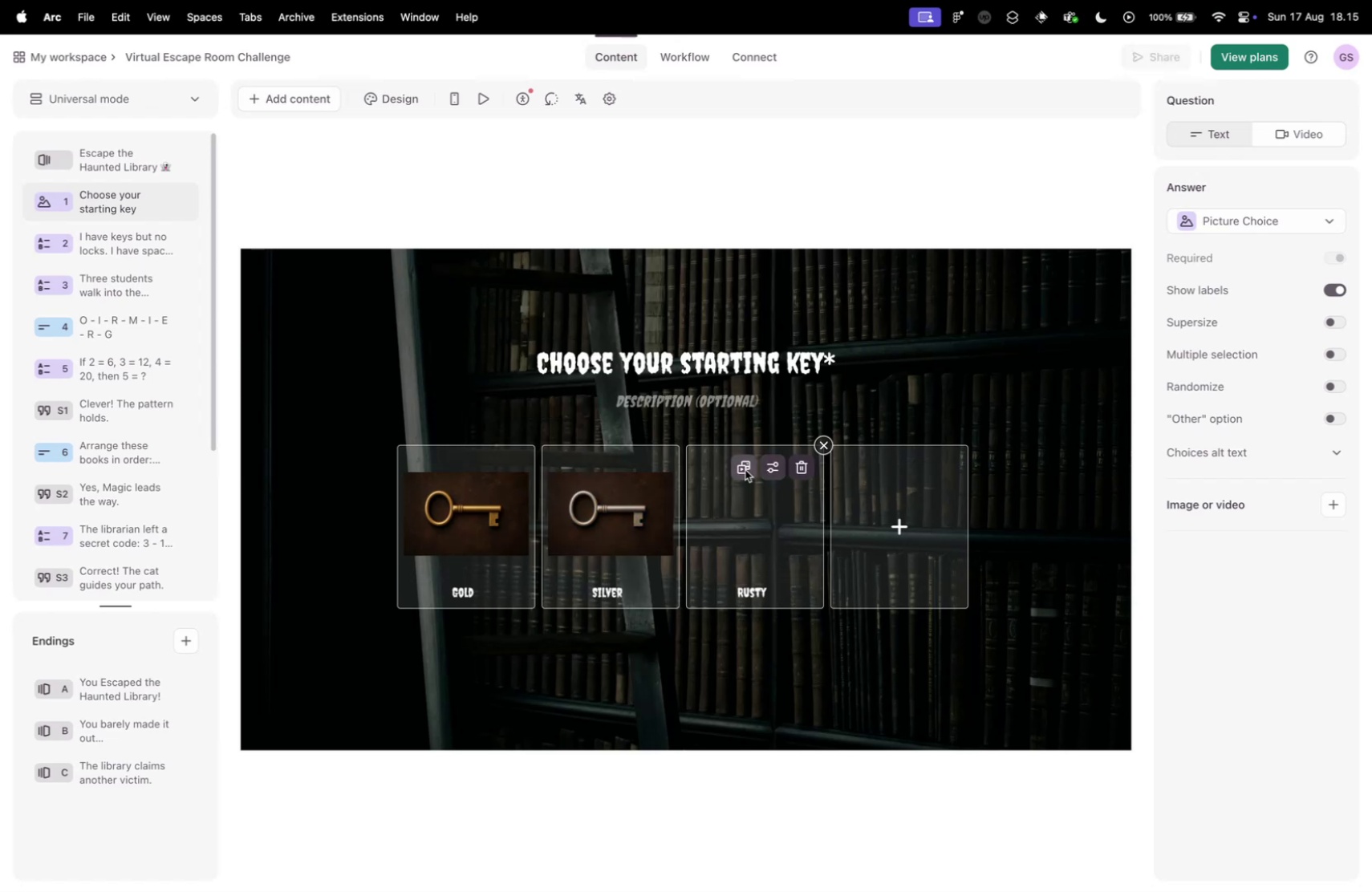 
left_click([746, 468])
 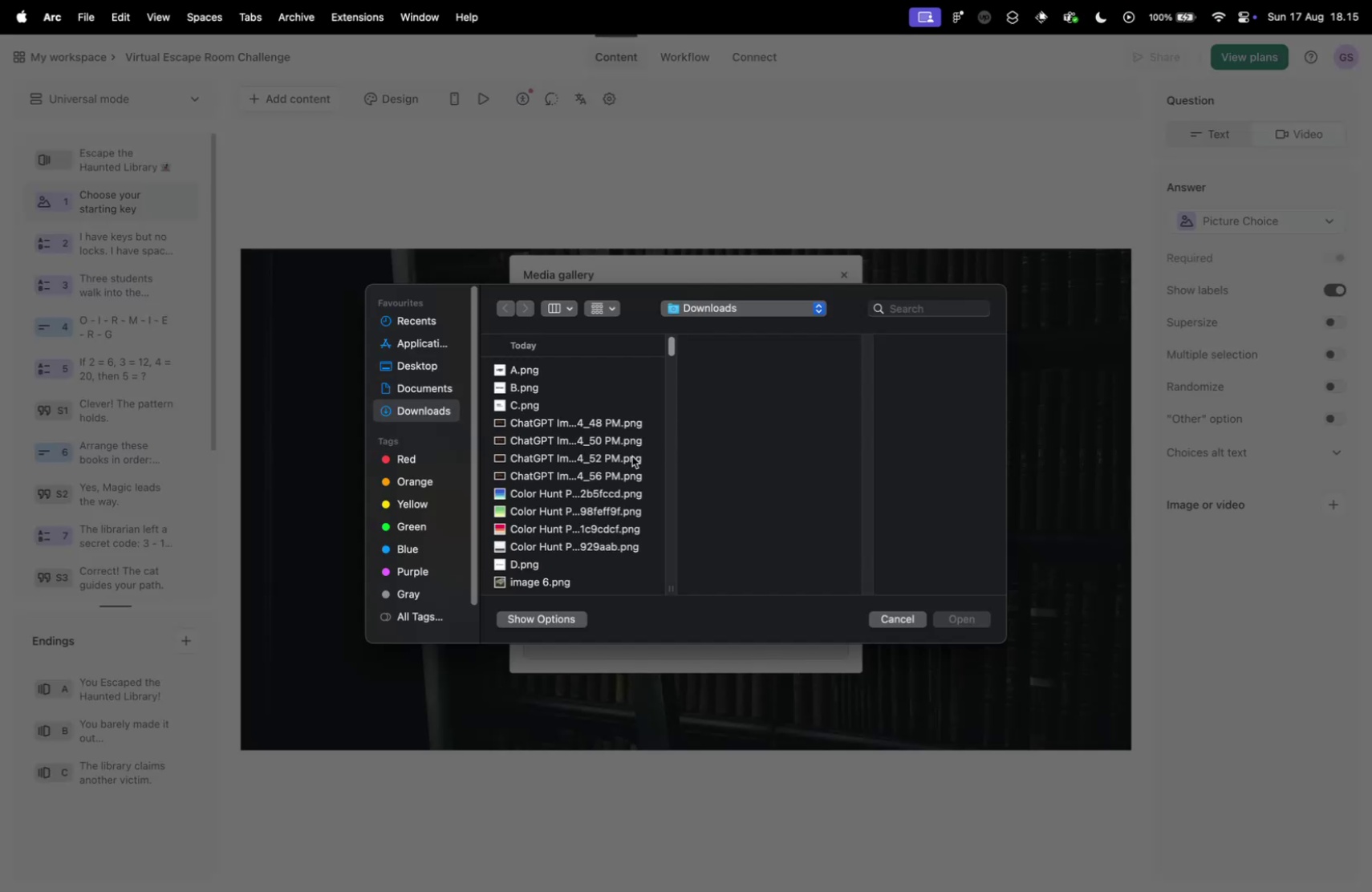 
double_click([570, 464])
 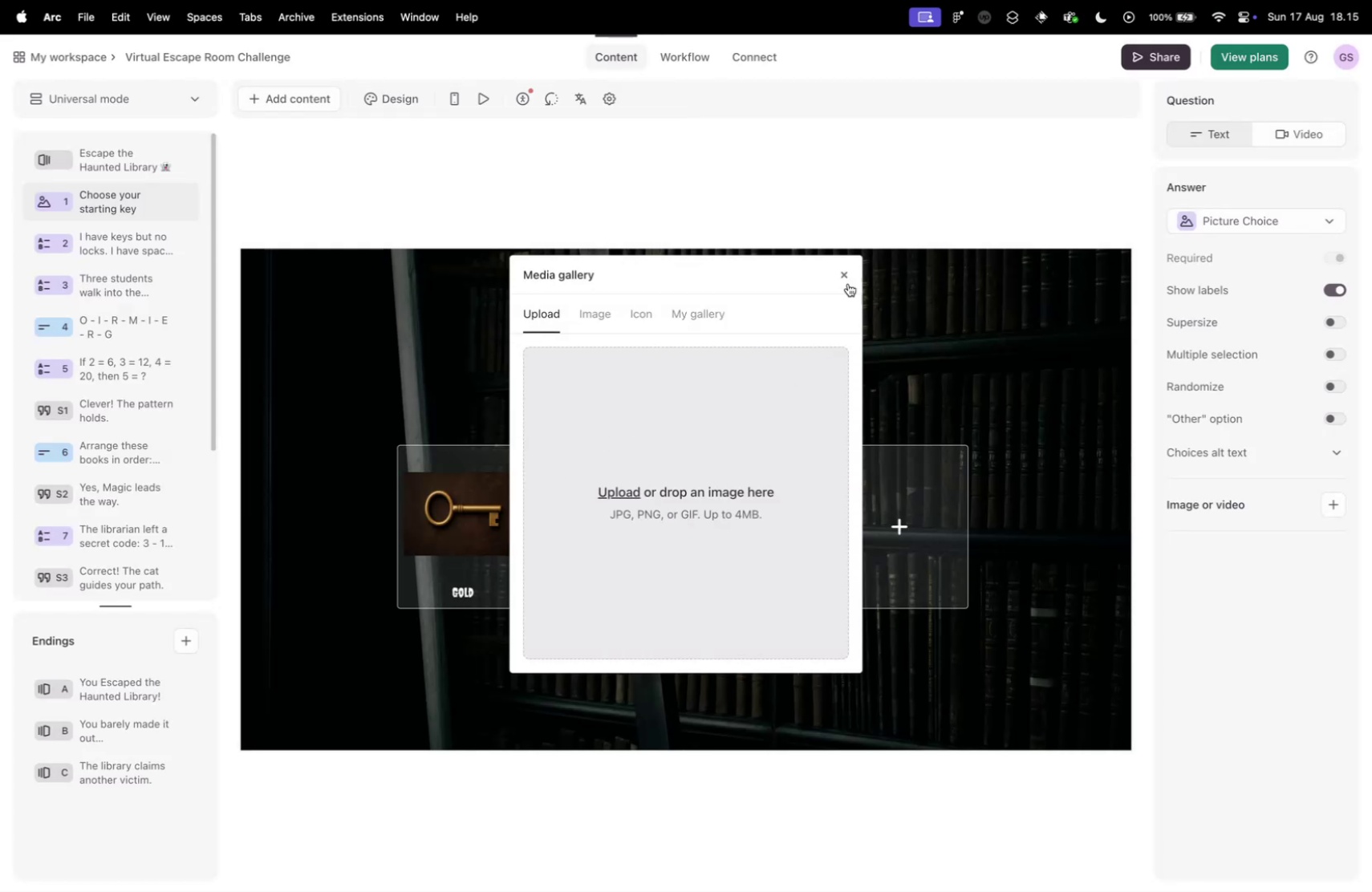 
left_click([844, 278])
 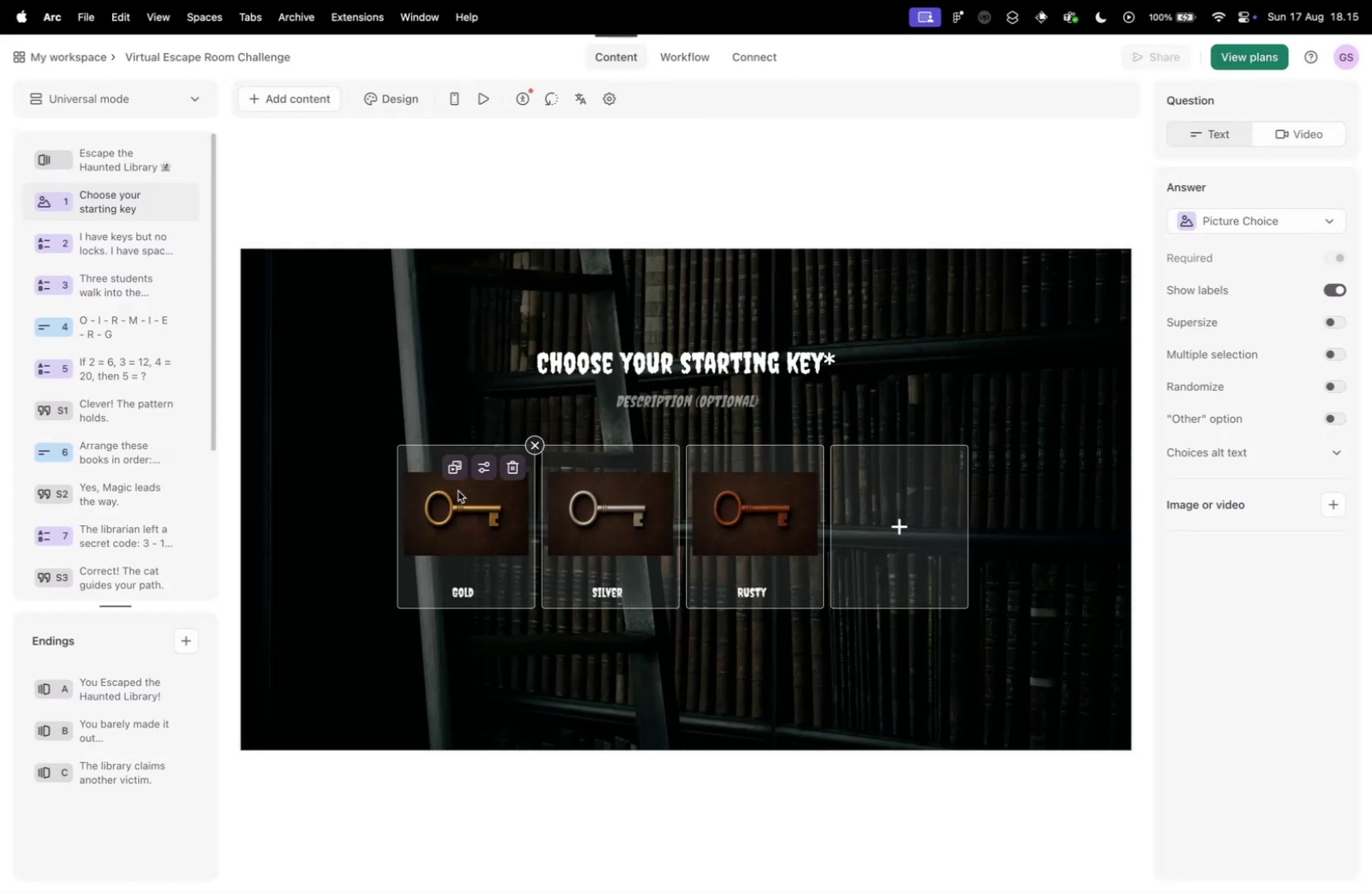 
left_click([483, 463])
 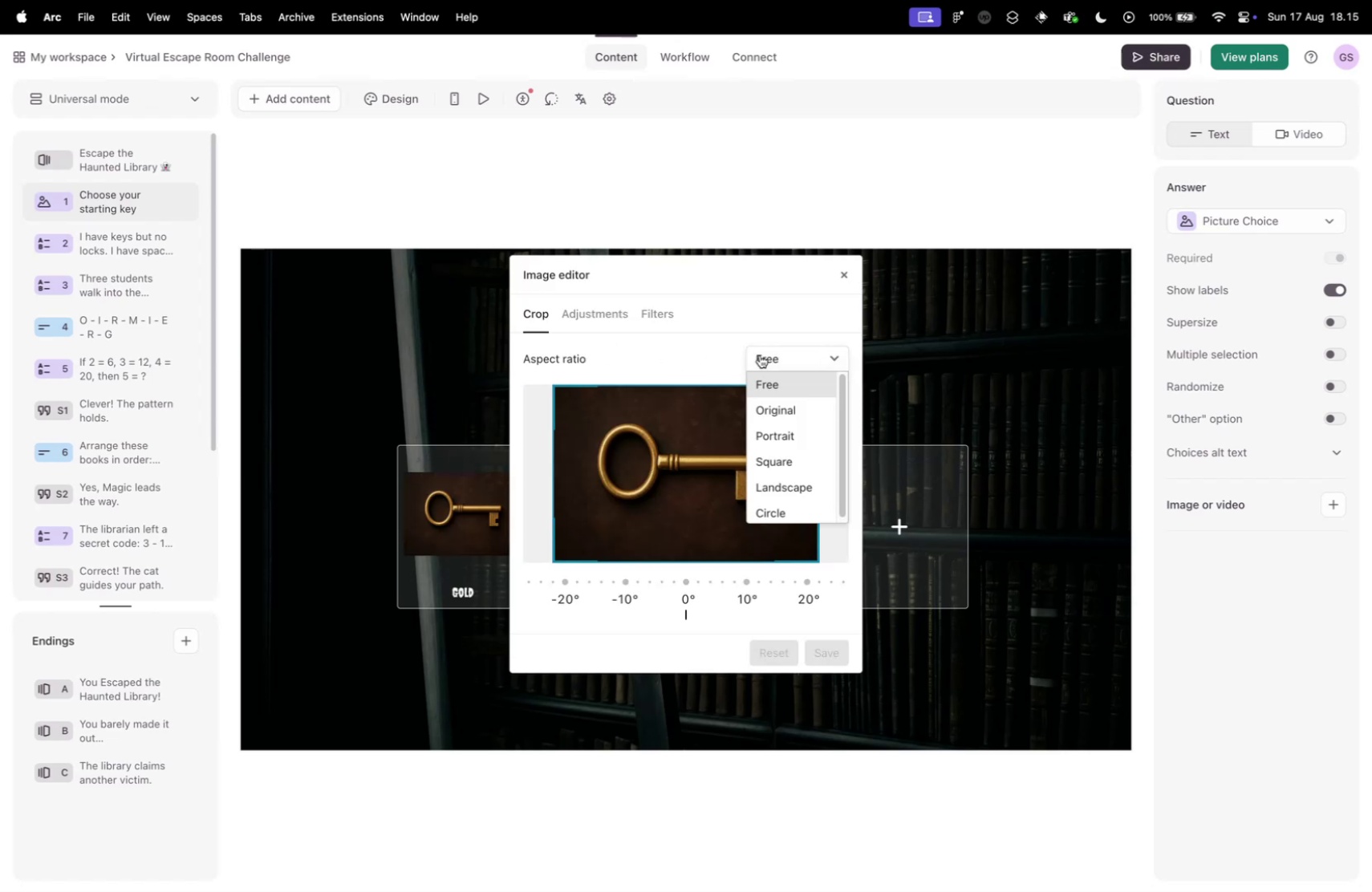 
left_click([842, 277])
 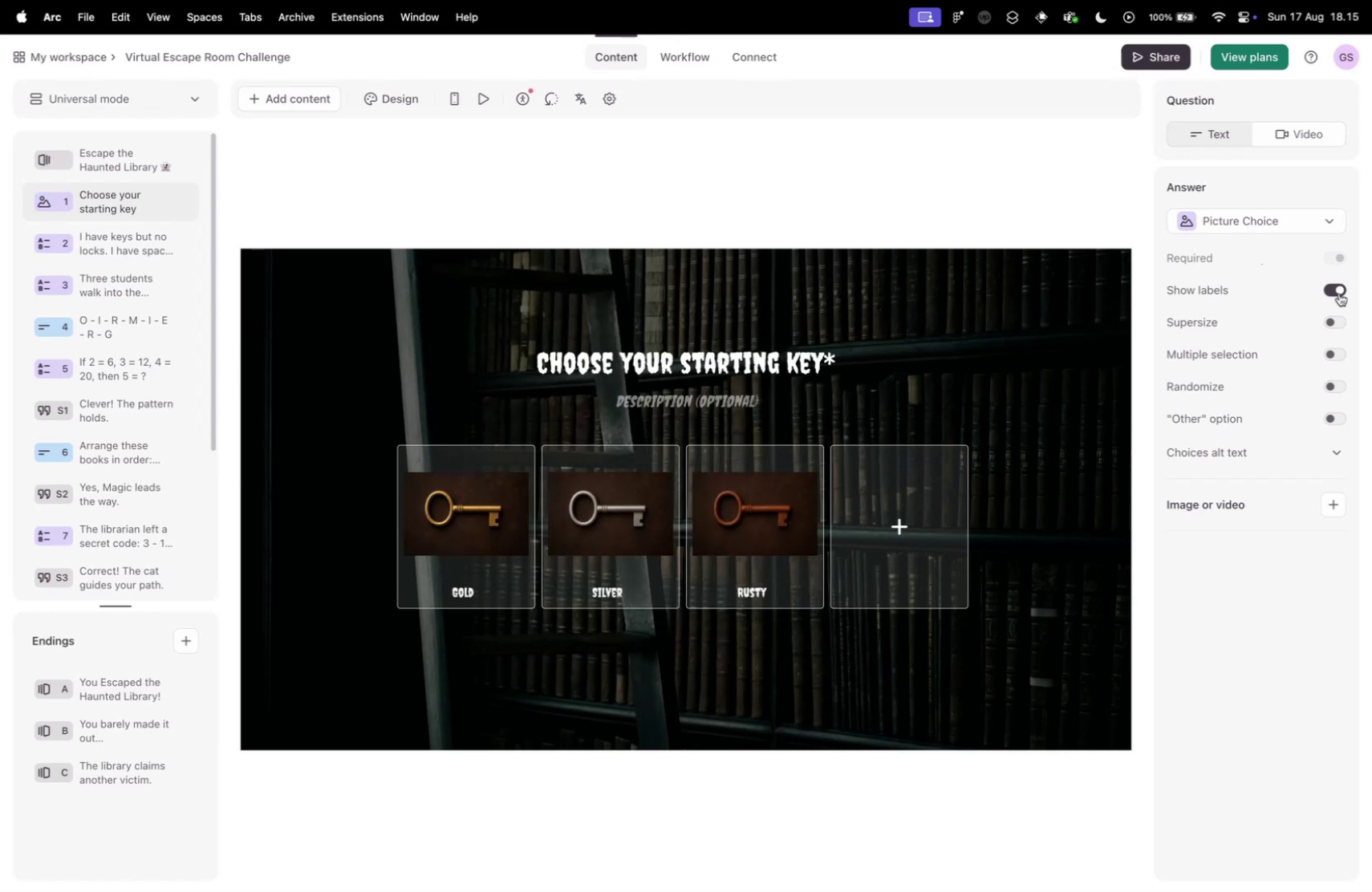 
left_click([1332, 321])
 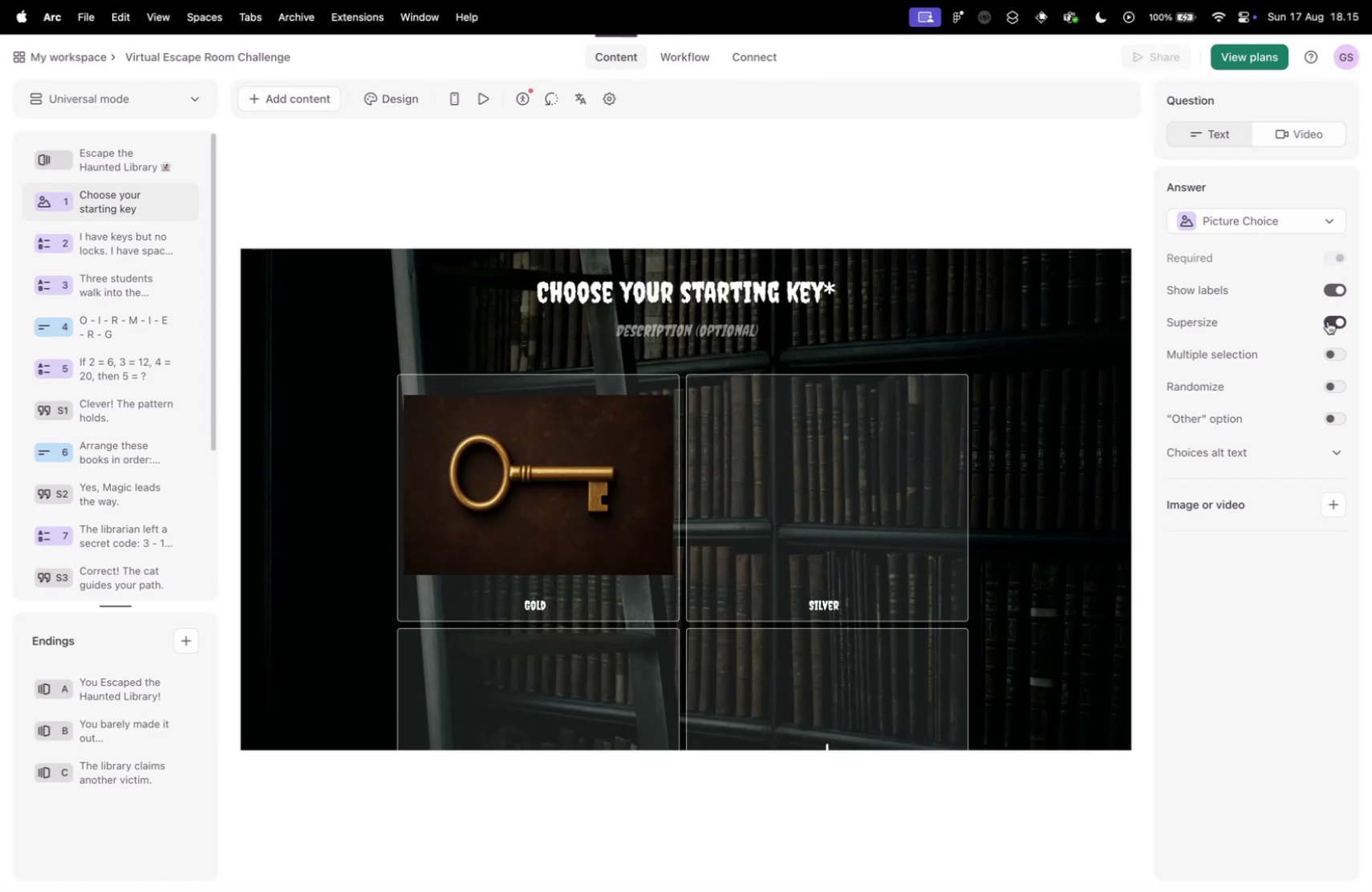 
scroll: coordinate [576, 399], scroll_direction: down, amount: 11.0
 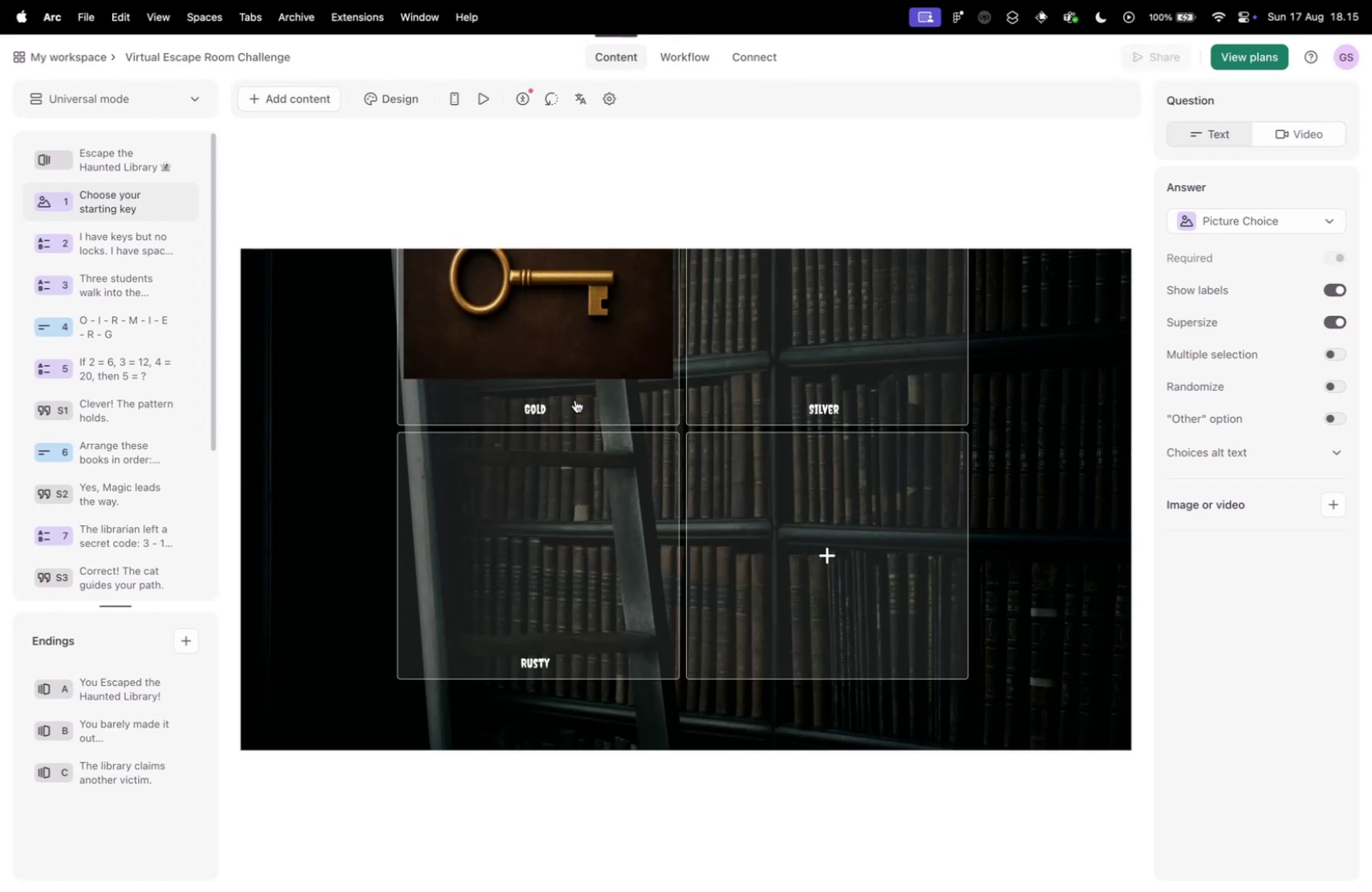 
scroll: coordinate [490, 418], scroll_direction: up, amount: 14.0
 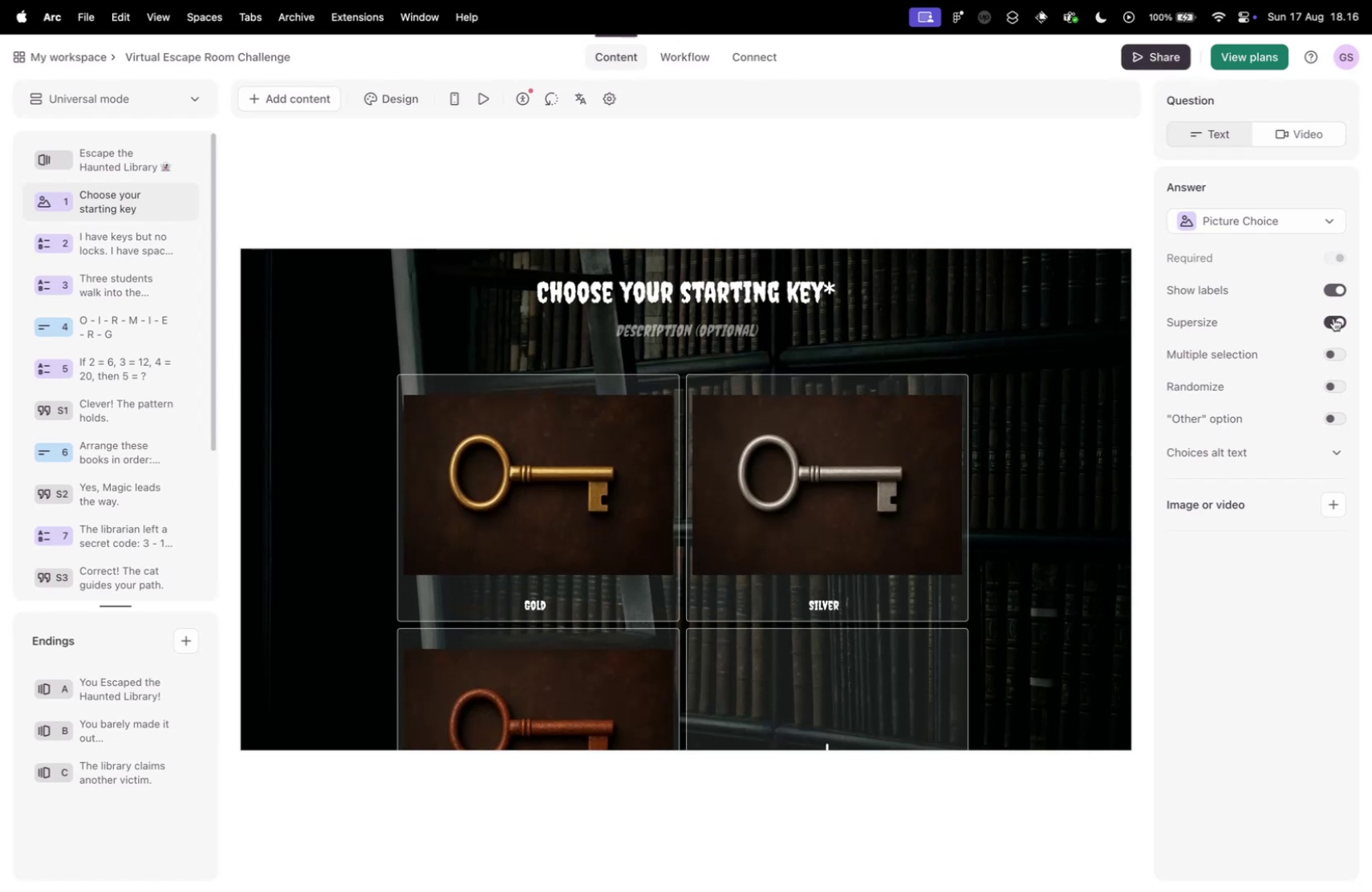 
left_click([1333, 318])
 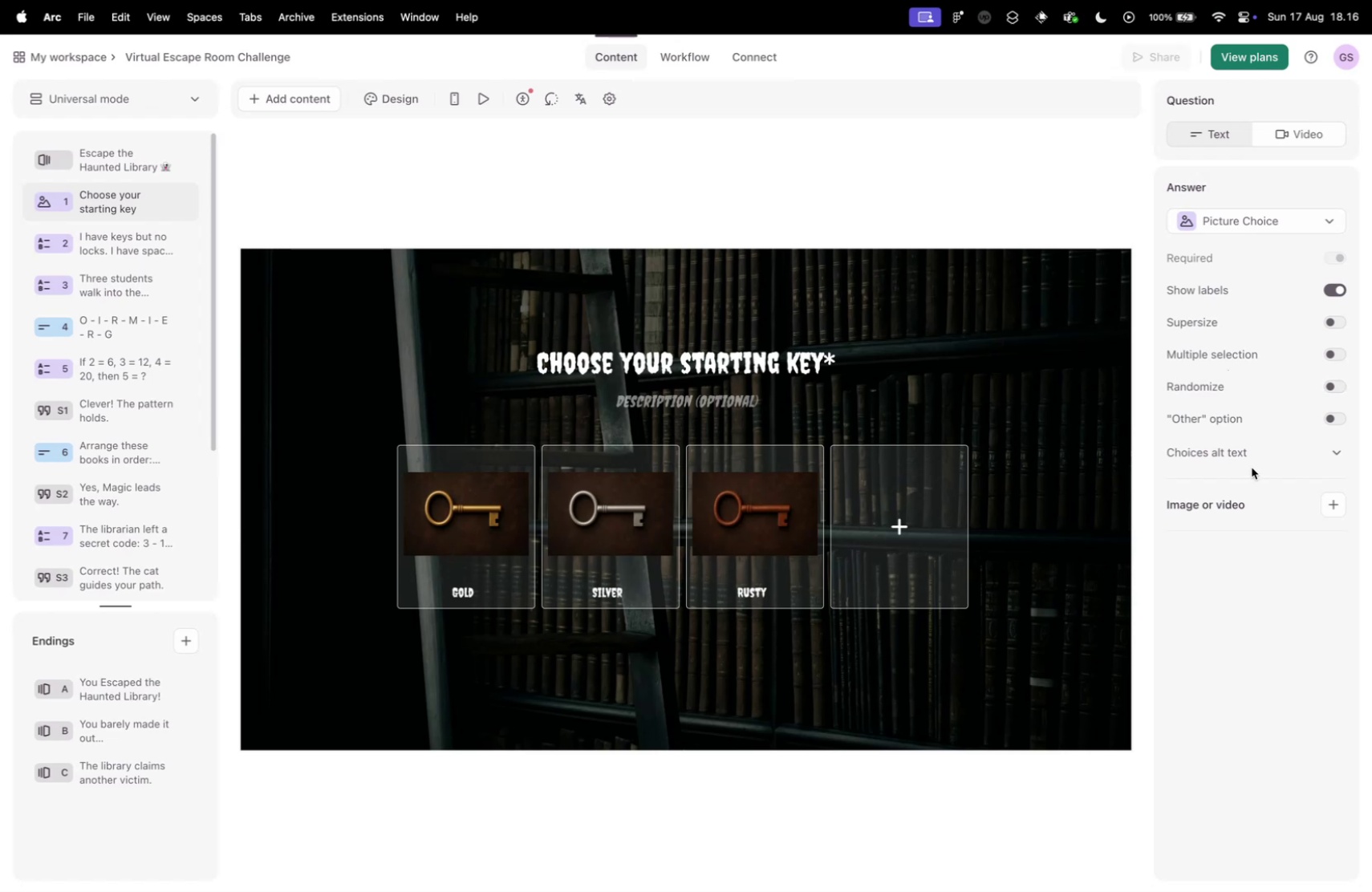 
mouse_move([1309, 446])
 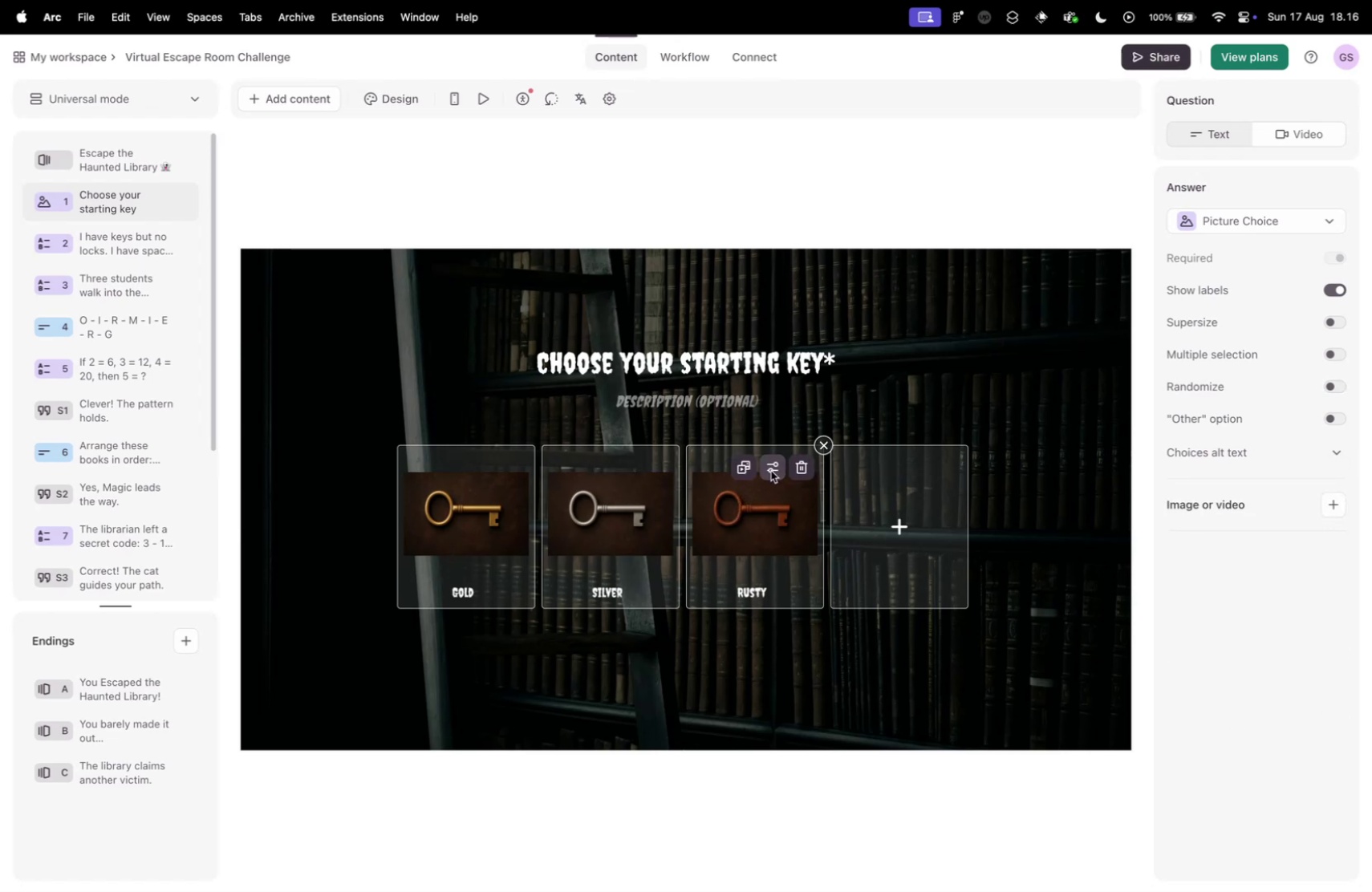 
left_click([761, 353])
 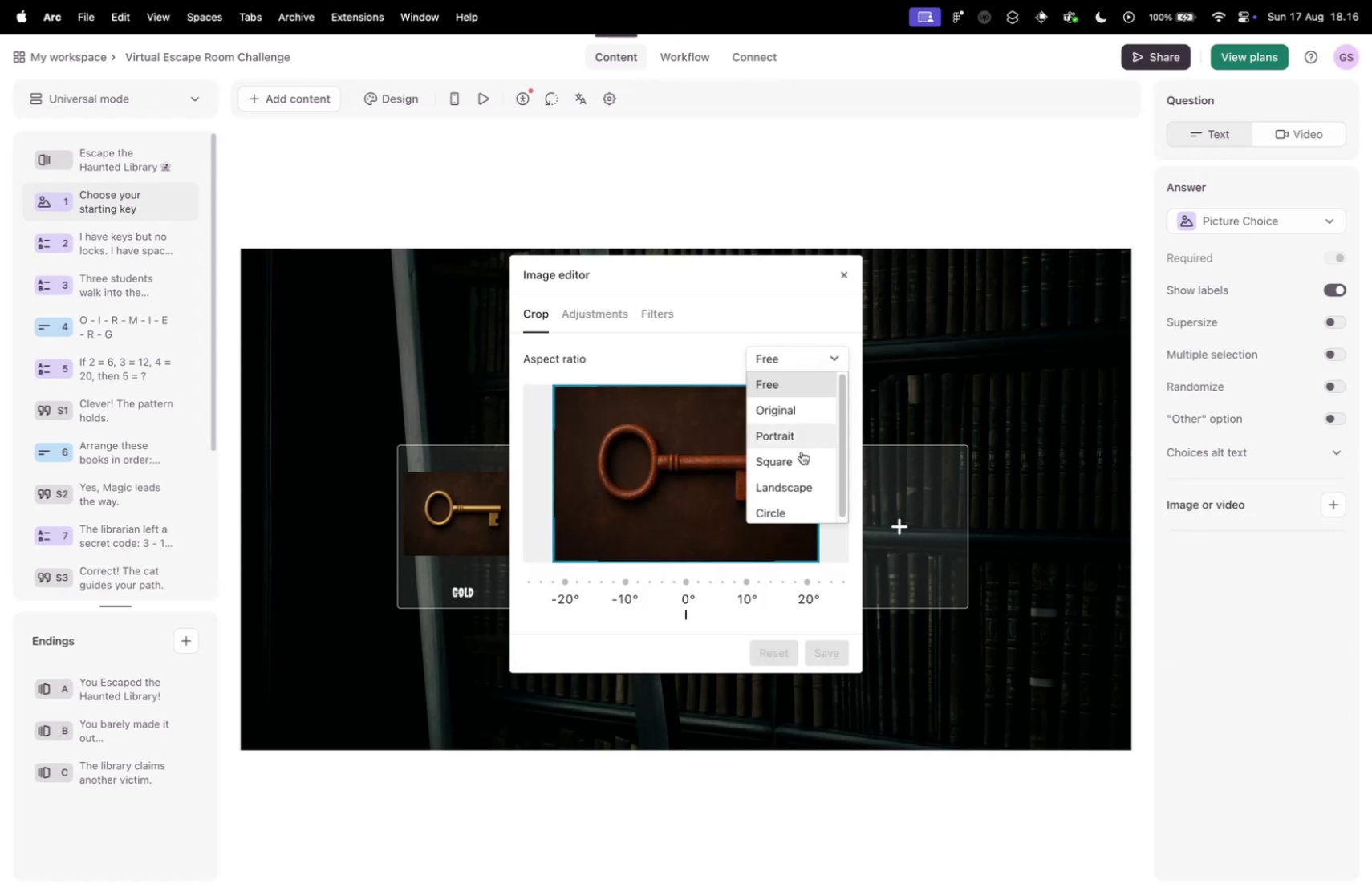 
left_click([788, 469])
 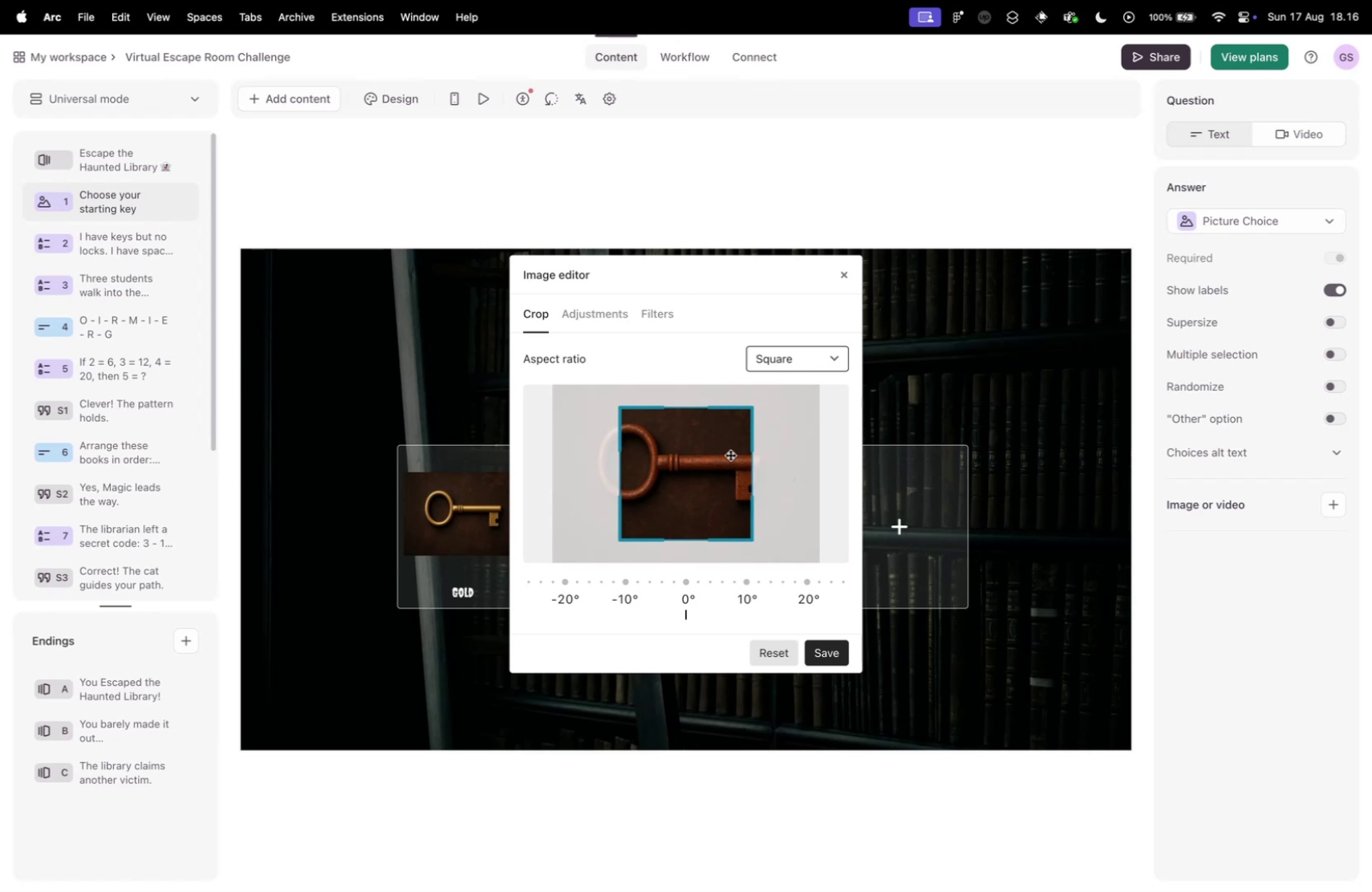 
left_click_drag(start_coordinate=[675, 444], to_coordinate=[639, 412])
 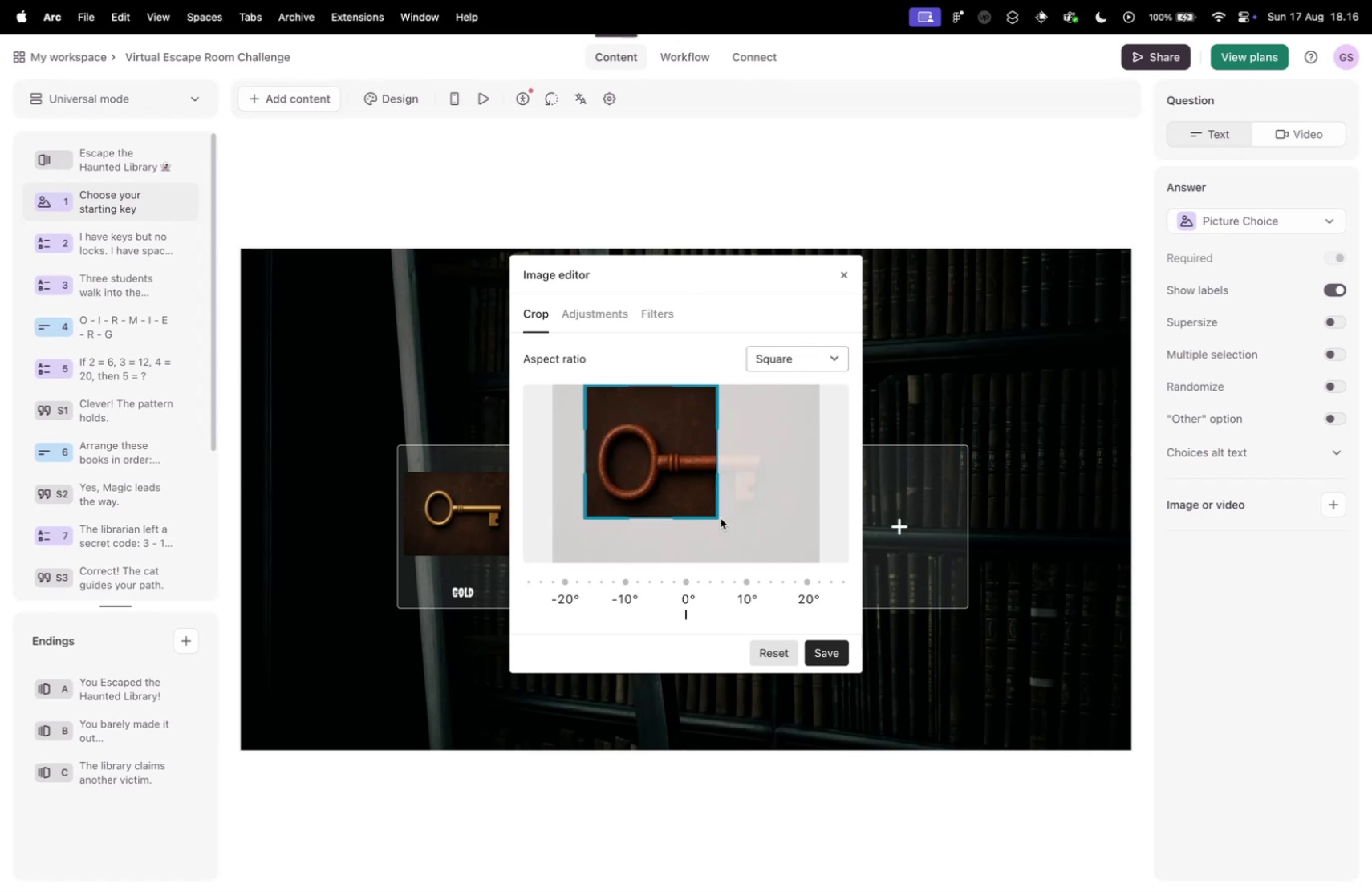 
left_click_drag(start_coordinate=[716, 512], to_coordinate=[804, 588])
 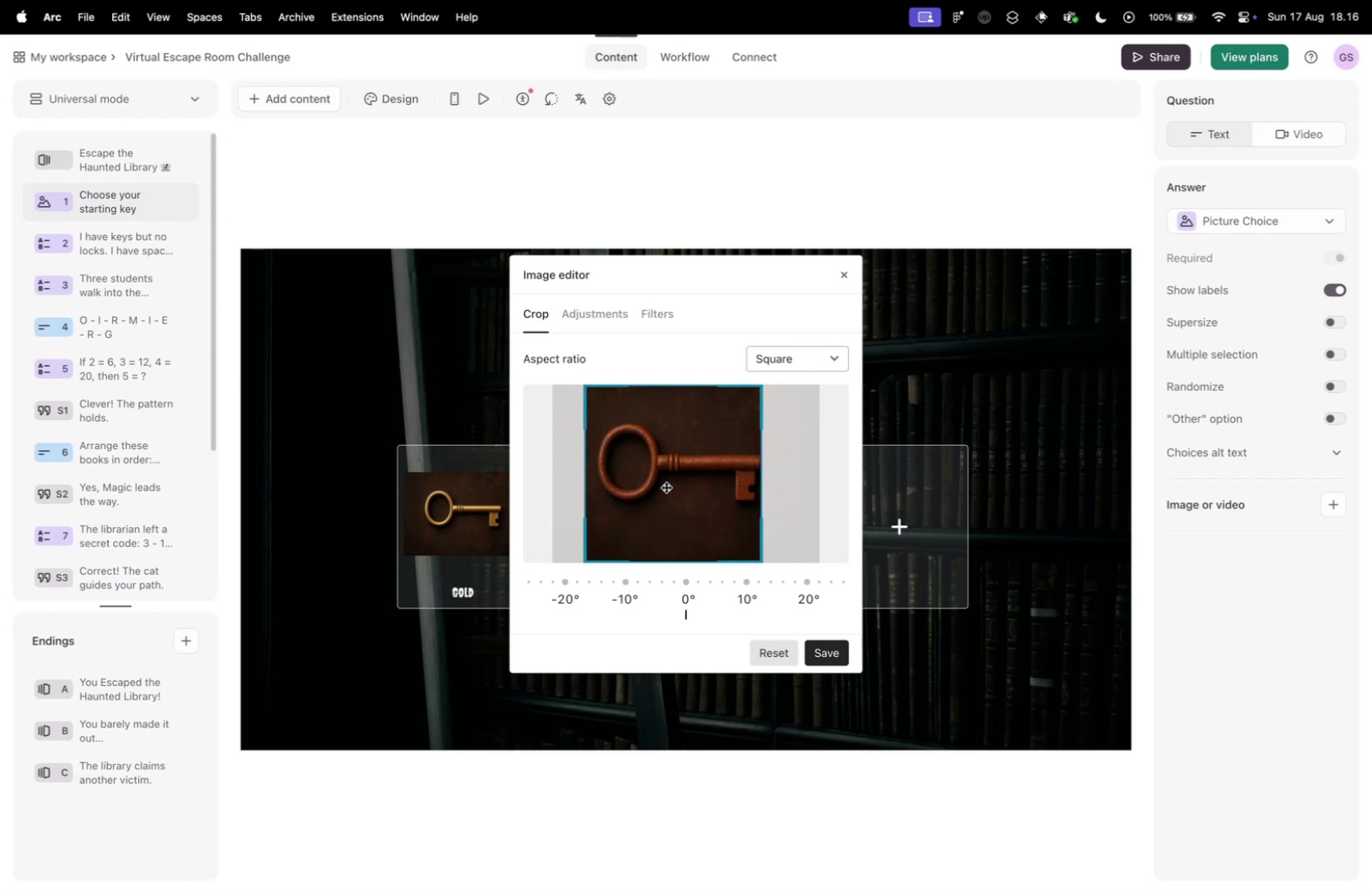 
left_click_drag(start_coordinate=[651, 472], to_coordinate=[656, 472])
 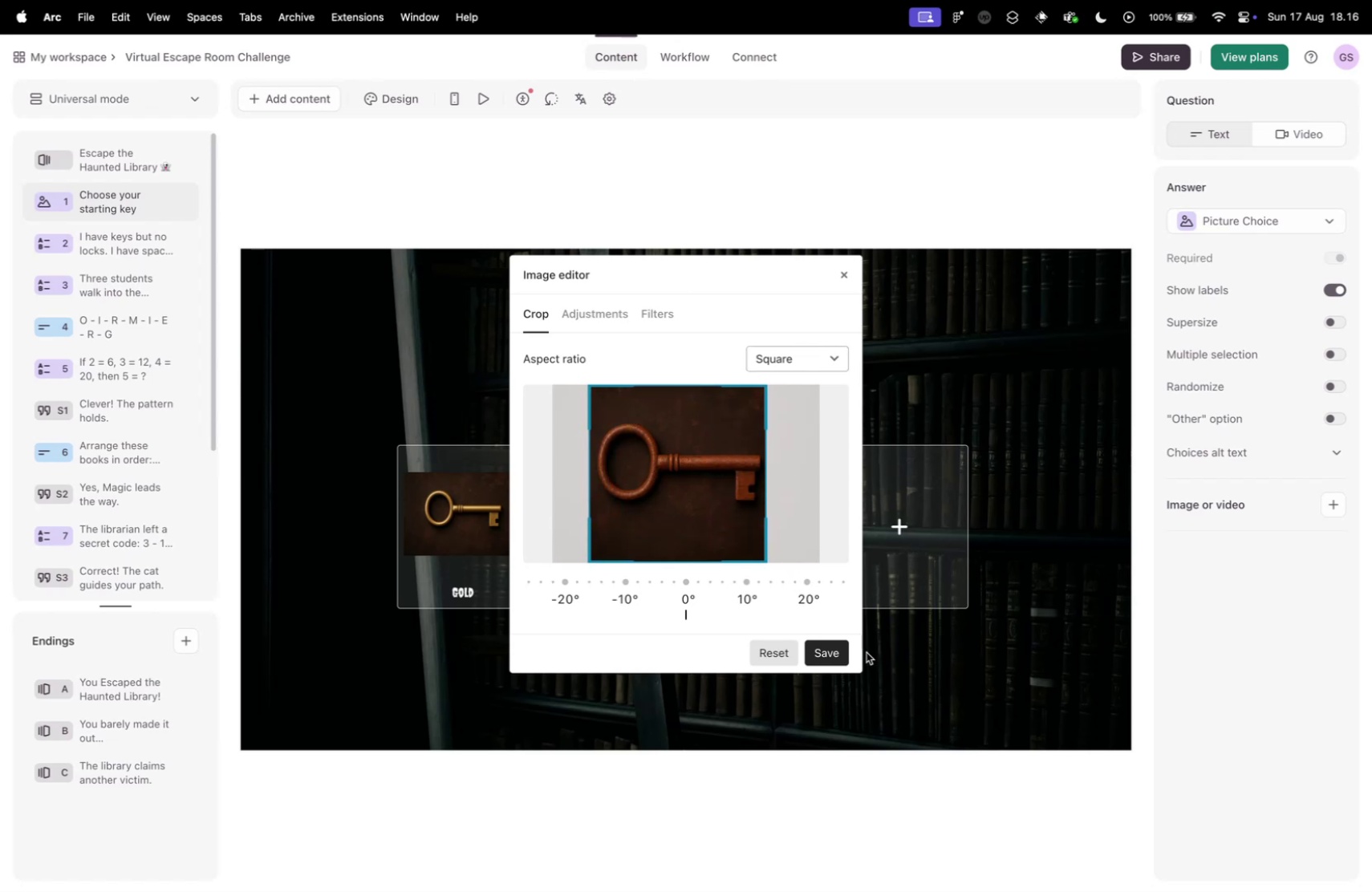 
left_click([835, 647])
 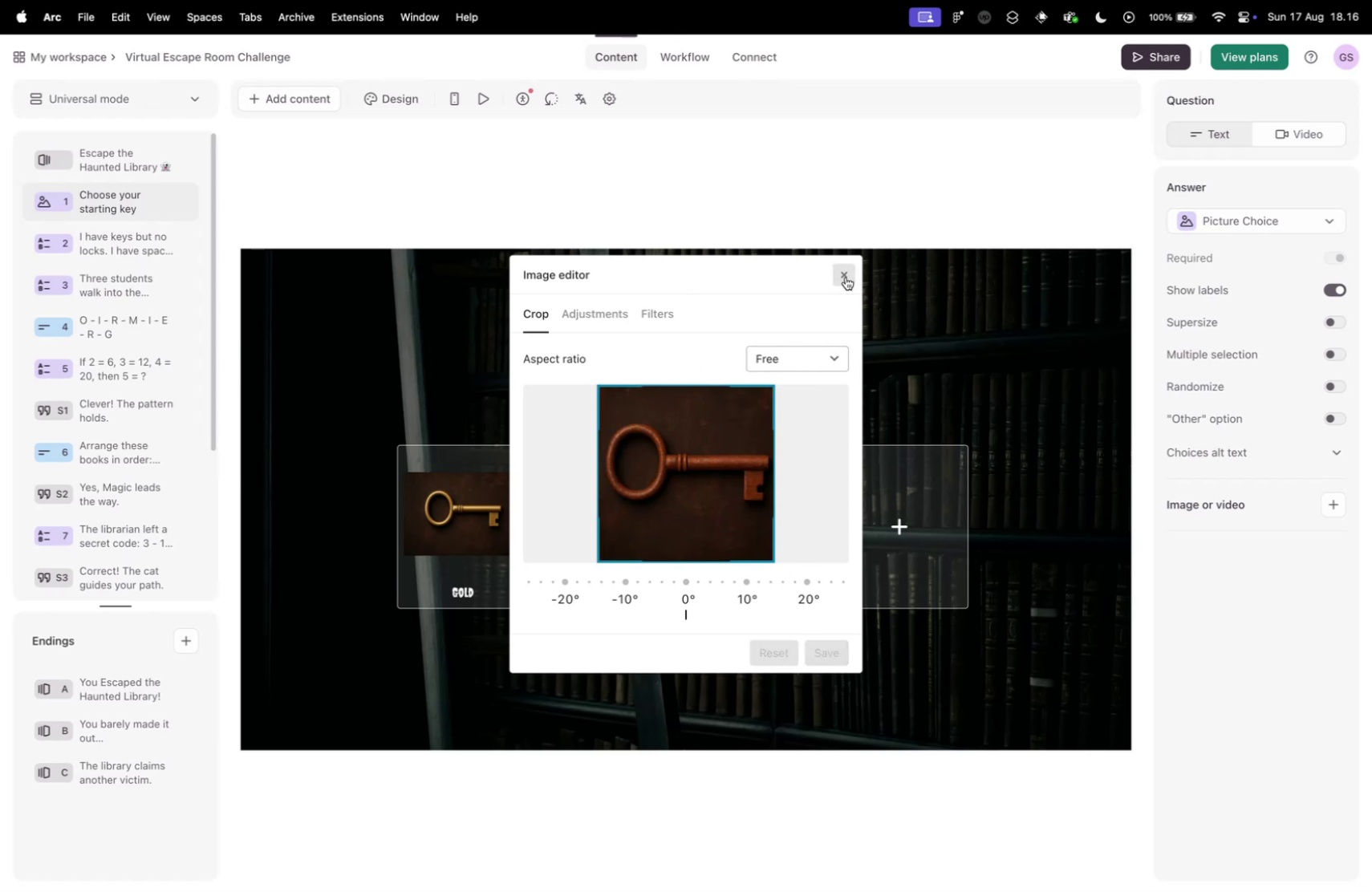 
left_click([846, 277])
 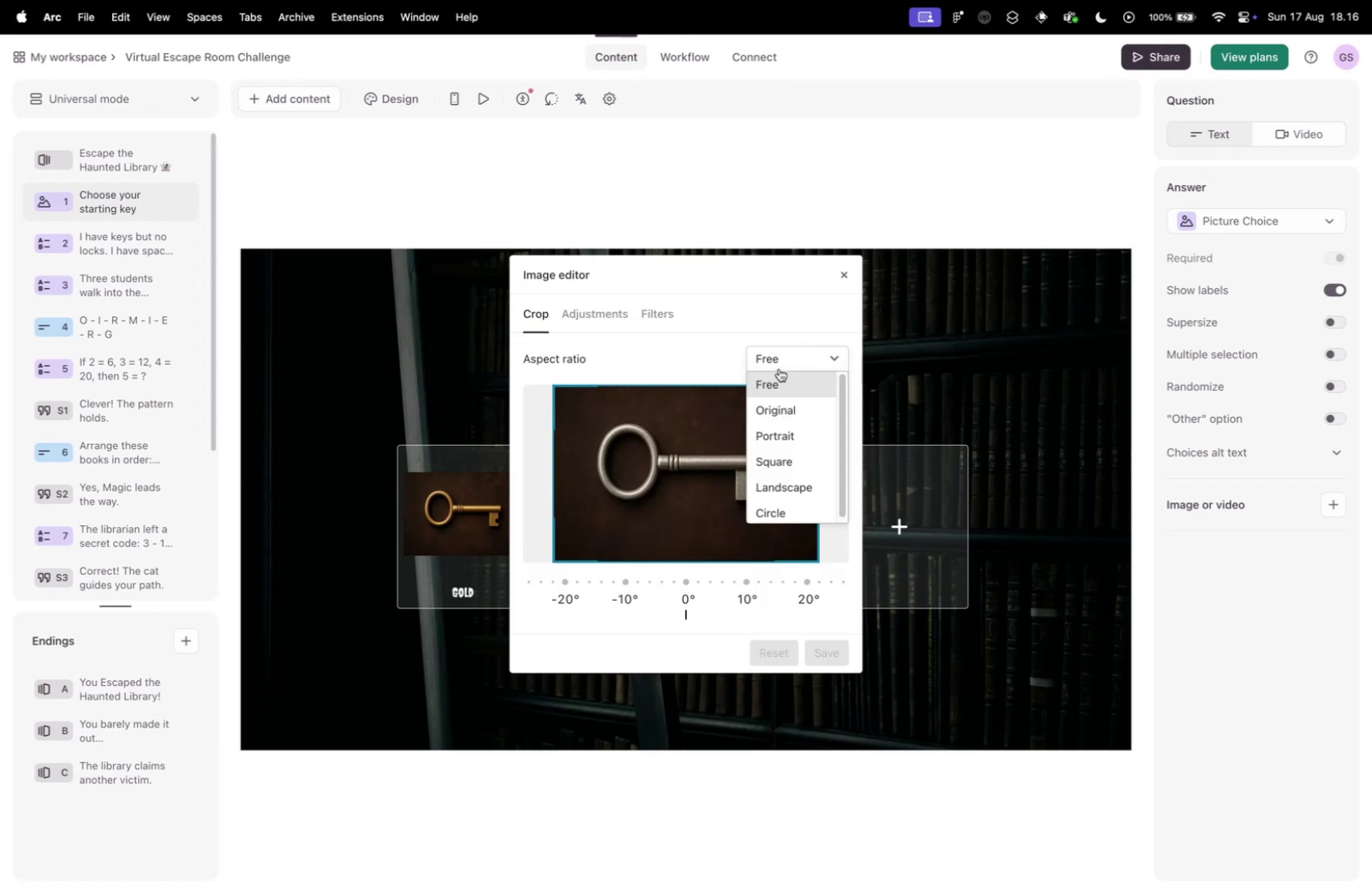 
left_click_drag(start_coordinate=[702, 480], to_coordinate=[673, 436])
 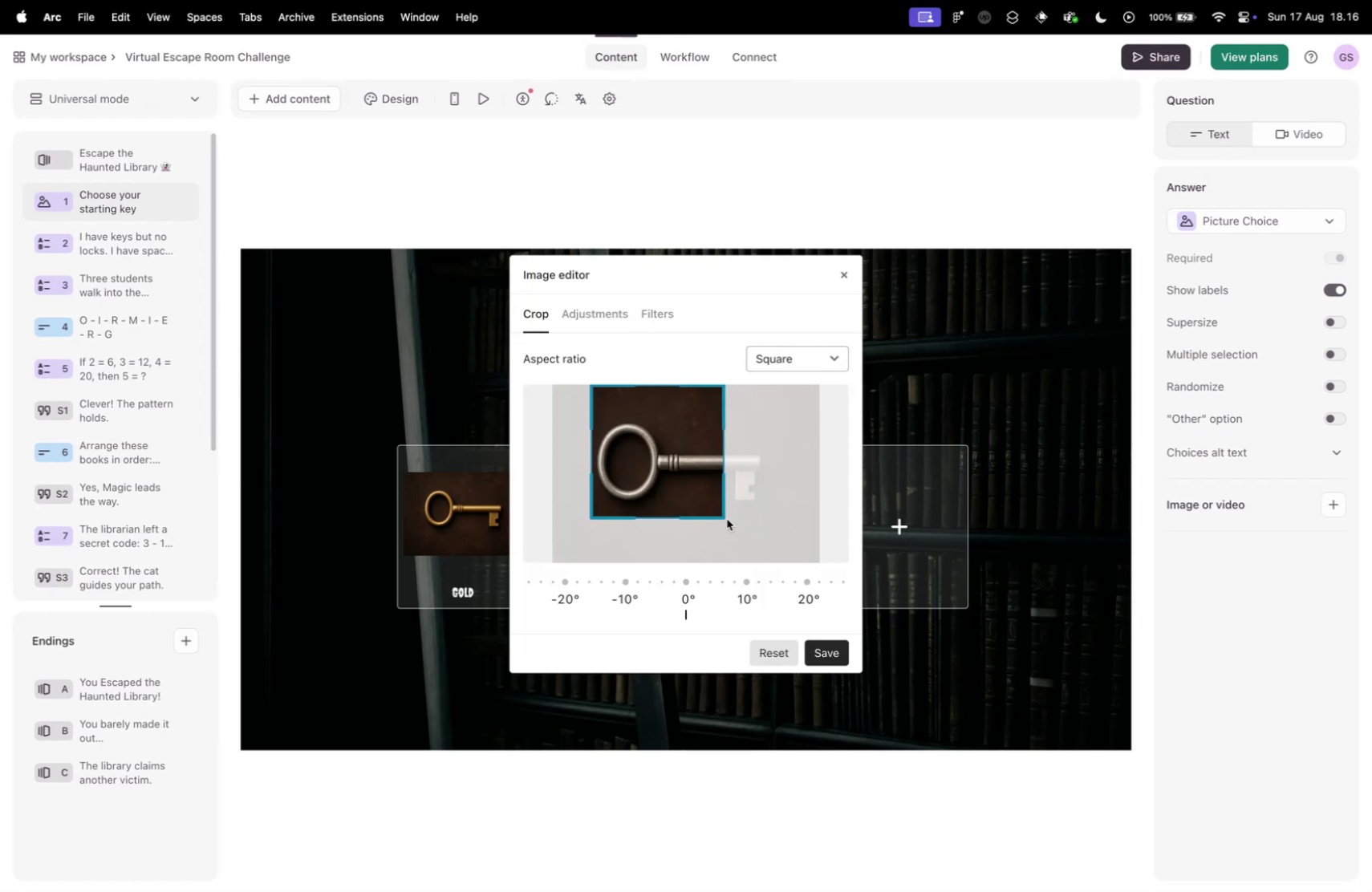 
left_click_drag(start_coordinate=[720, 514], to_coordinate=[788, 576])
 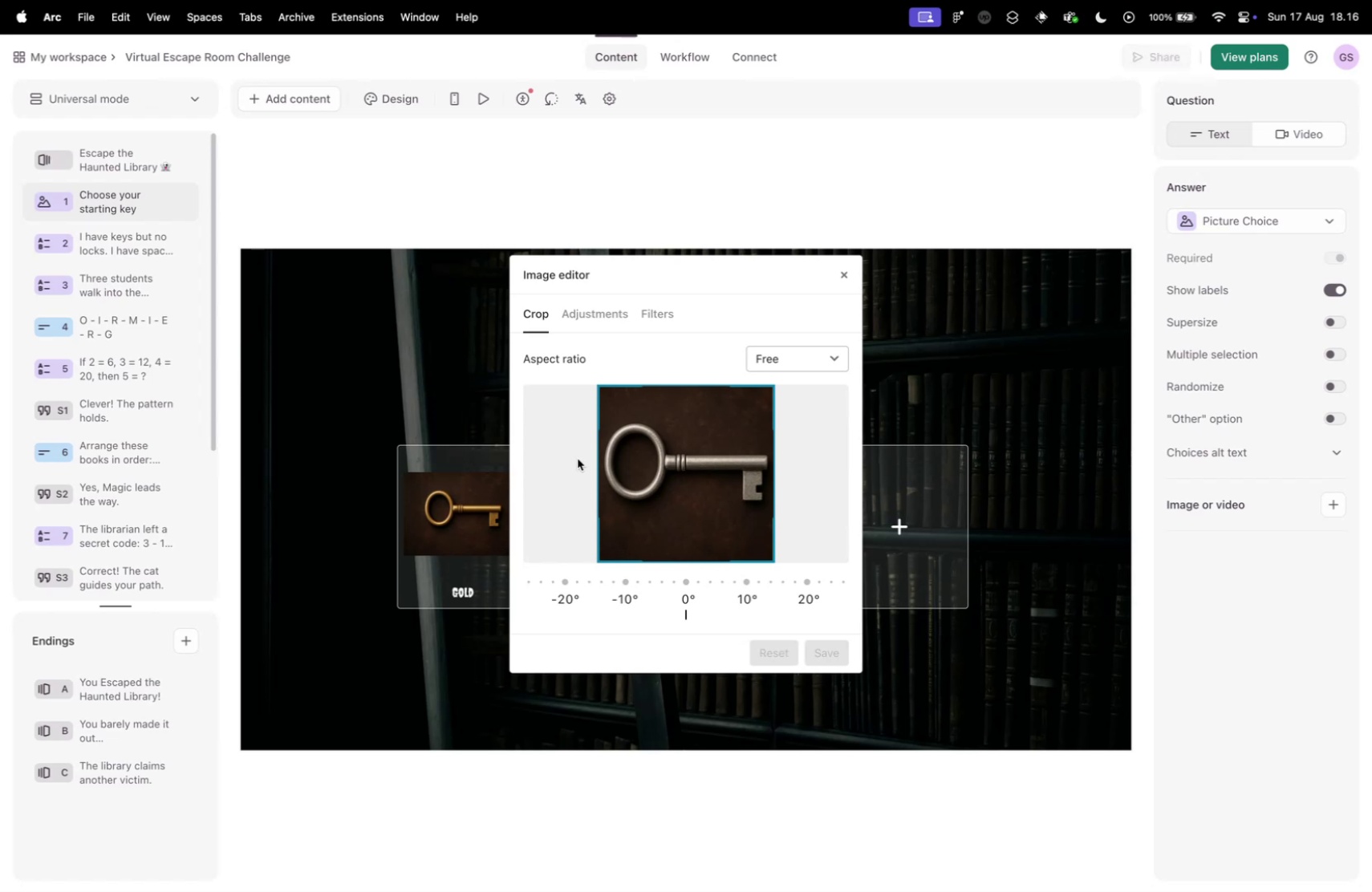 
wait(6.13)
 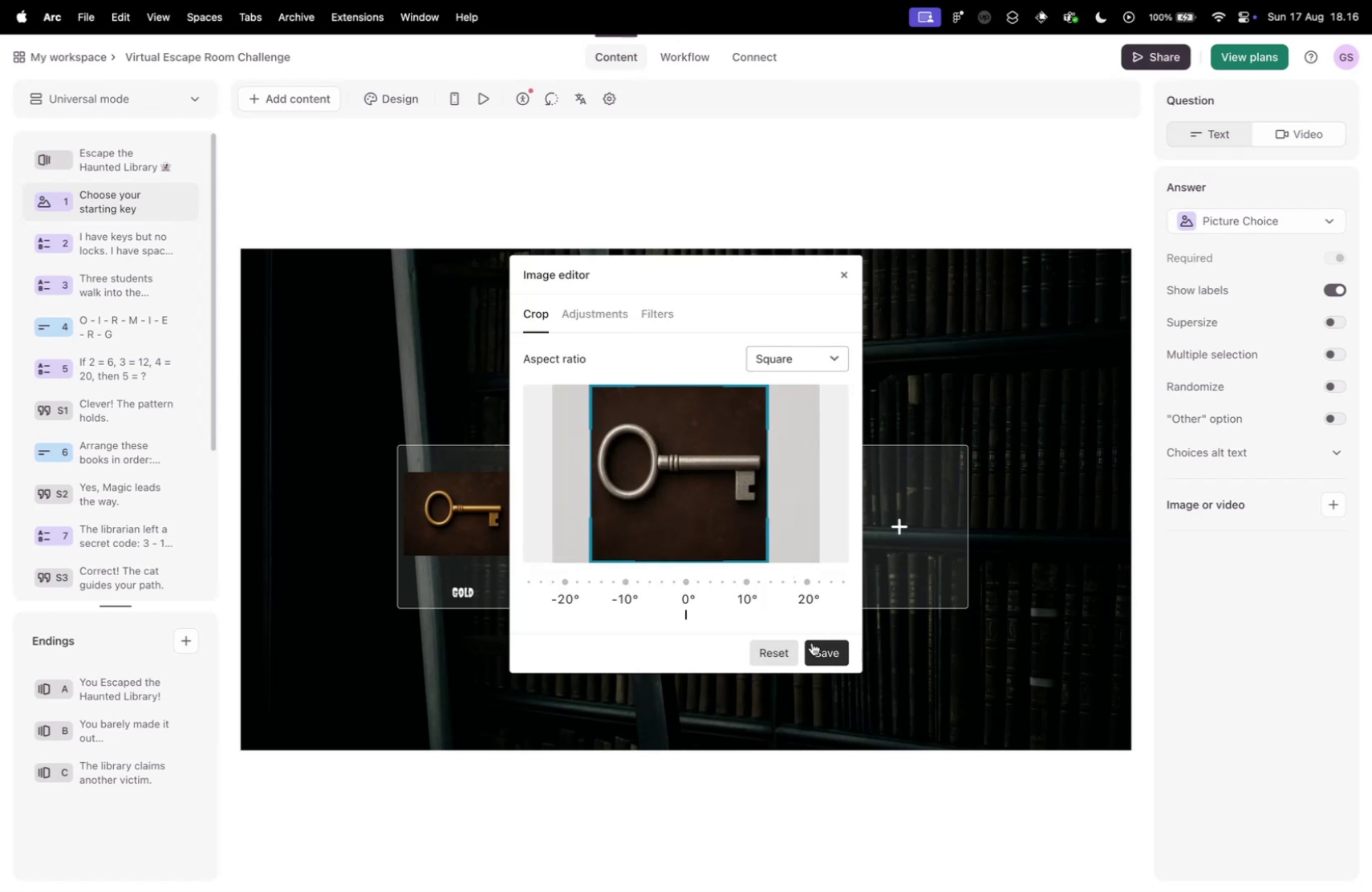 
left_click([845, 279])
 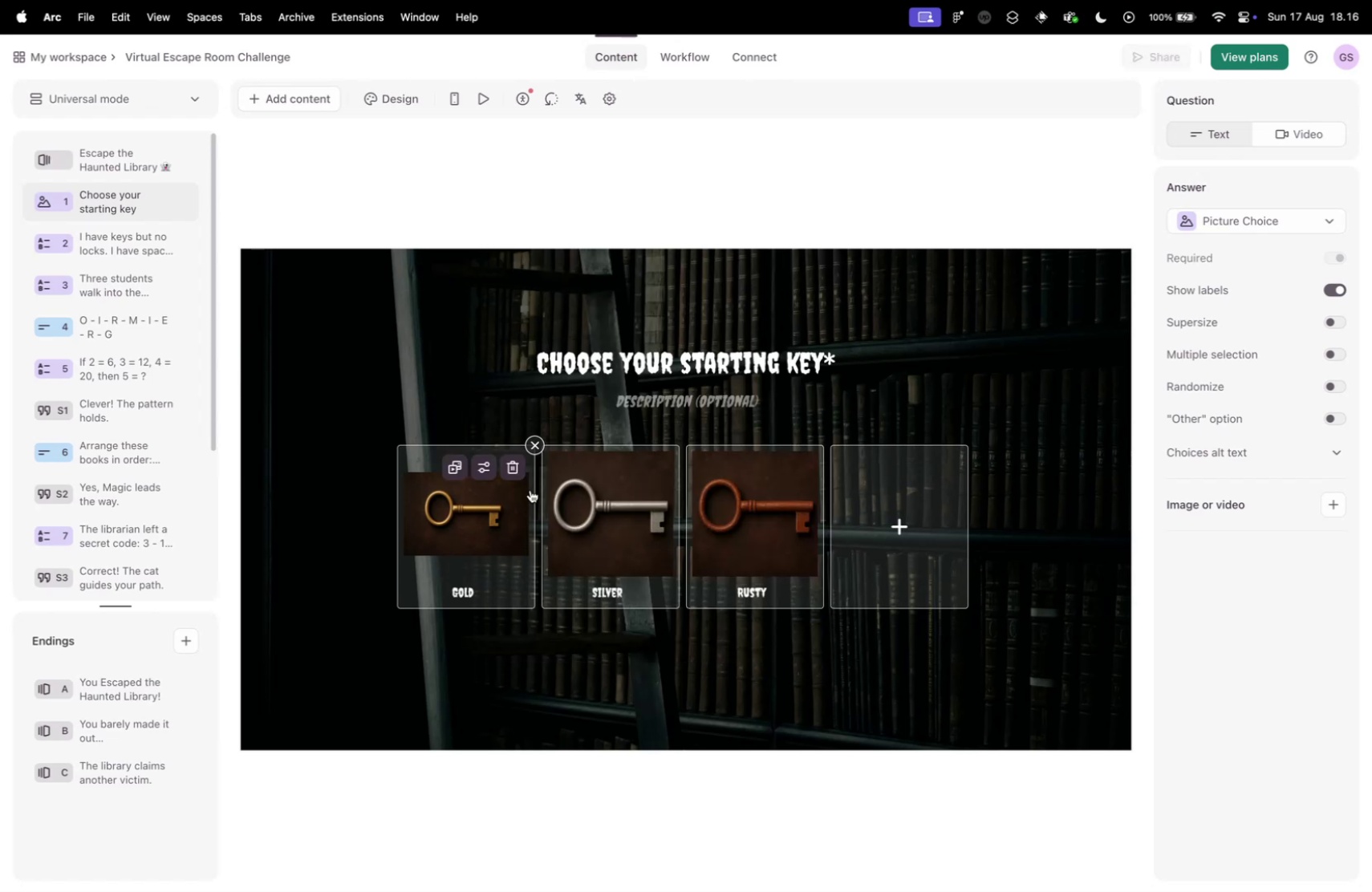 
left_click([483, 461])
 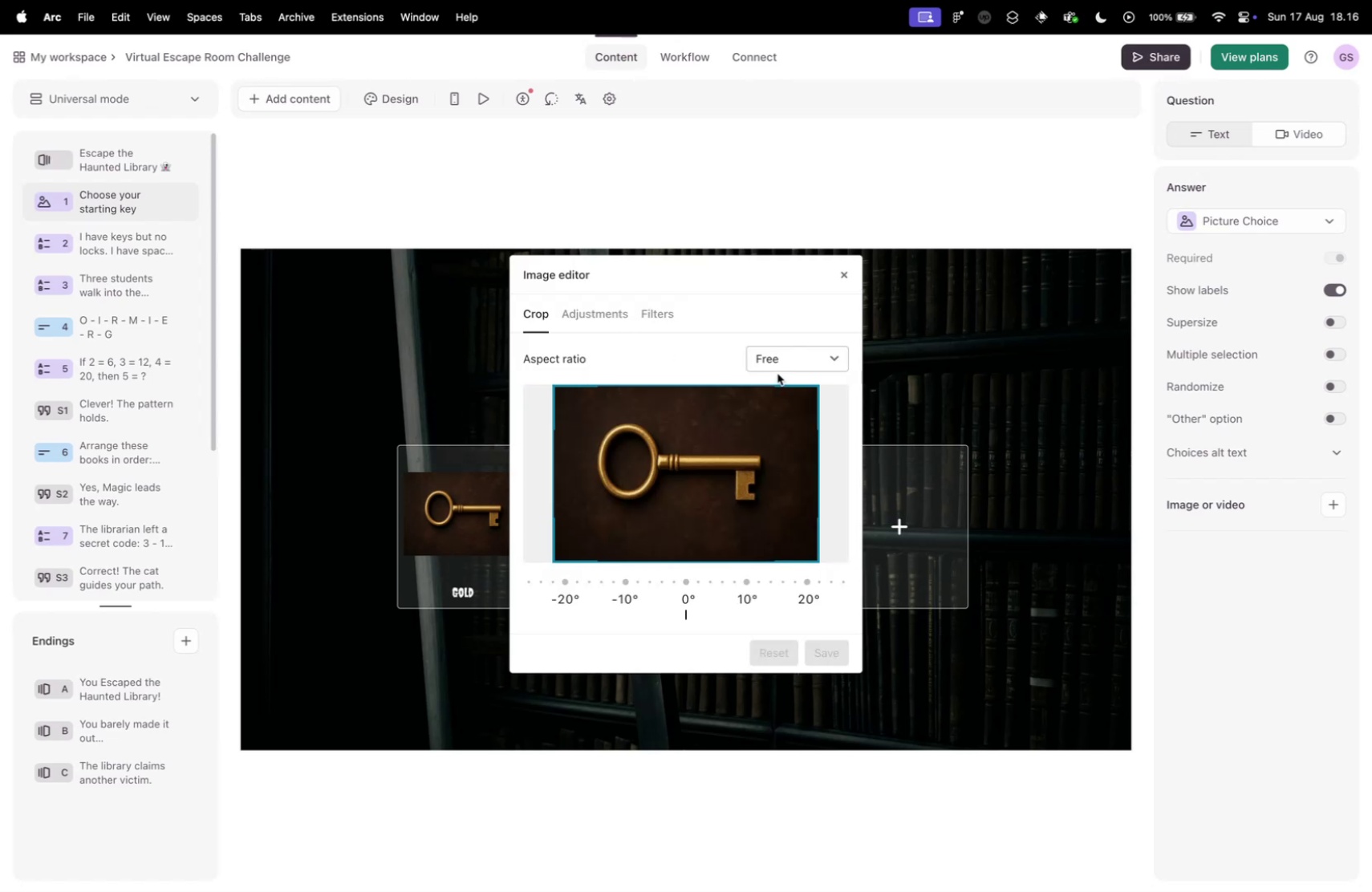 
double_click([777, 357])
 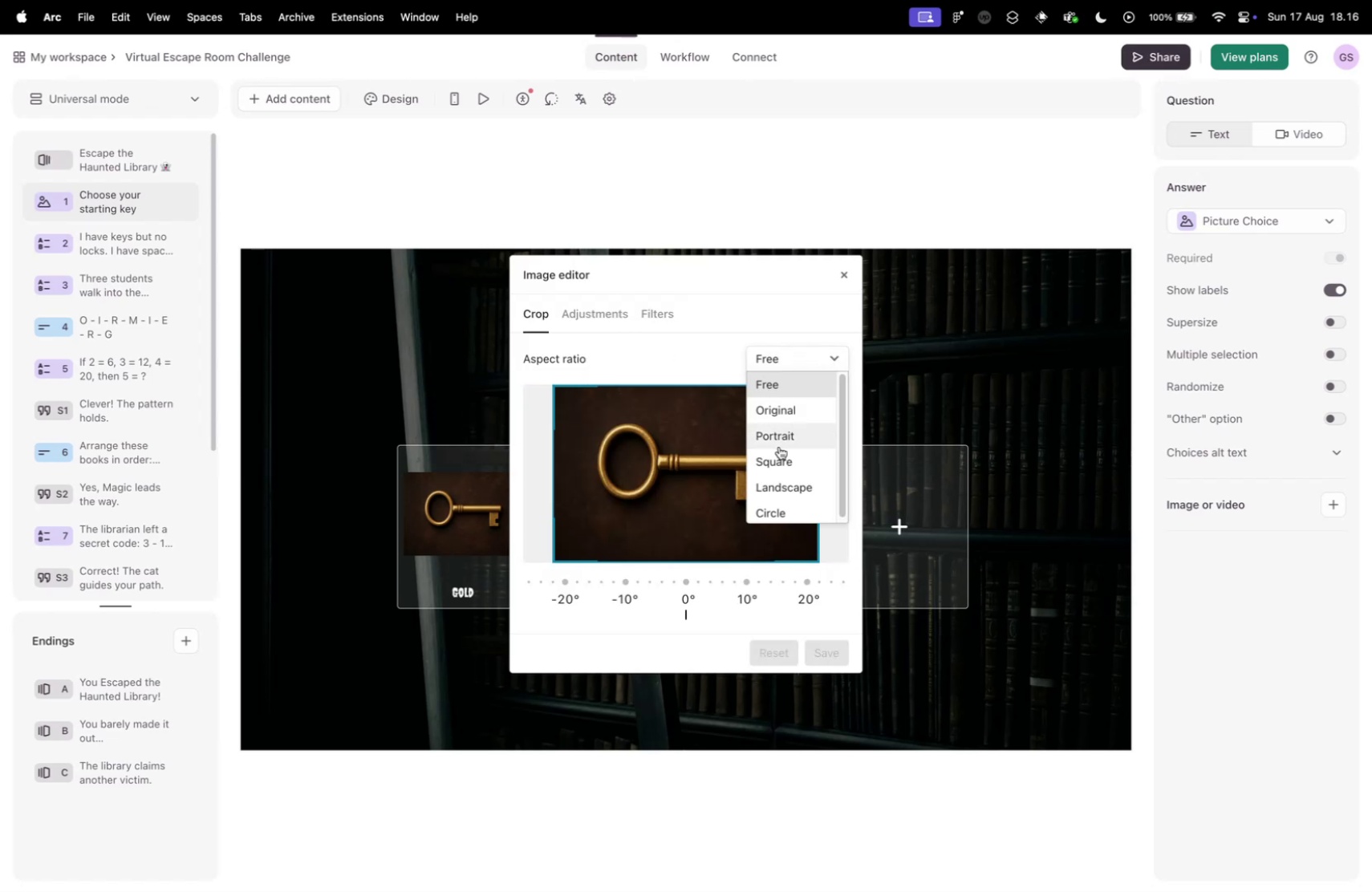 
left_click([780, 456])
 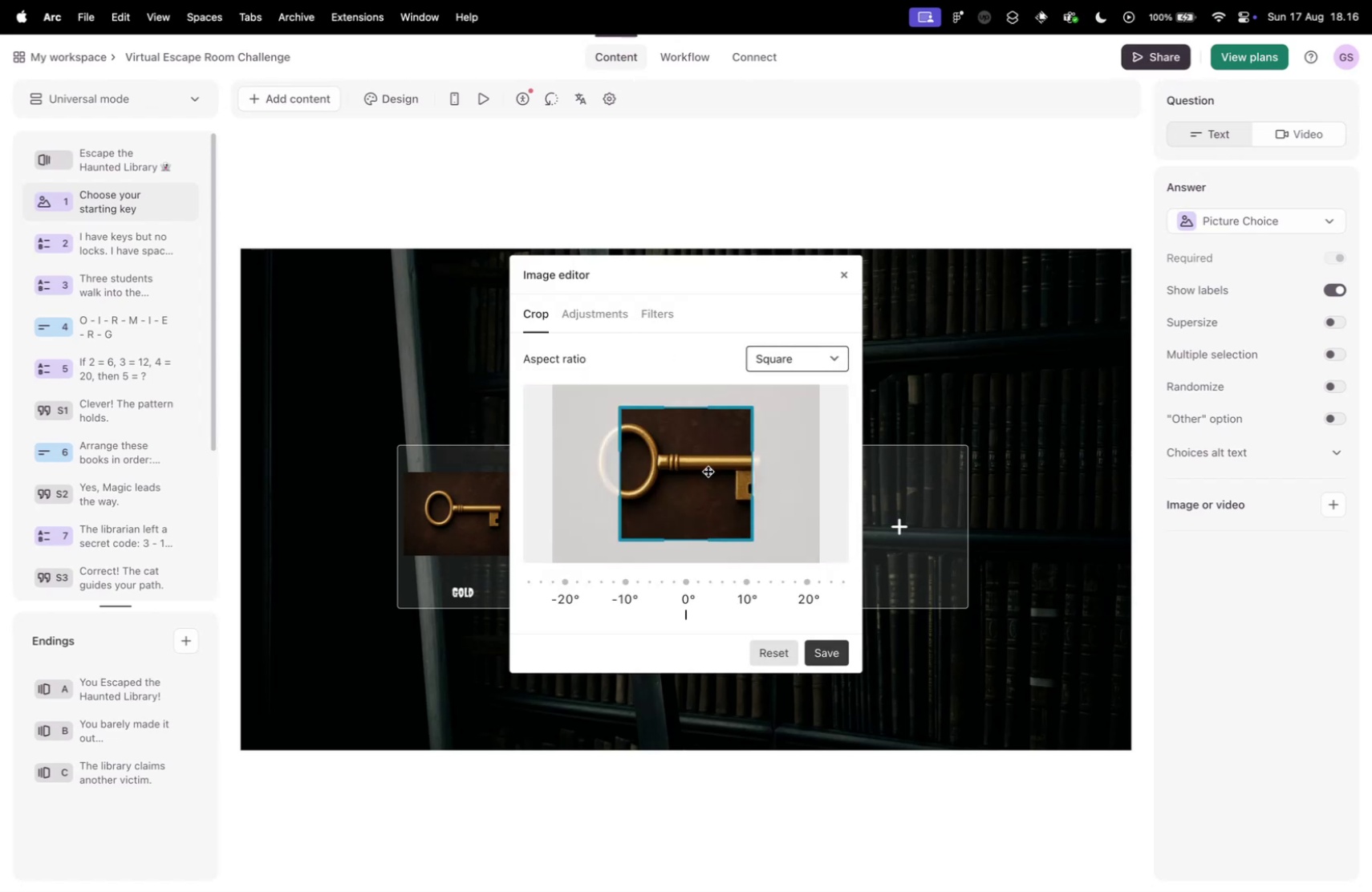 
left_click_drag(start_coordinate=[683, 465], to_coordinate=[654, 432])
 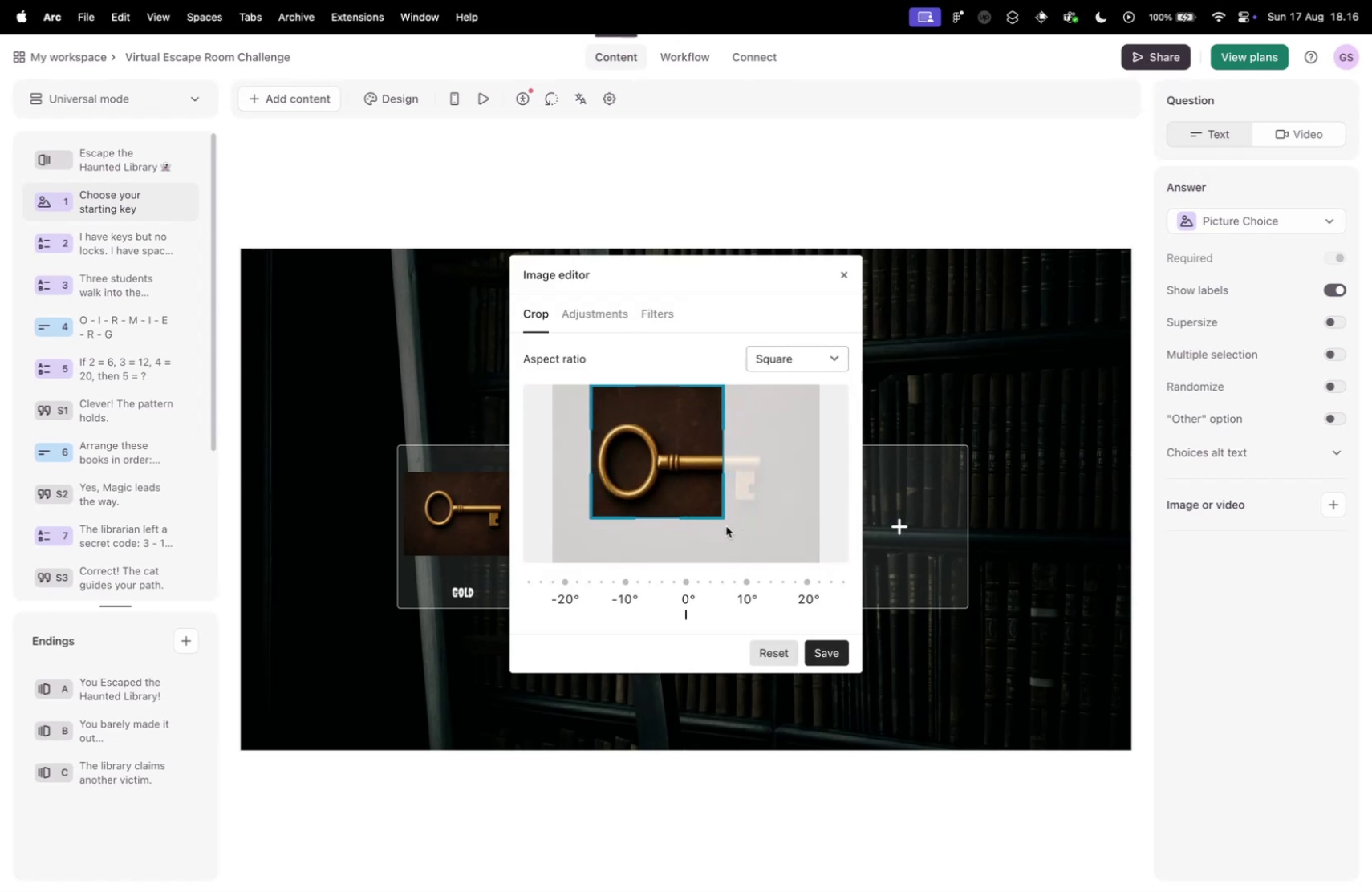 
left_click_drag(start_coordinate=[723, 513], to_coordinate=[785, 572])
 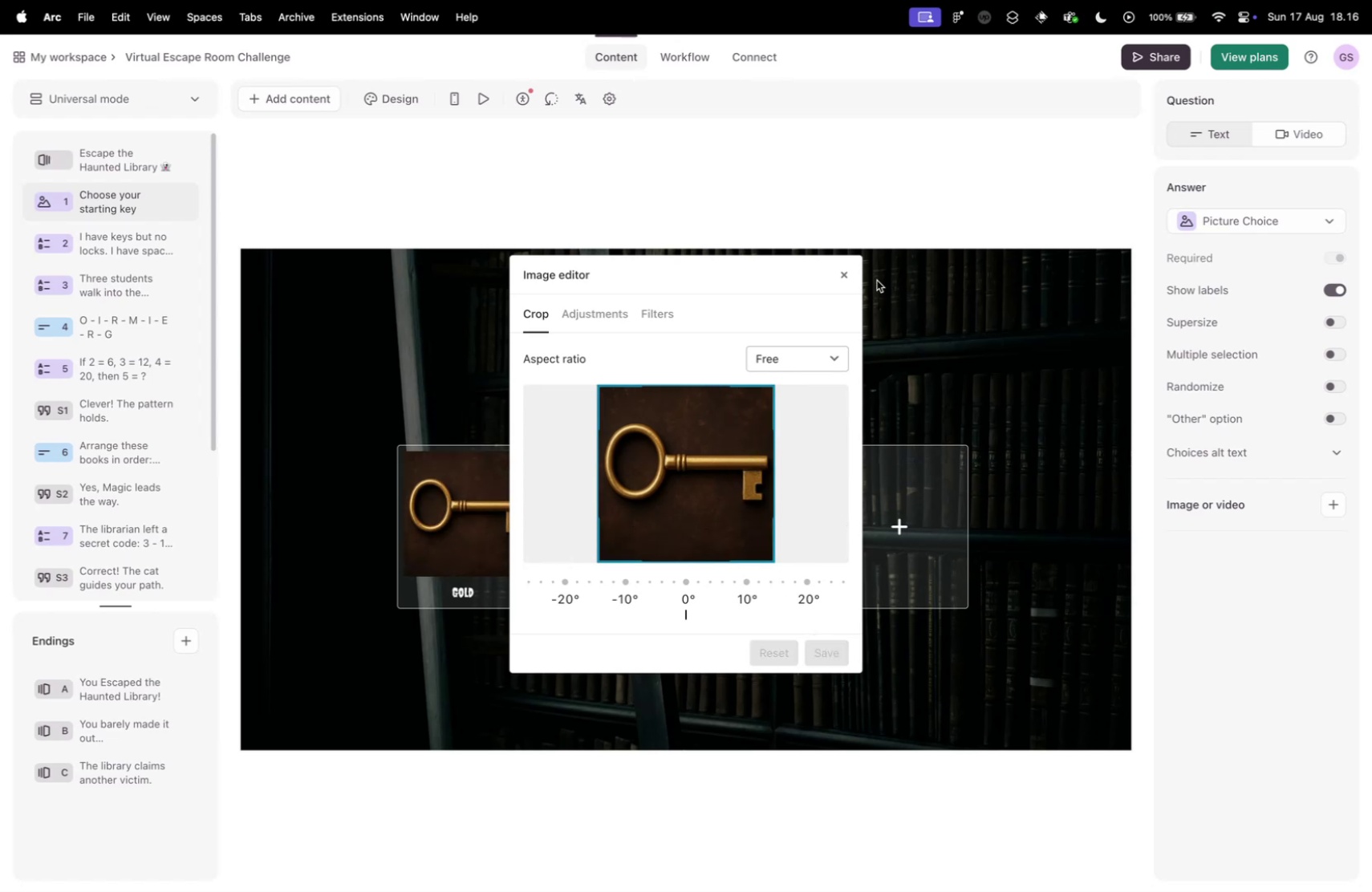 
left_click([844, 274])
 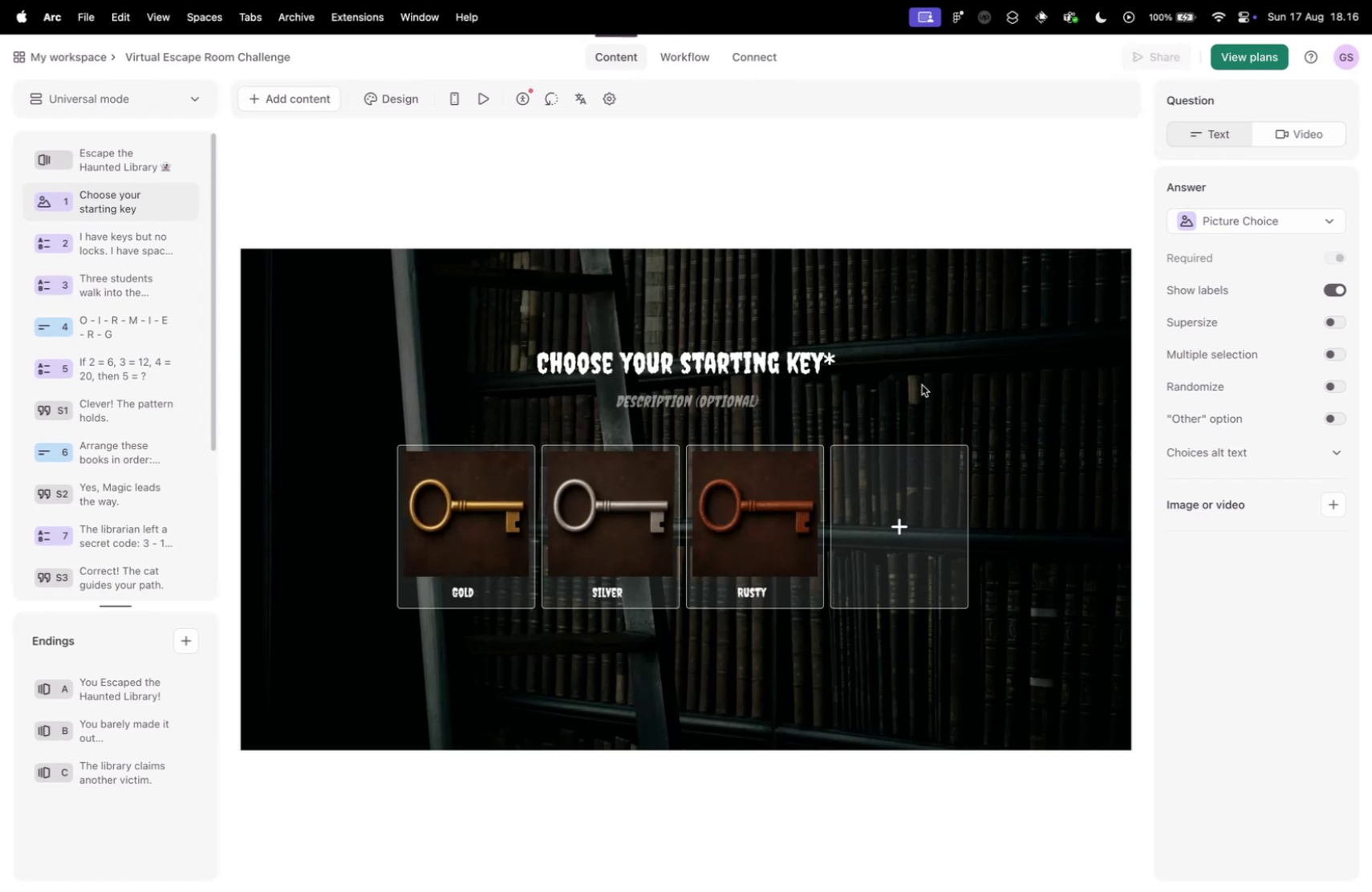 
scroll: coordinate [577, 192], scroll_direction: up, amount: 10.0
 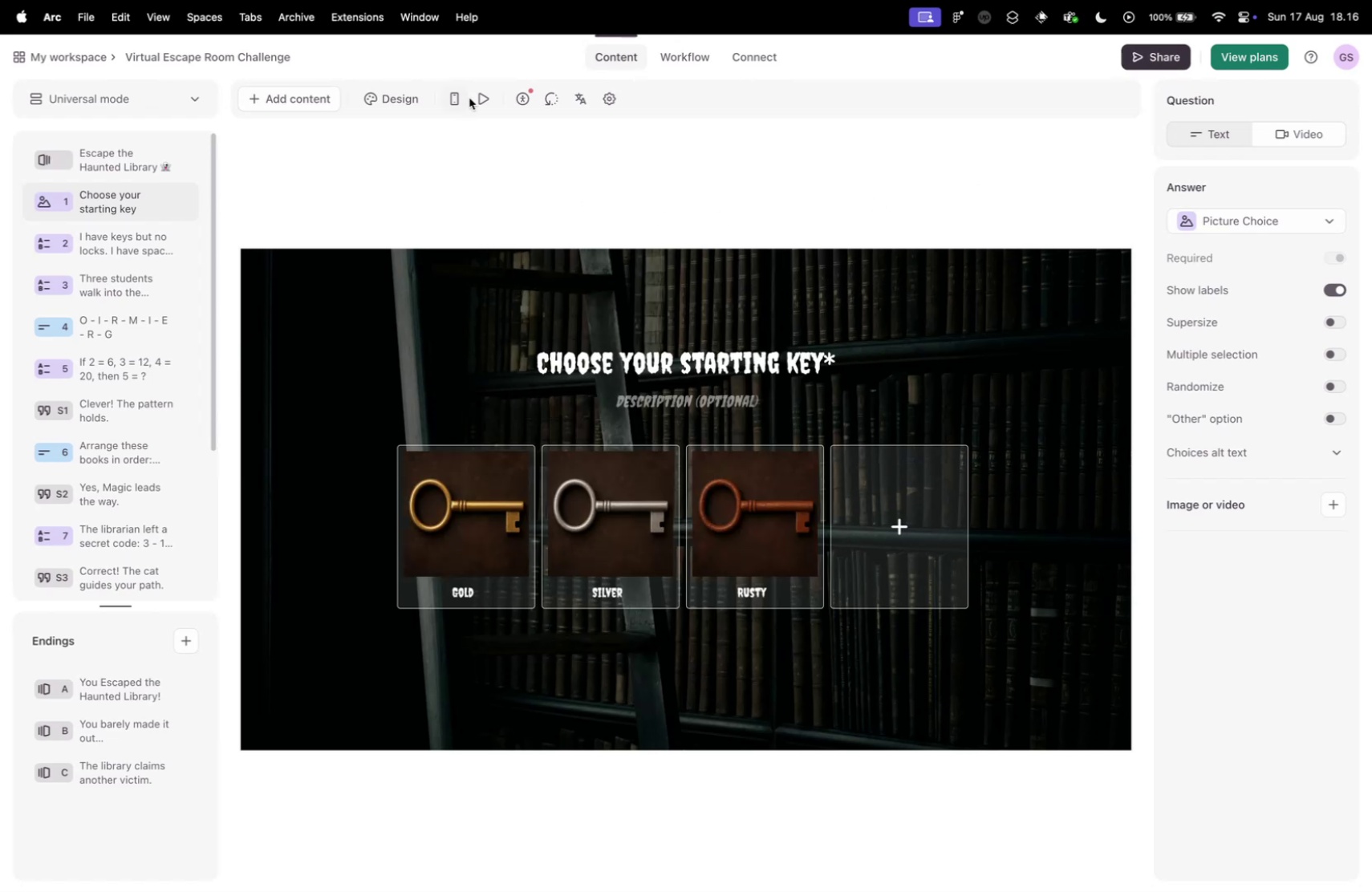 
left_click([481, 94])
 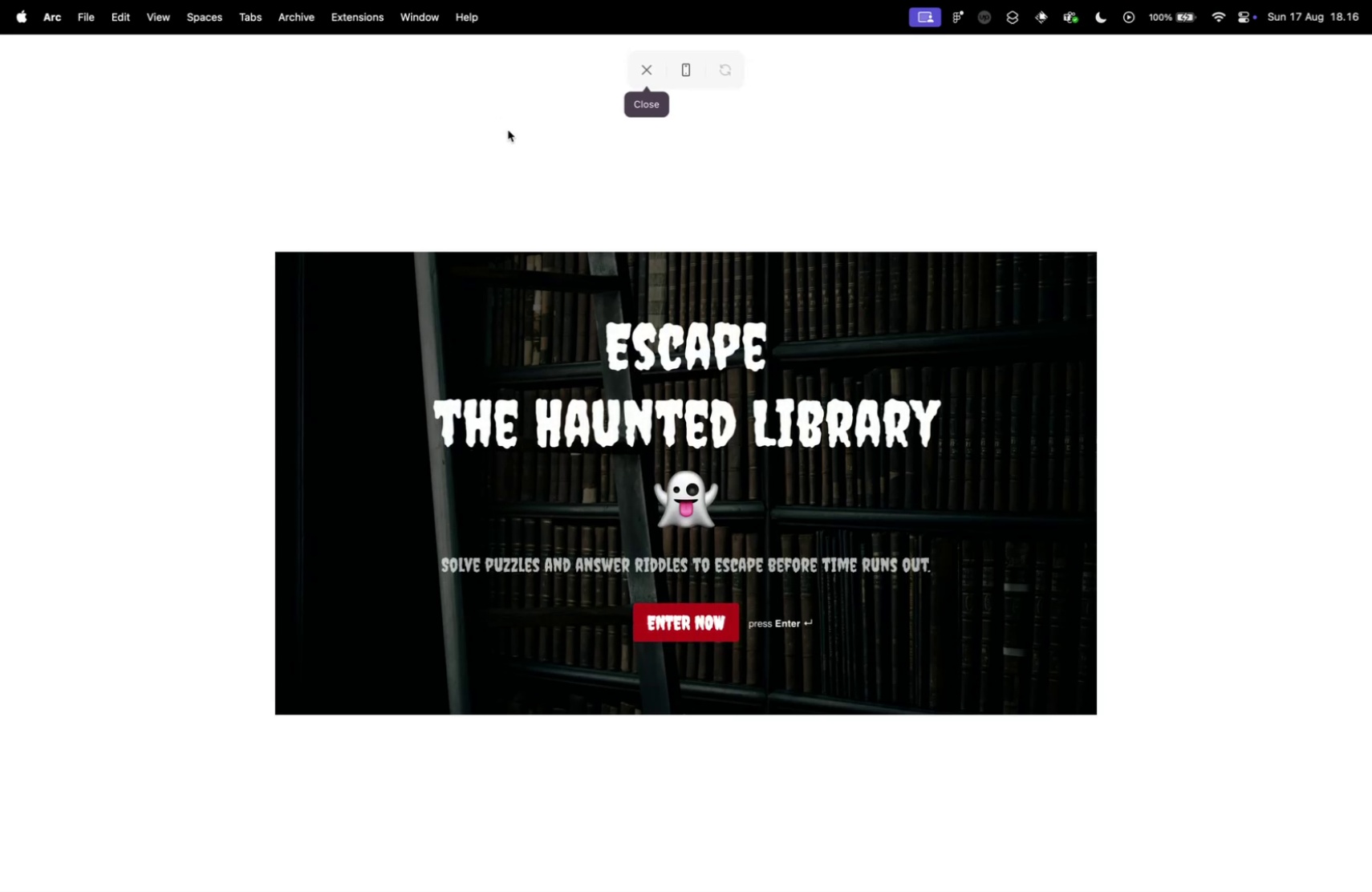 
left_click([689, 623])
 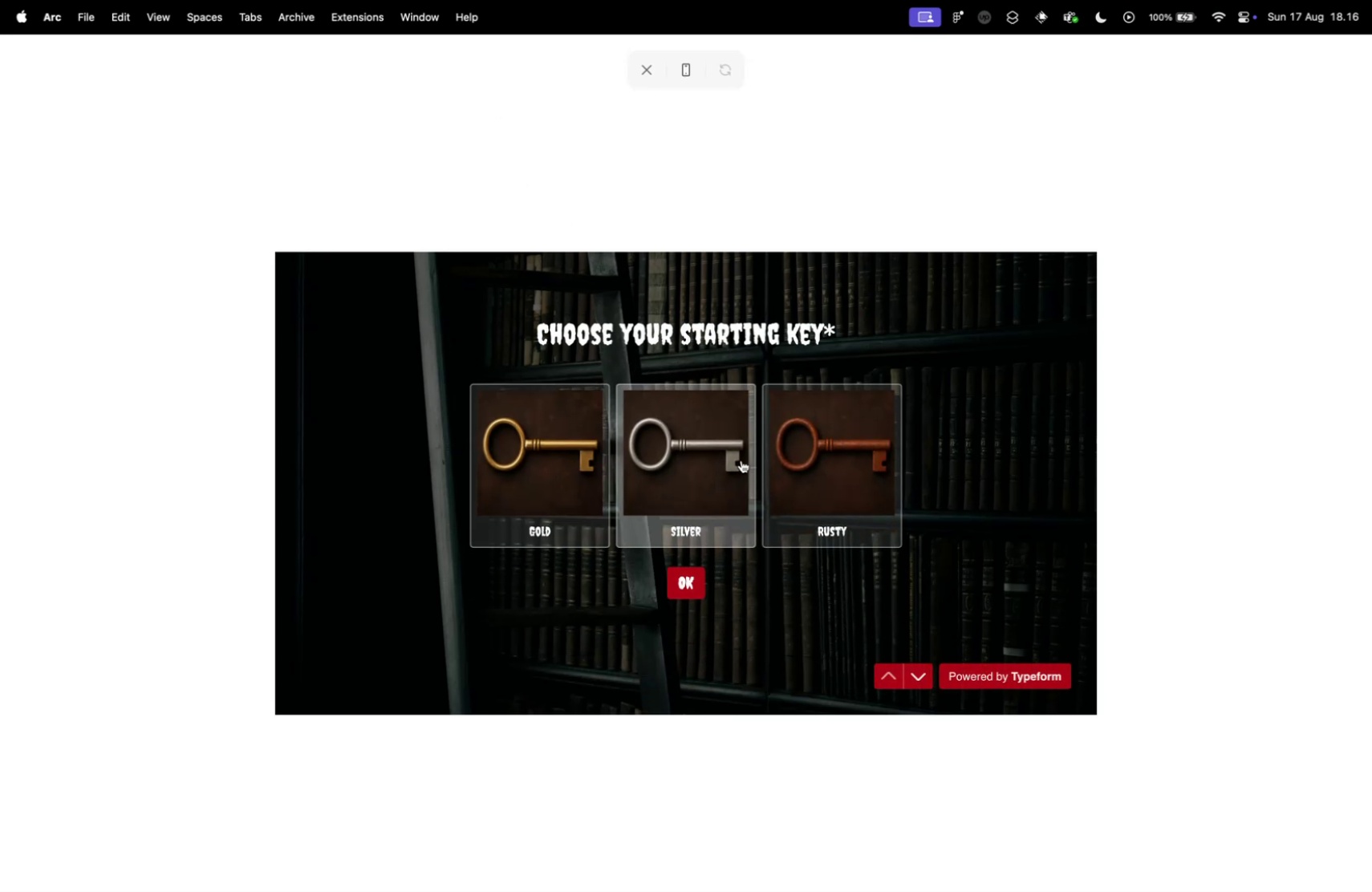 
left_click([566, 436])
 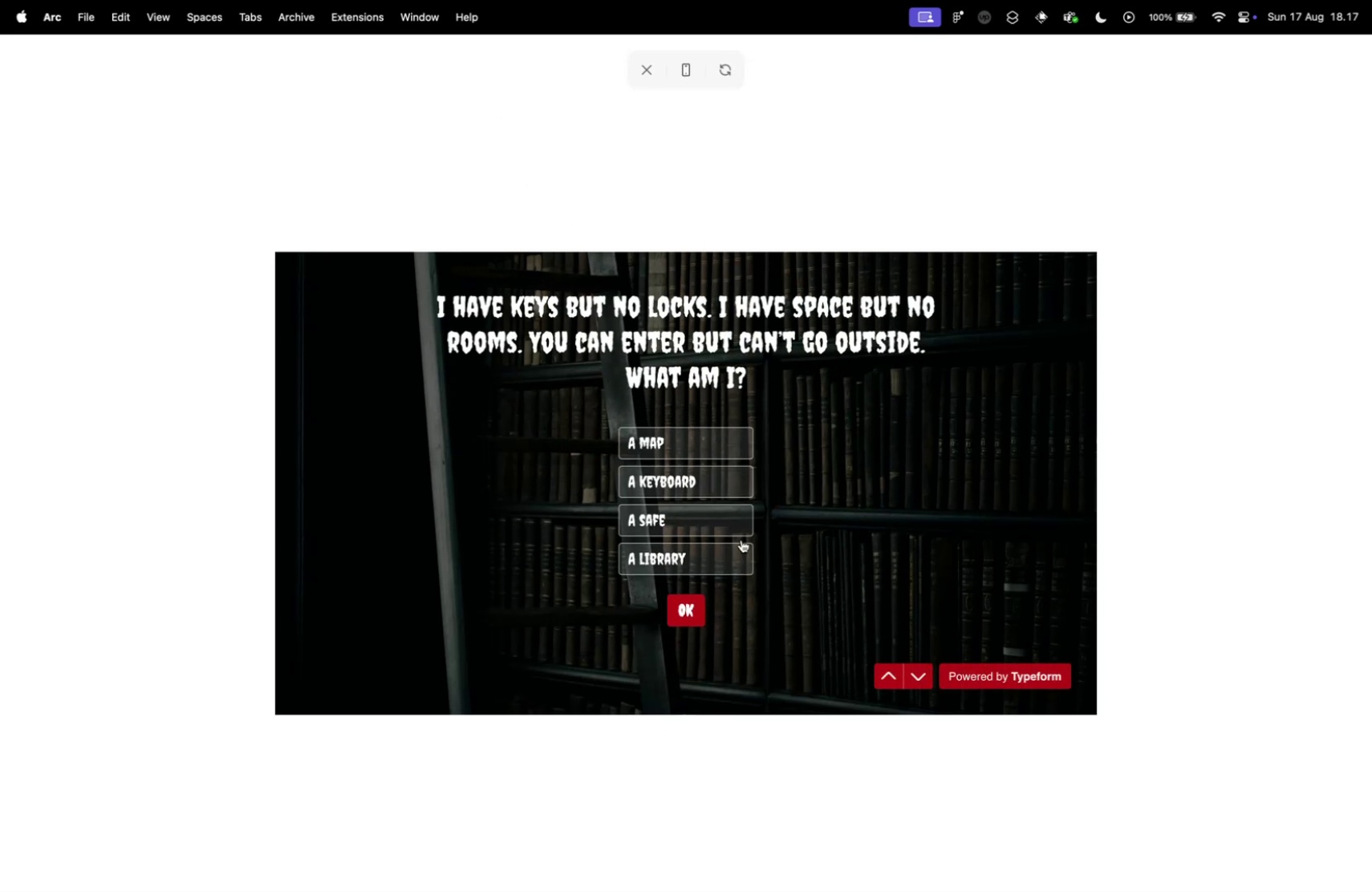 
left_click([891, 670])
 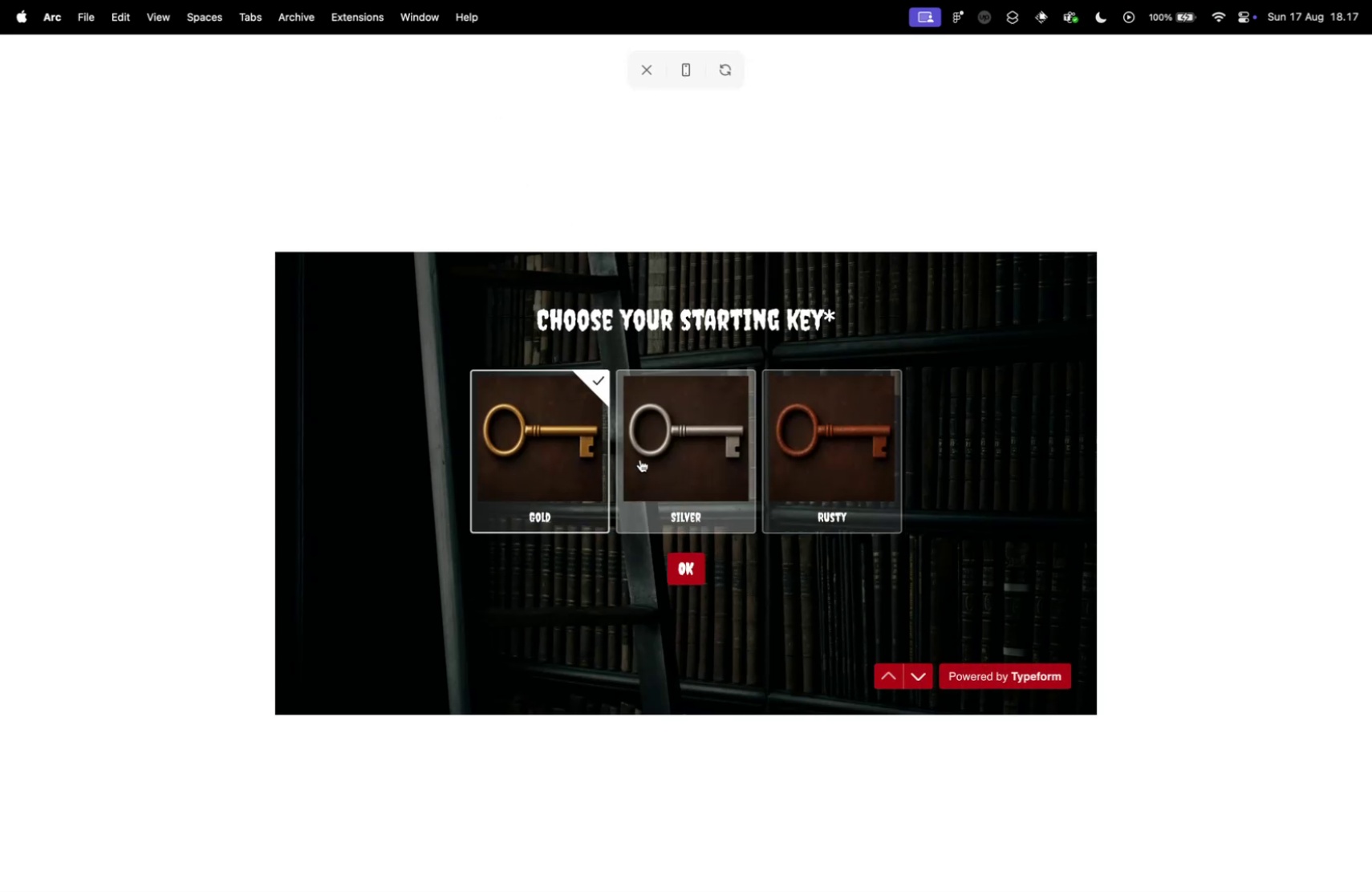 
left_click([660, 430])
 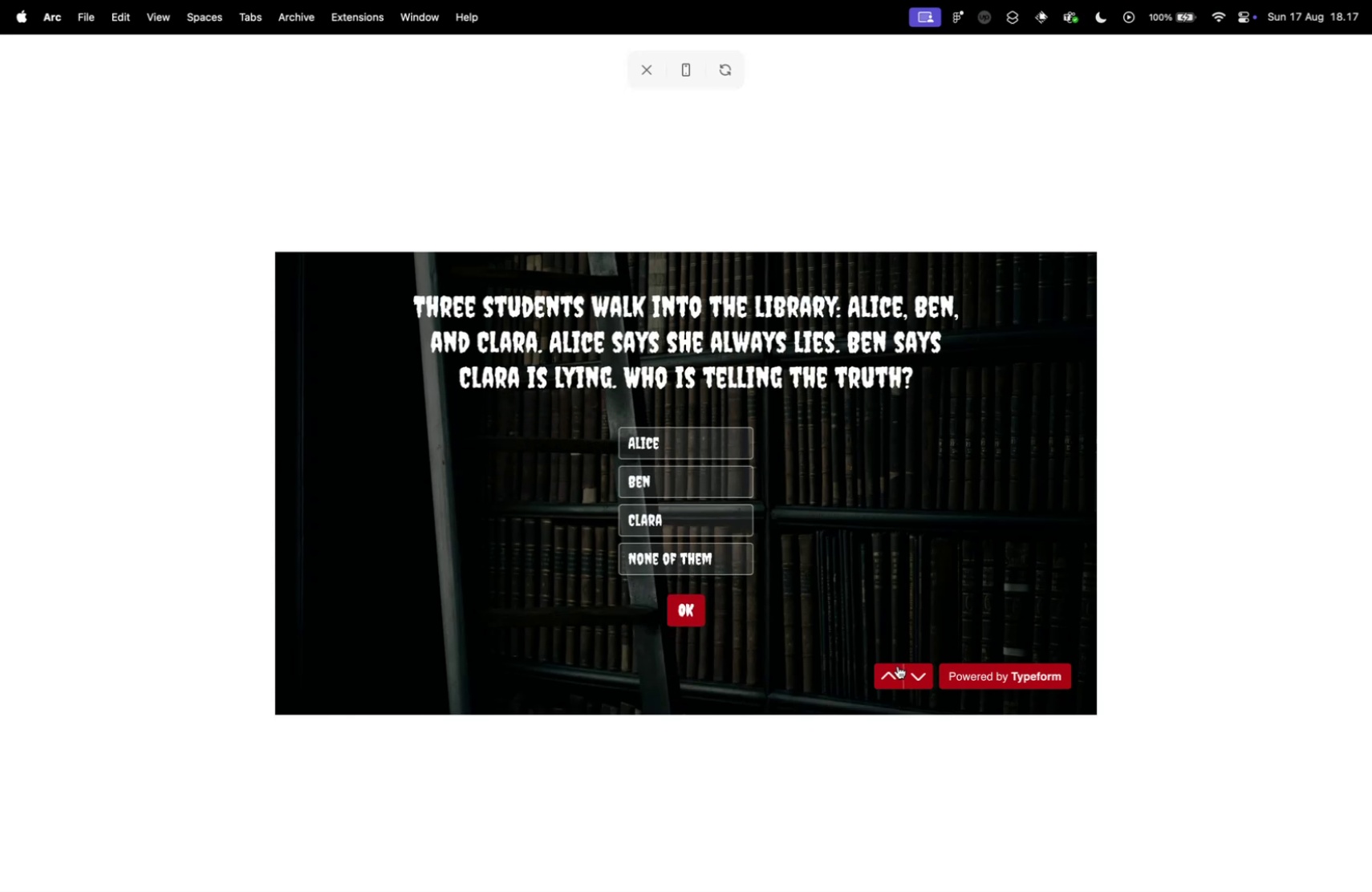 
left_click([896, 672])
 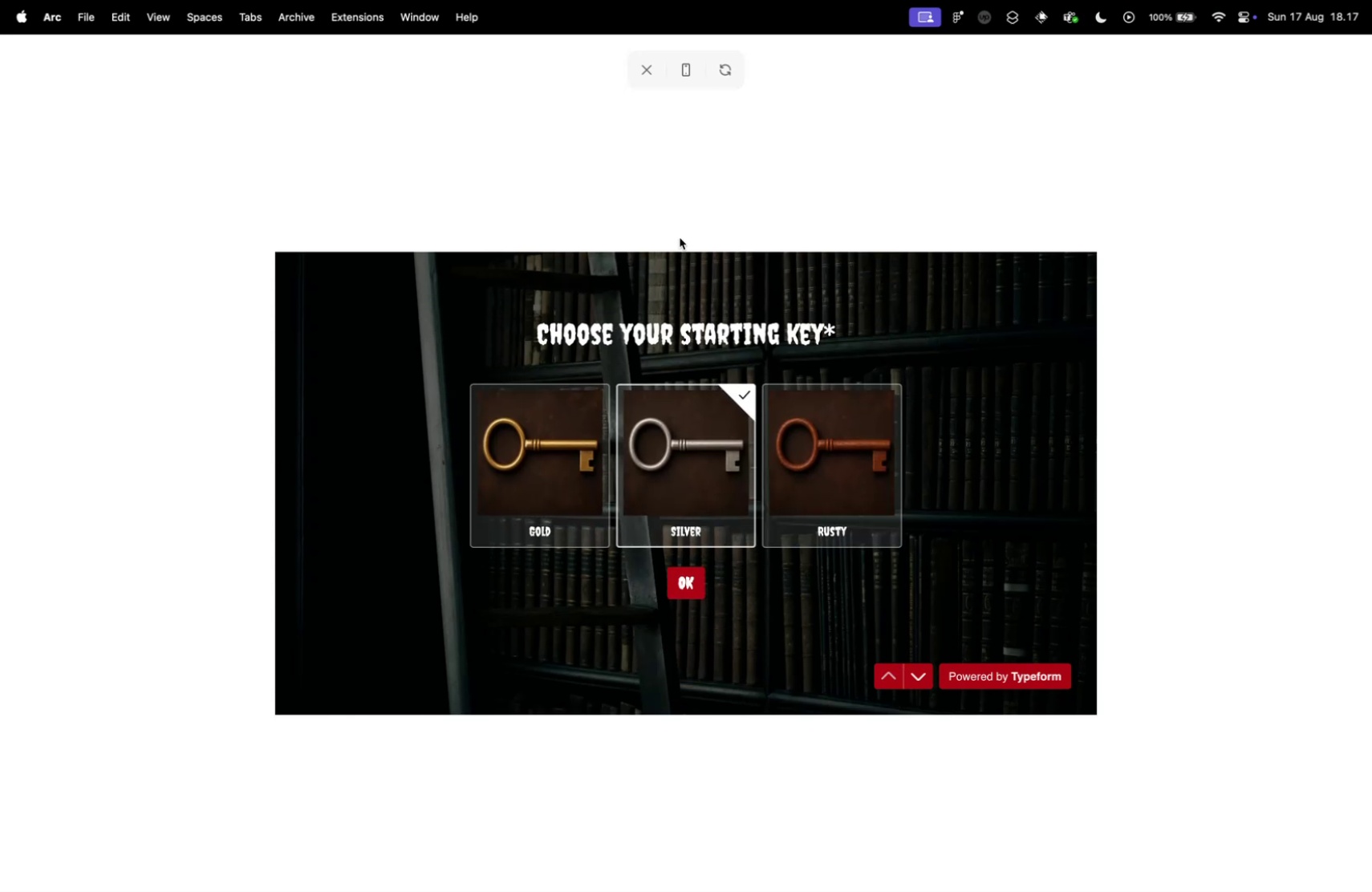 
left_click([641, 66])
 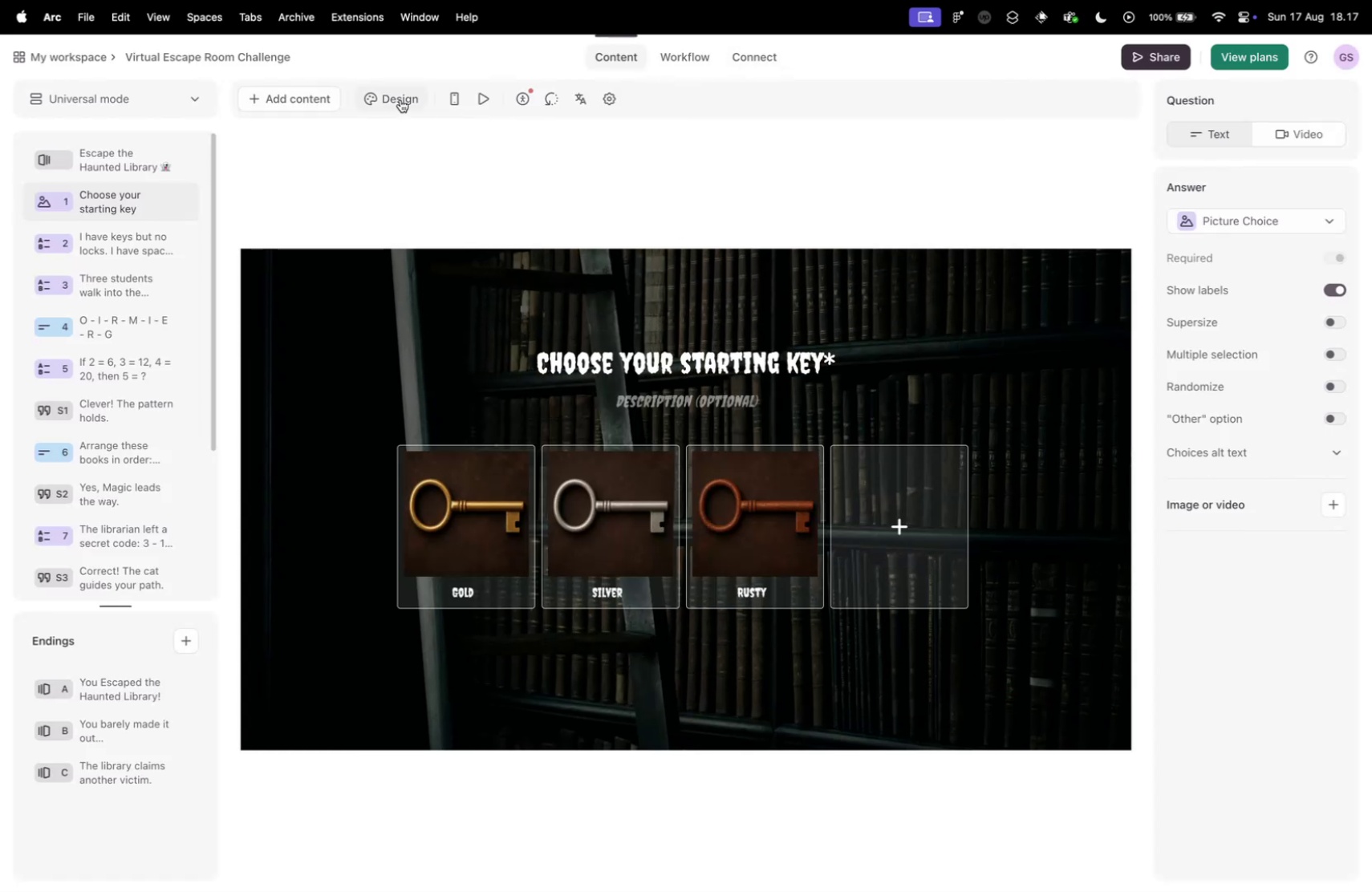 
left_click([607, 91])
 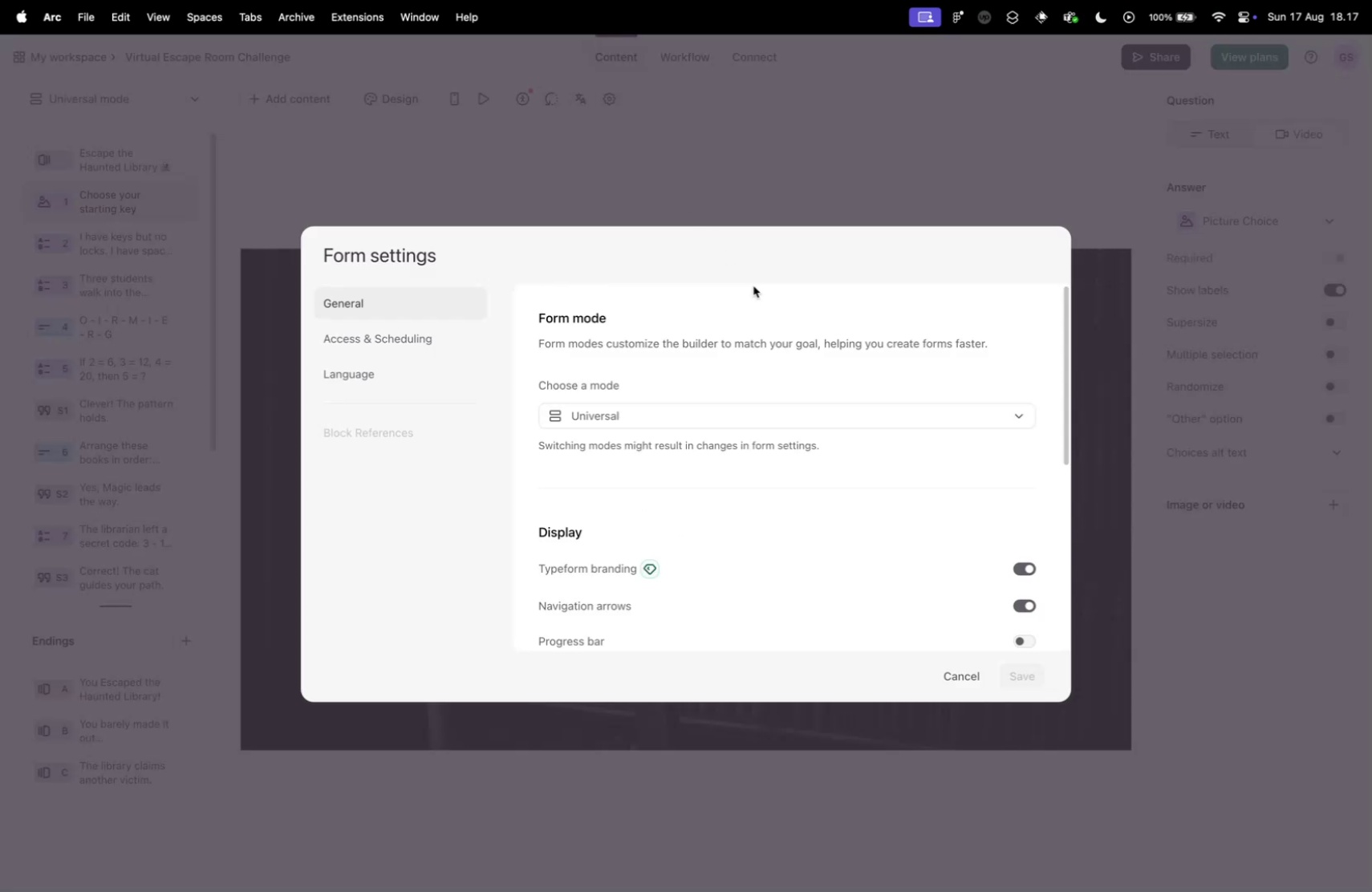 
scroll: coordinate [786, 399], scroll_direction: down, amount: 7.0
 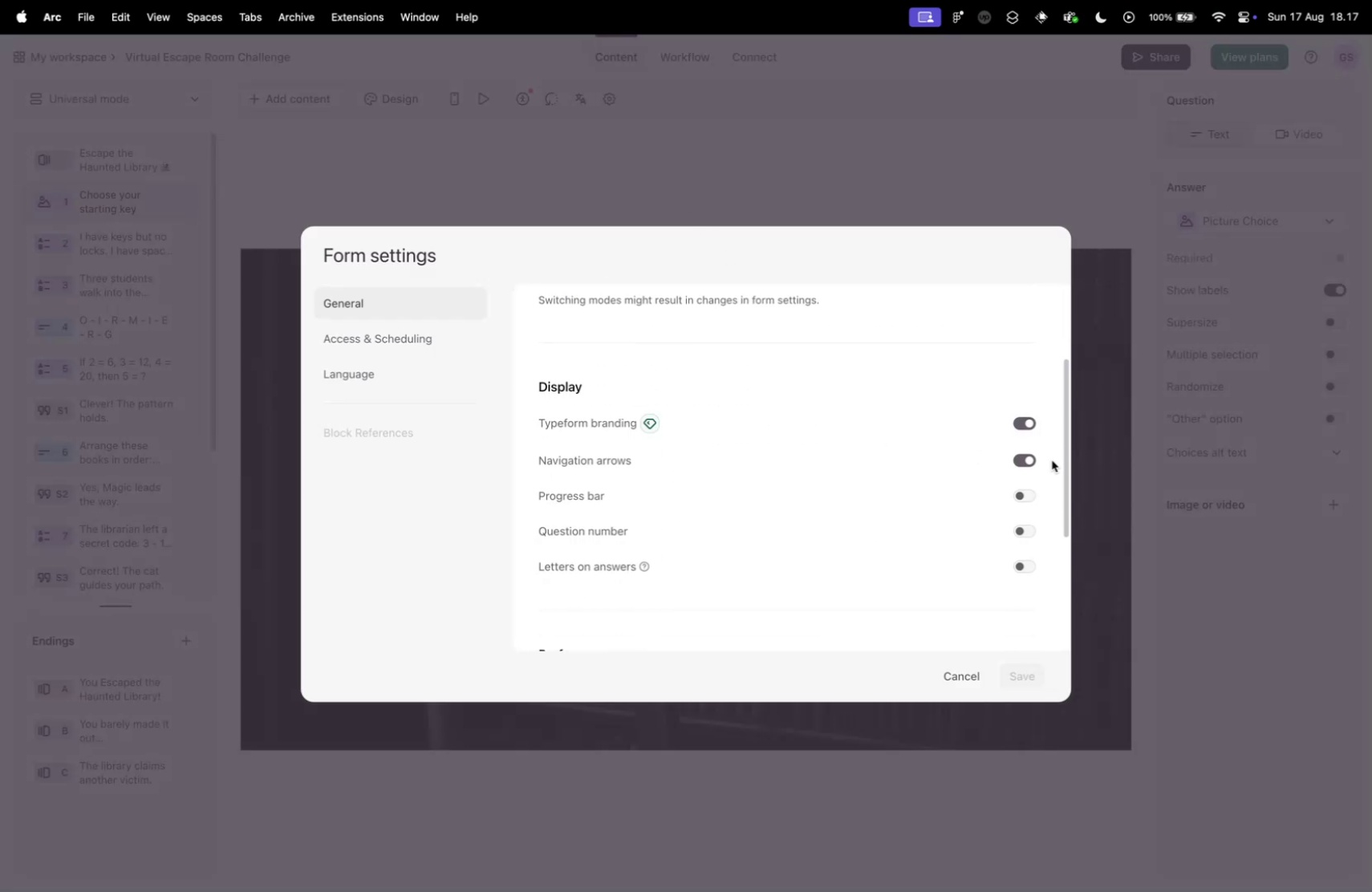 
left_click([1021, 460])
 